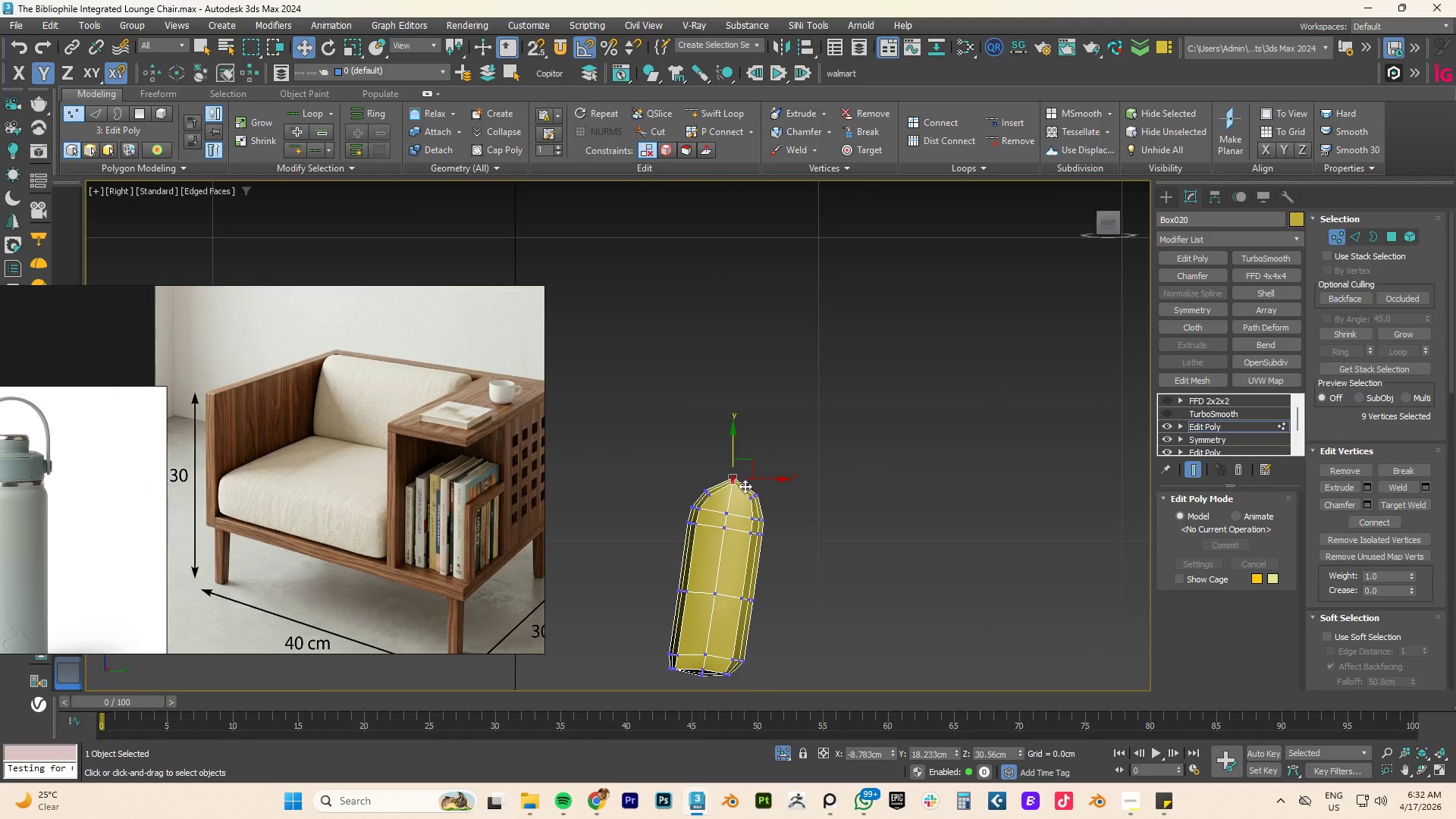 
scroll: coordinate [745, 486], scroll_direction: up, amount: 2.0
 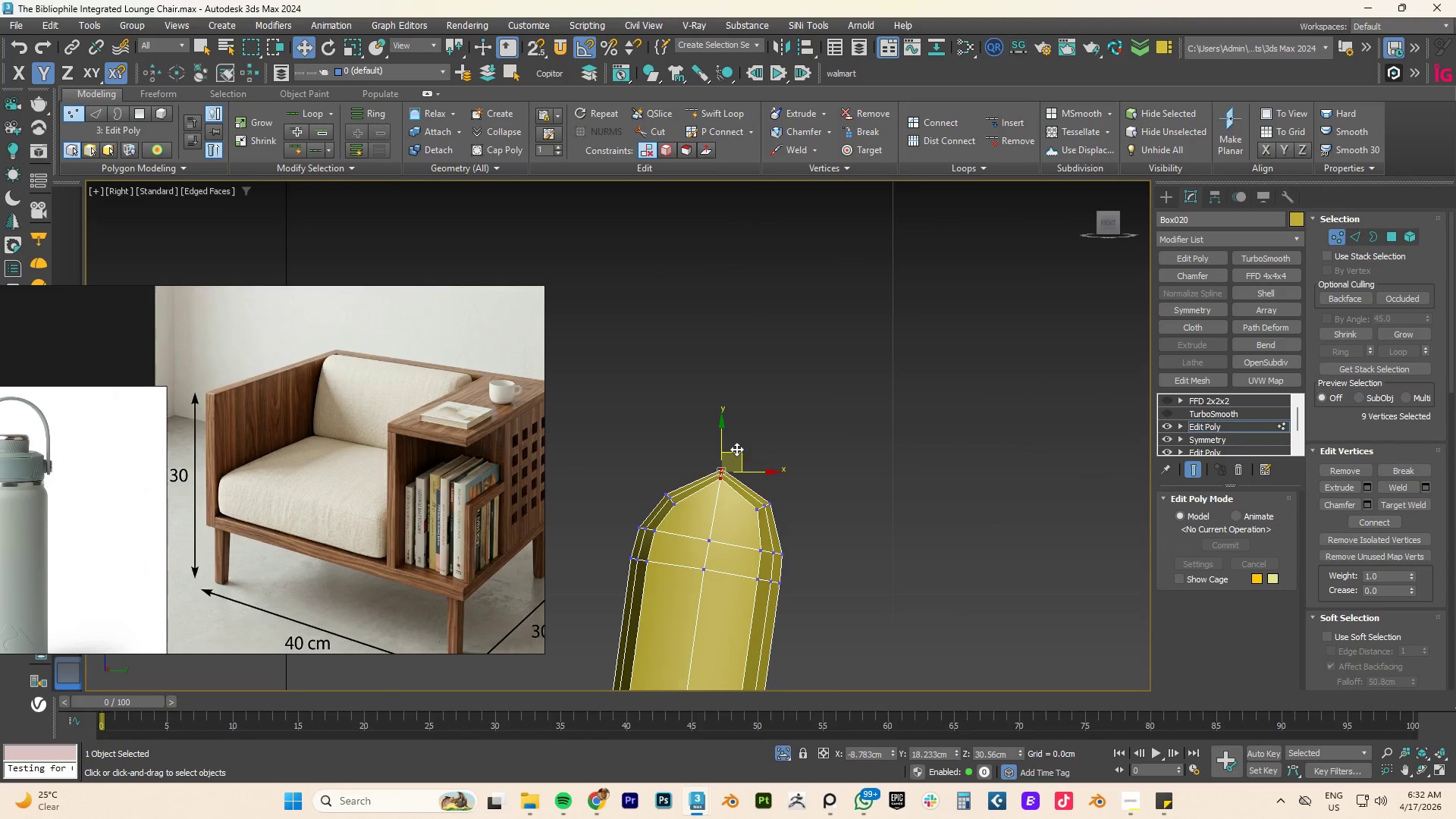 
left_click_drag(start_coordinate=[740, 452], to_coordinate=[738, 464])
 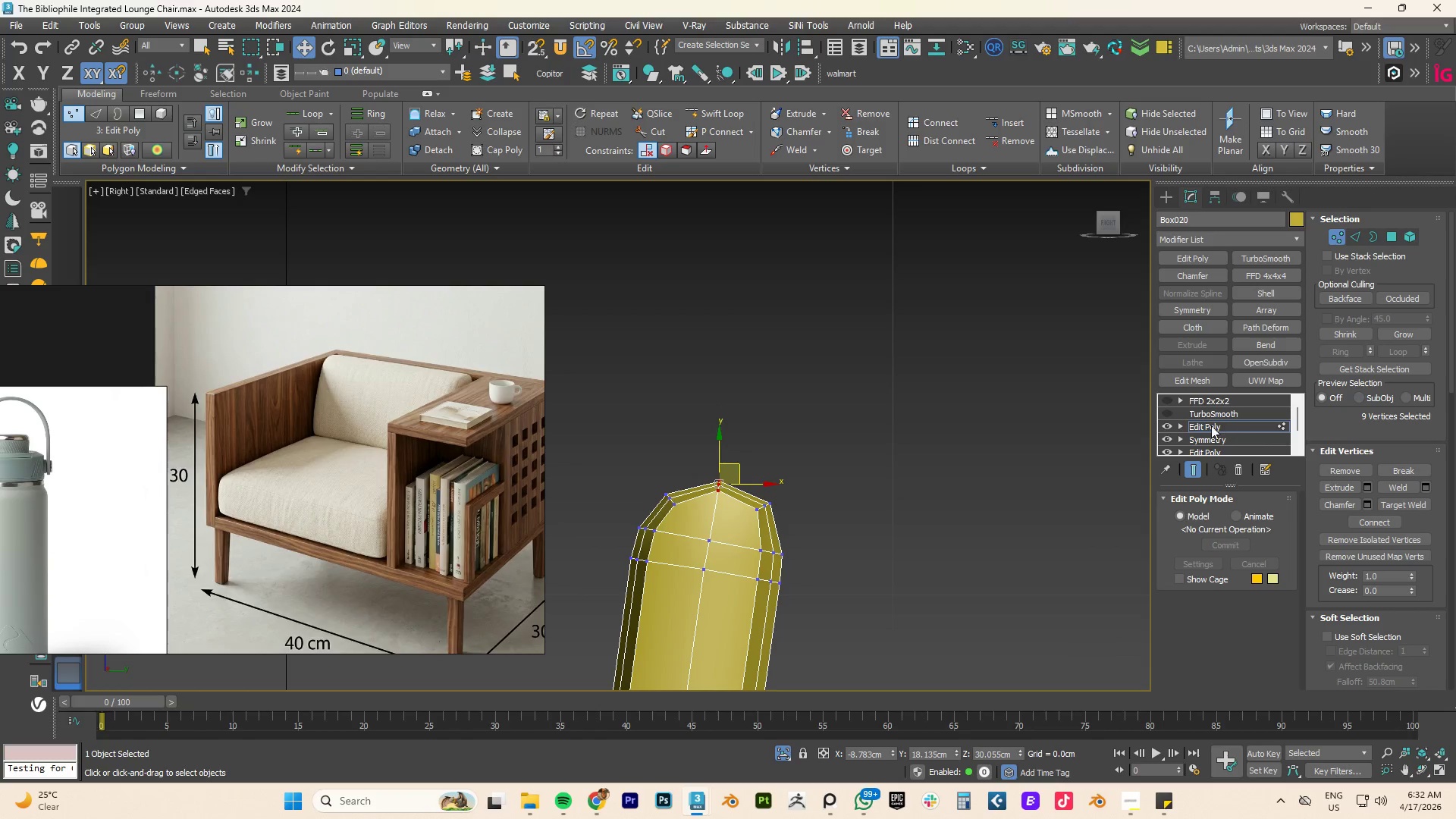 
left_click([1210, 426])
 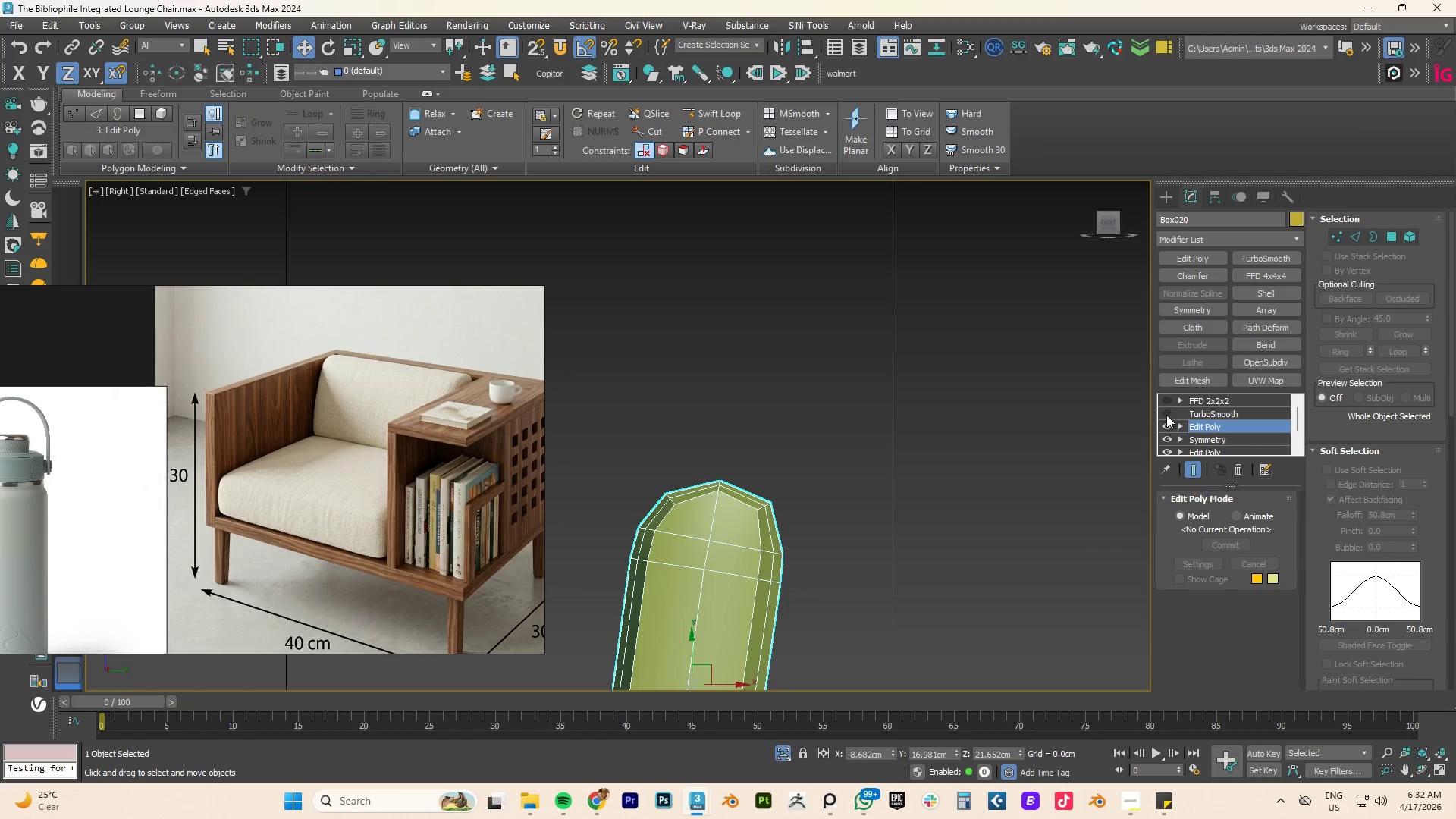 
left_click([1166, 415])
 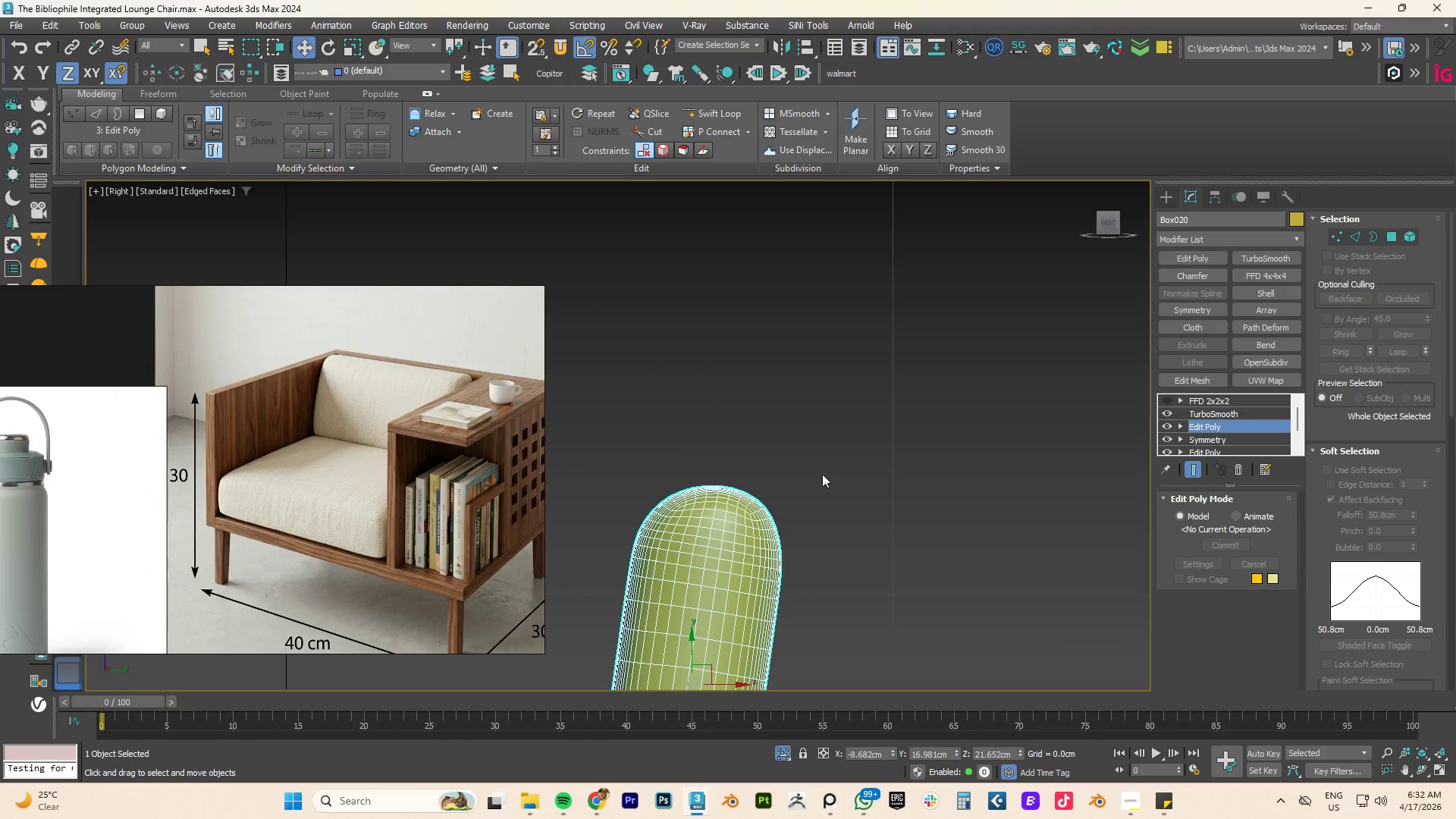 
hold_key(key=AltLeft, duration=5.09)
 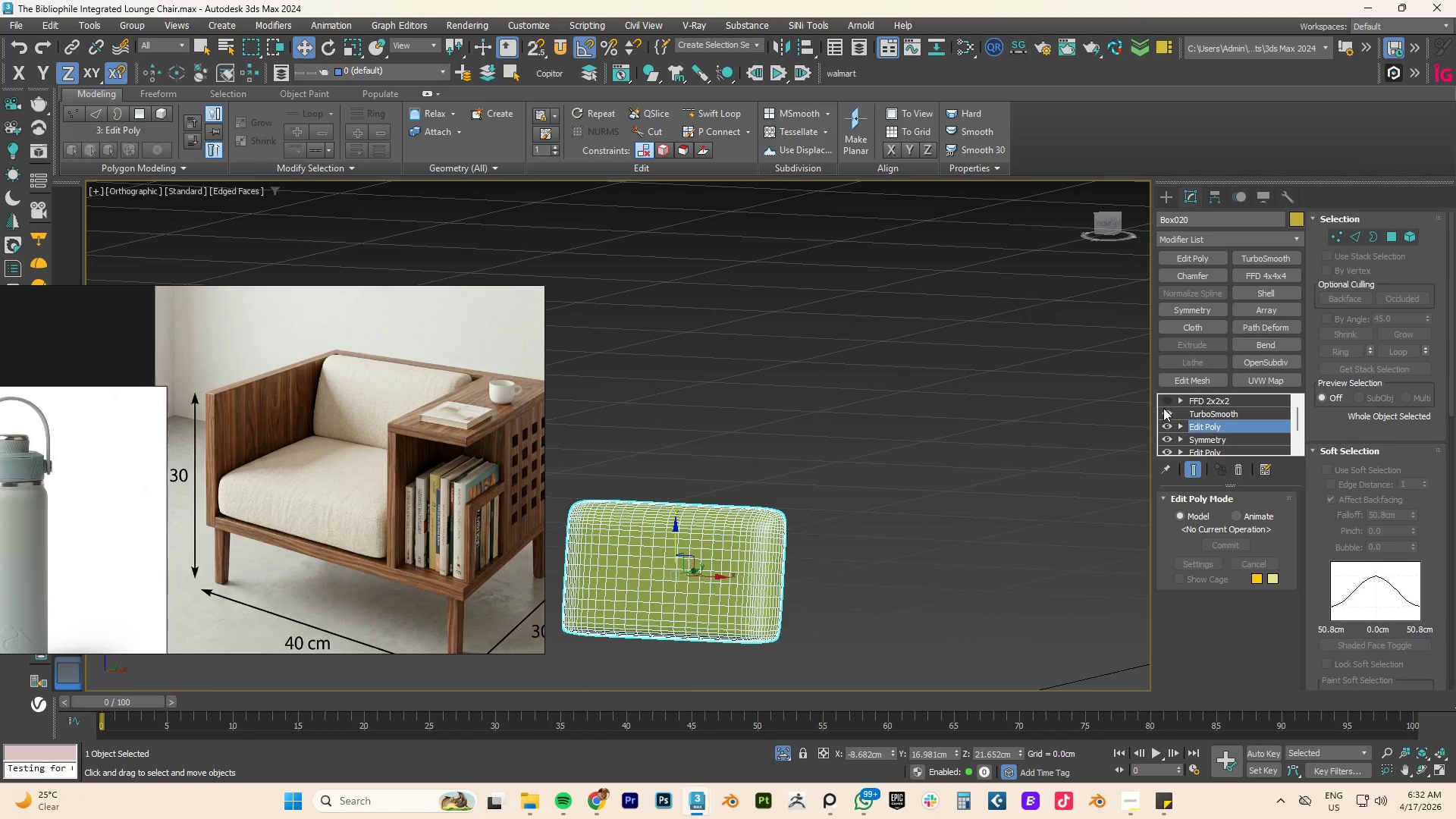 
scroll: coordinate [666, 516], scroll_direction: down, amount: 3.0
 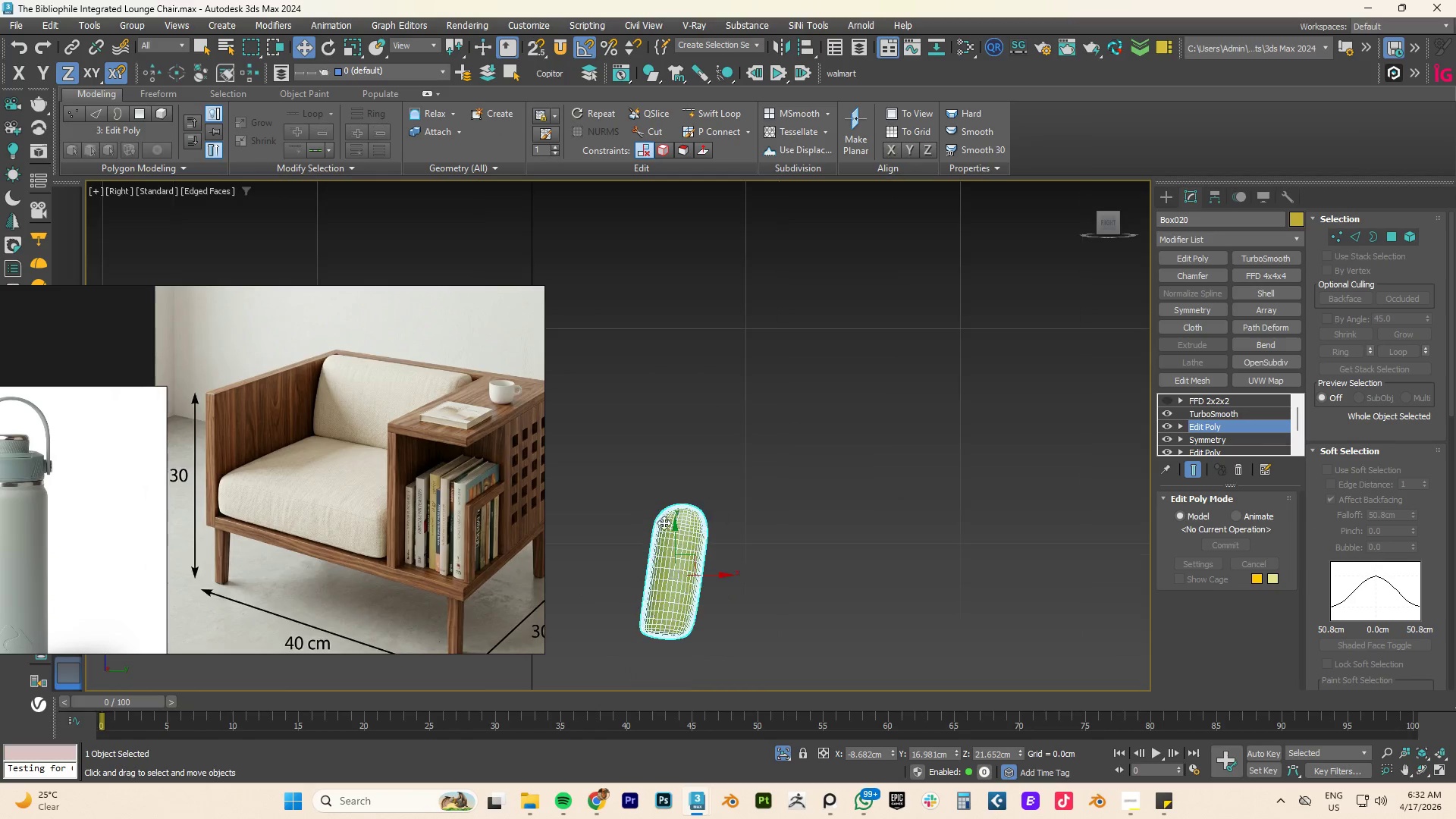 
left_click([1168, 411])
 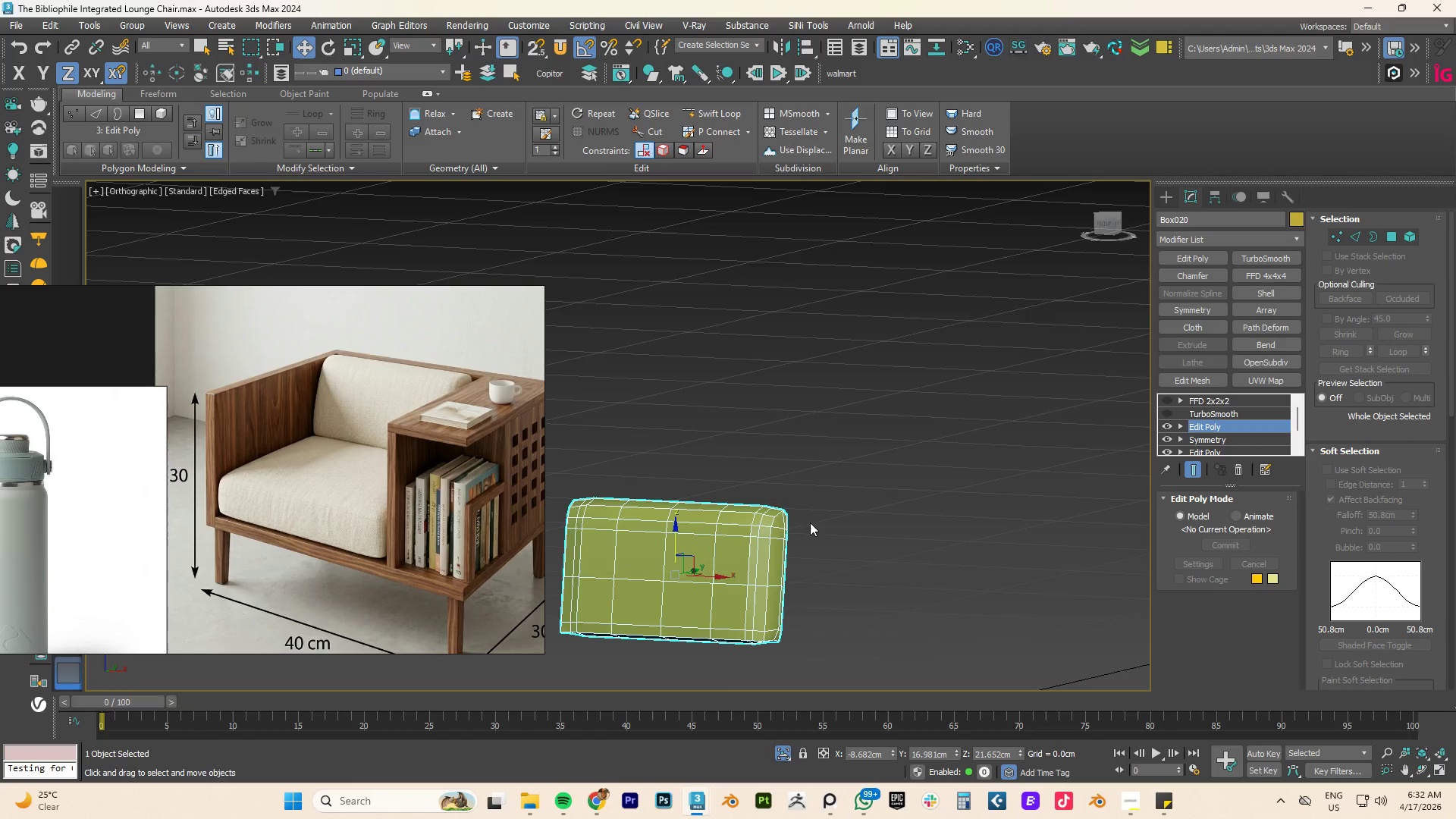 
scroll: coordinate [799, 529], scroll_direction: up, amount: 1.0
 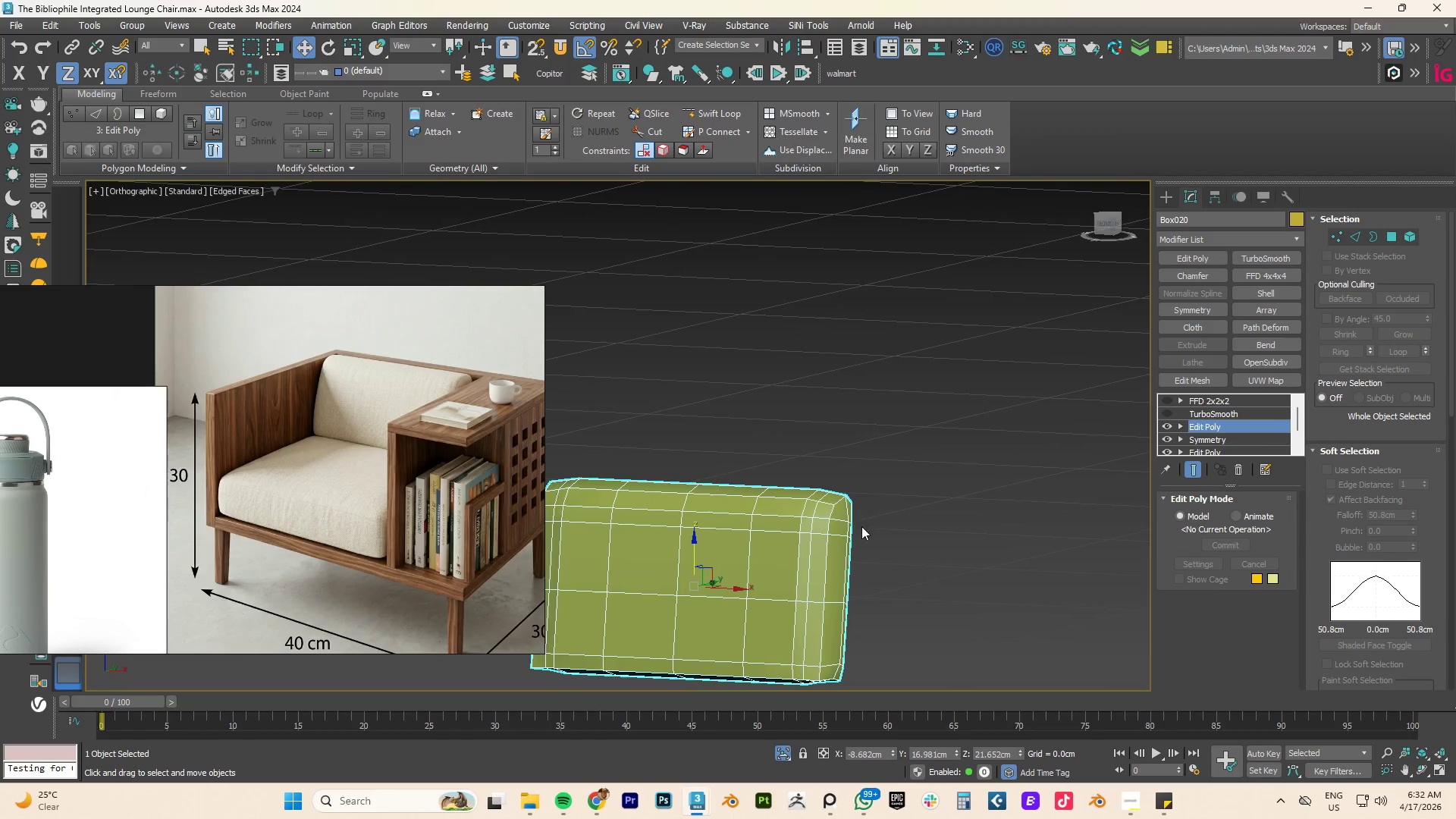 
type(fz)
 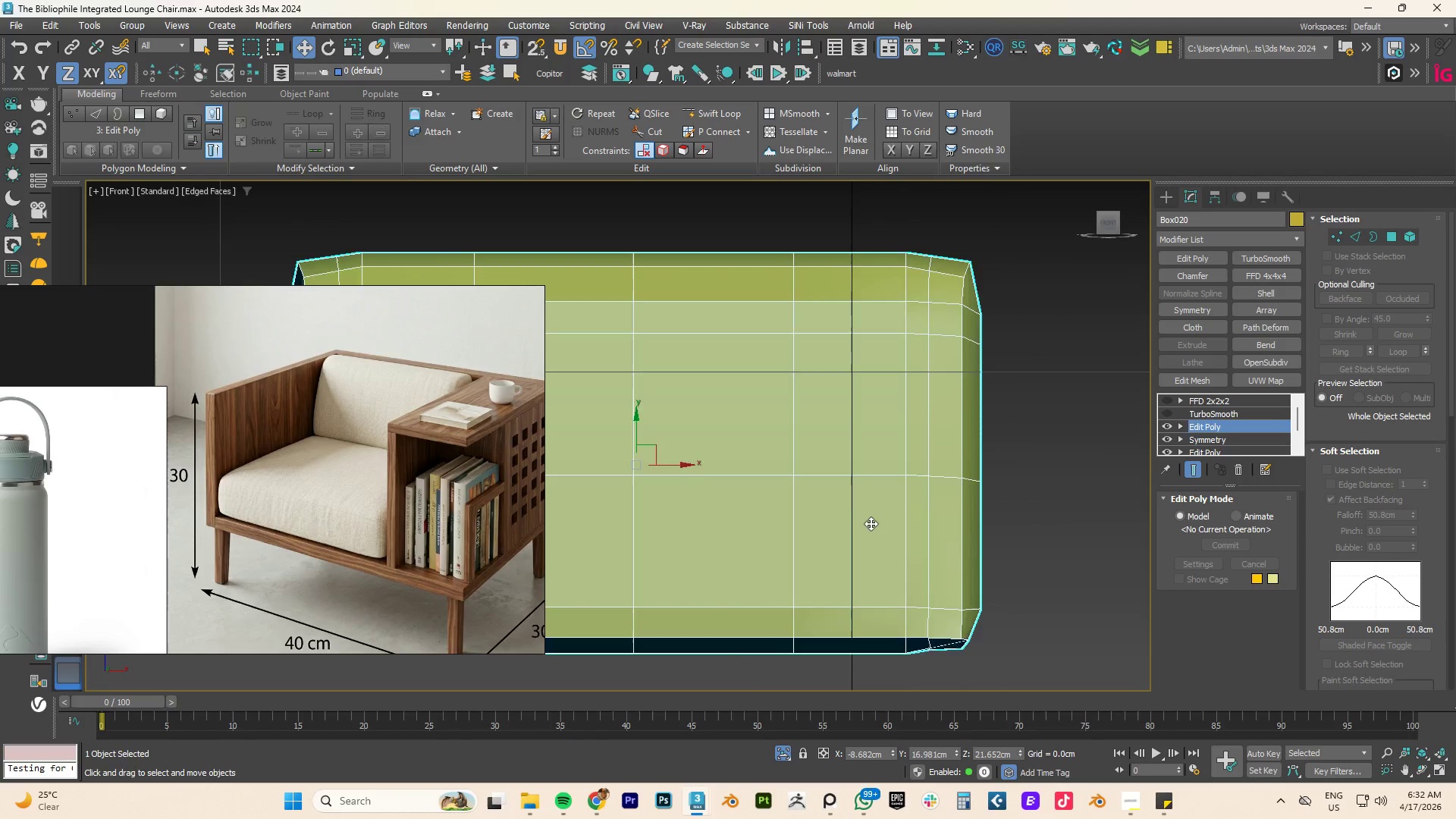 
scroll: coordinate [873, 525], scroll_direction: down, amount: 3.0
 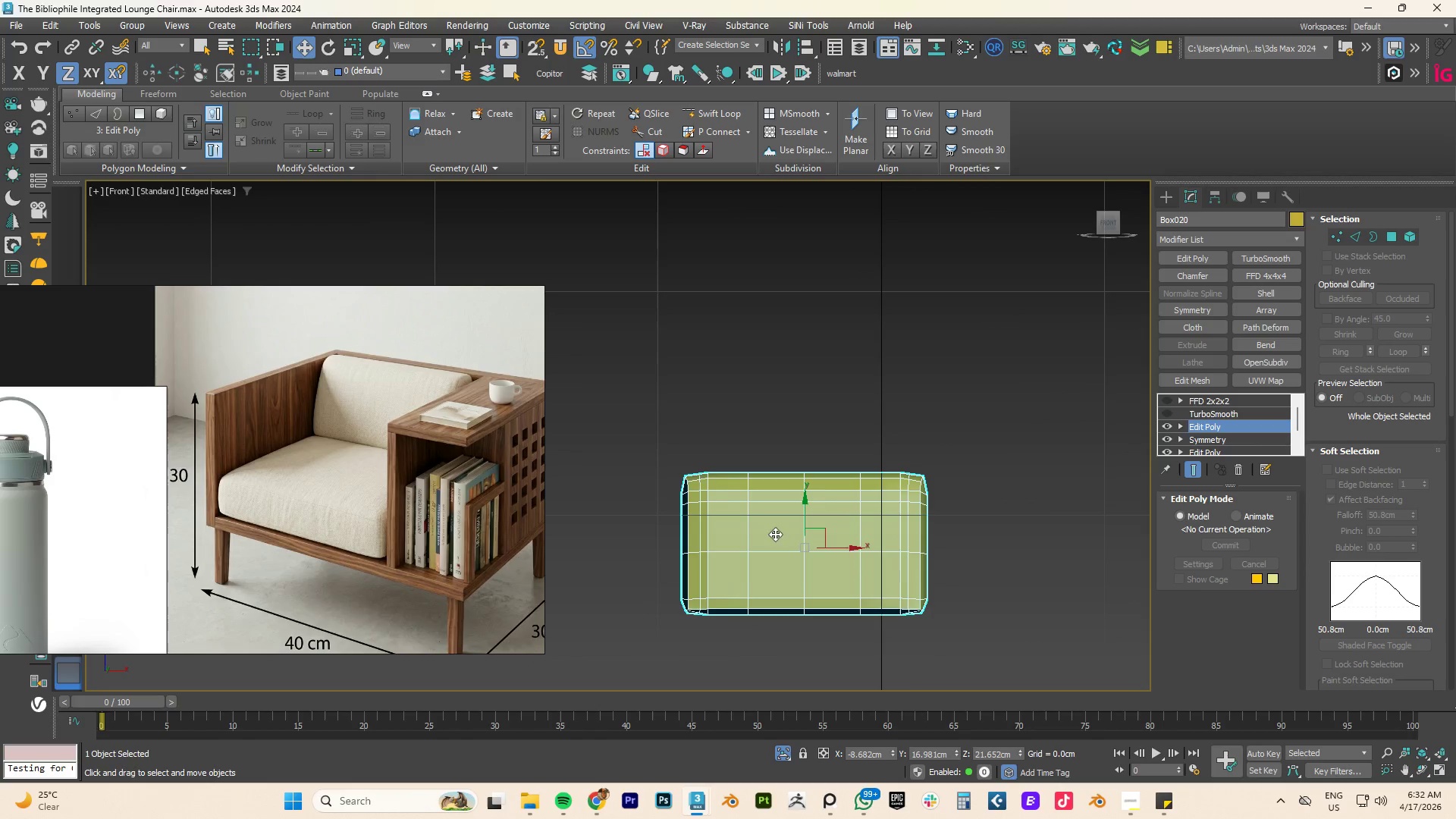 
scroll: coordinate [738, 522], scroll_direction: up, amount: 2.0
 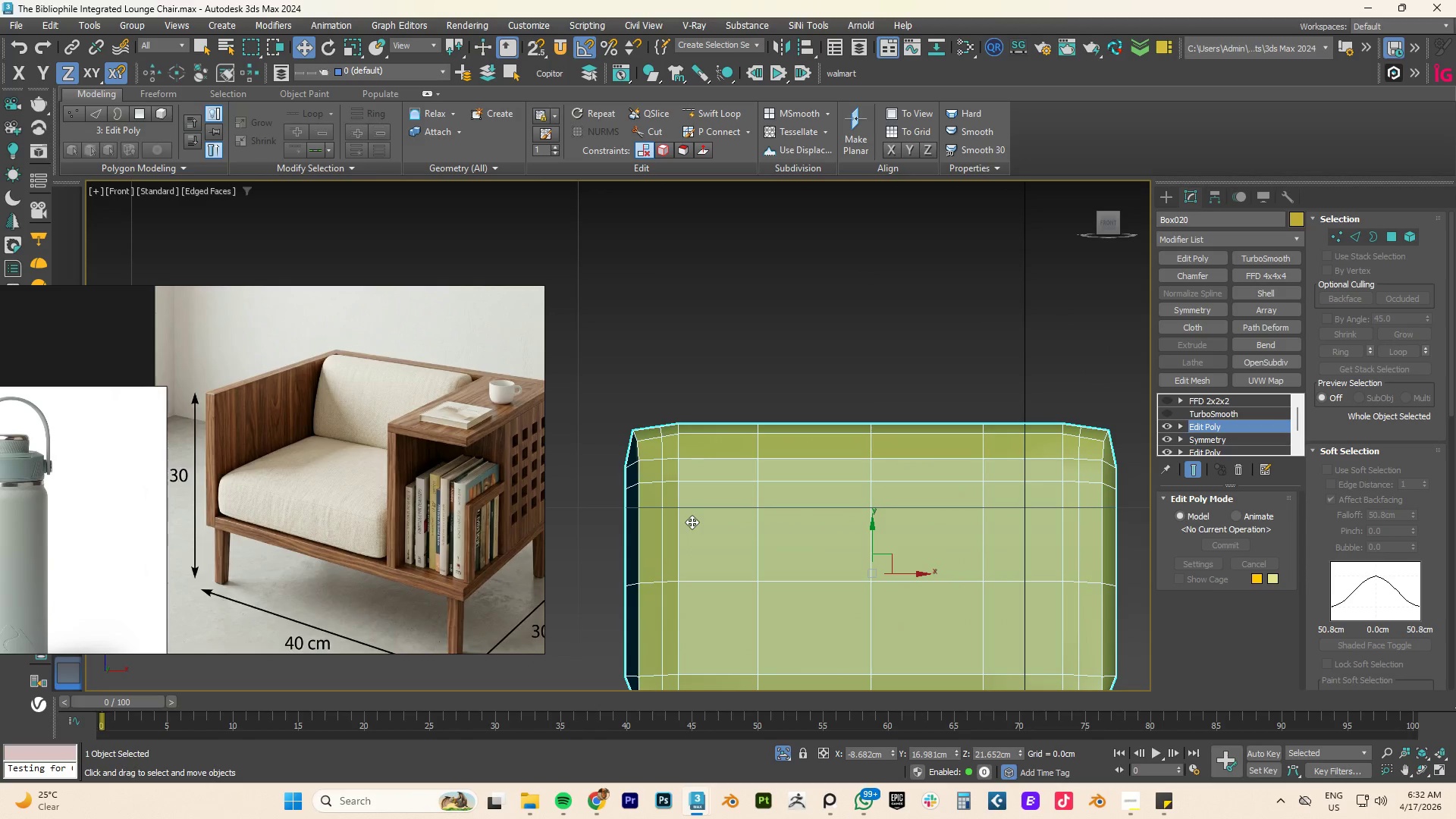 
key(2)
 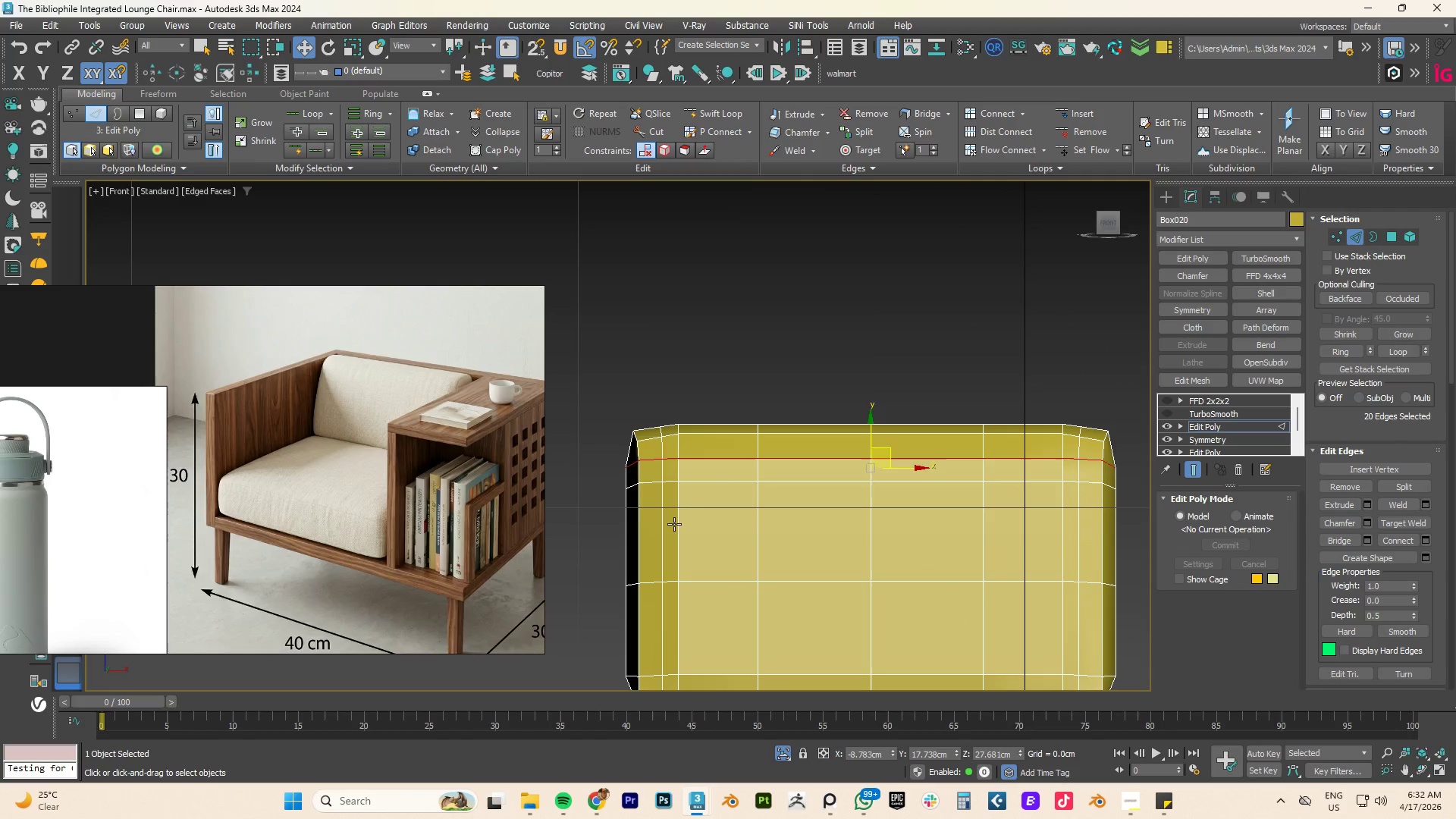 
double_click([674, 524])
 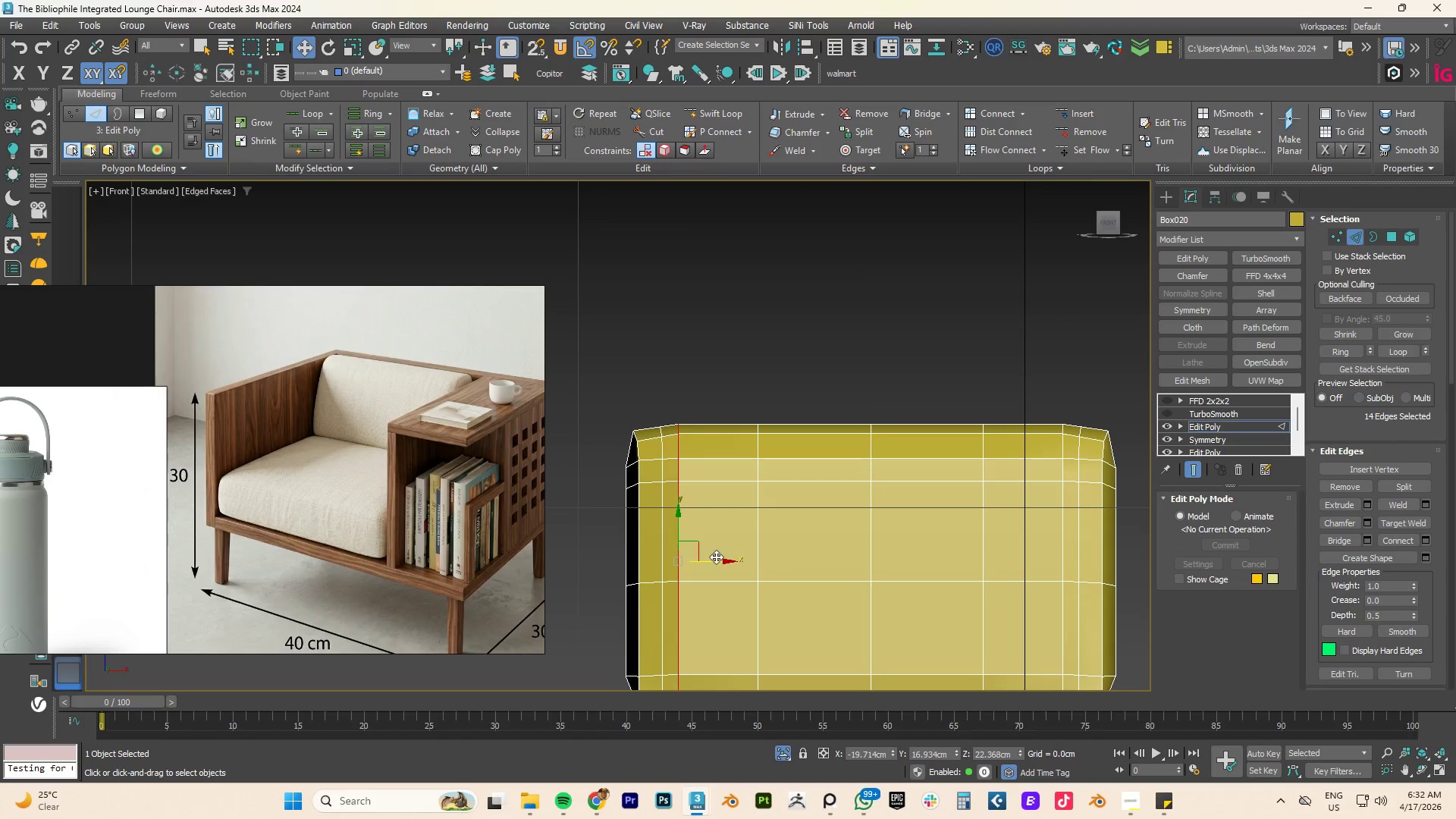 
left_click_drag(start_coordinate=[716, 558], to_coordinate=[744, 563])
 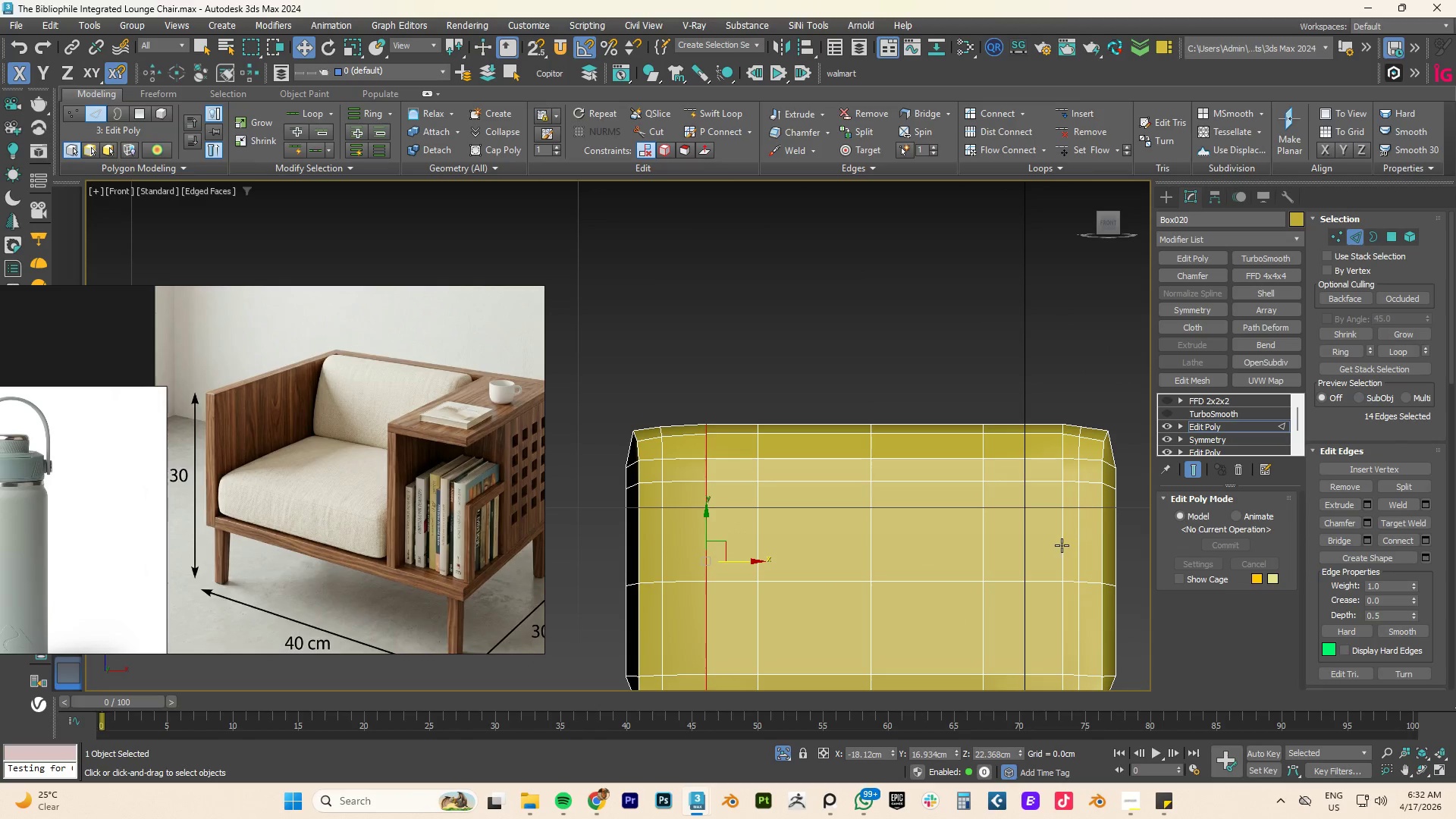 
double_click([1062, 545])
 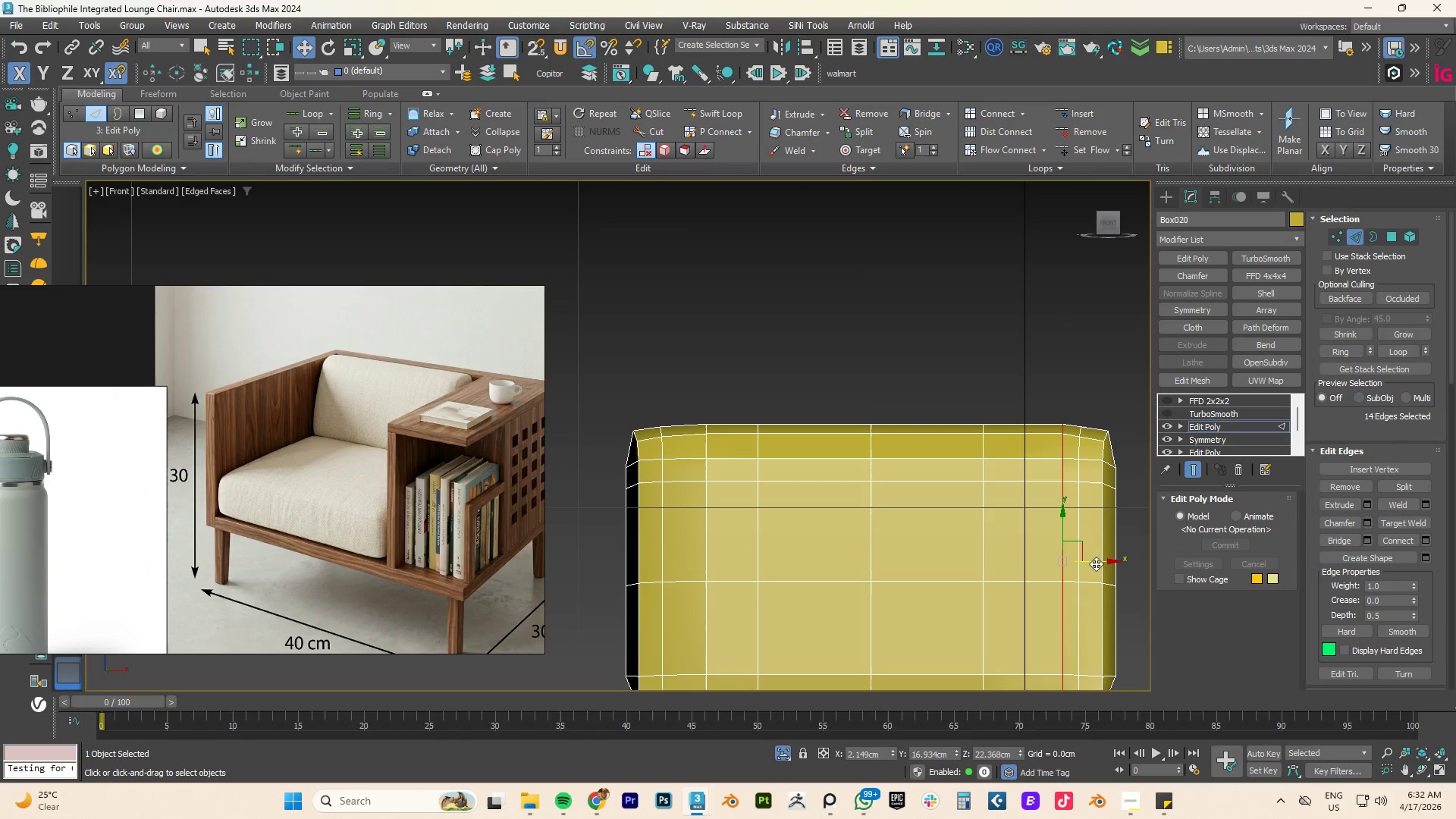 
left_click_drag(start_coordinate=[1097, 562], to_coordinate=[1059, 570])
 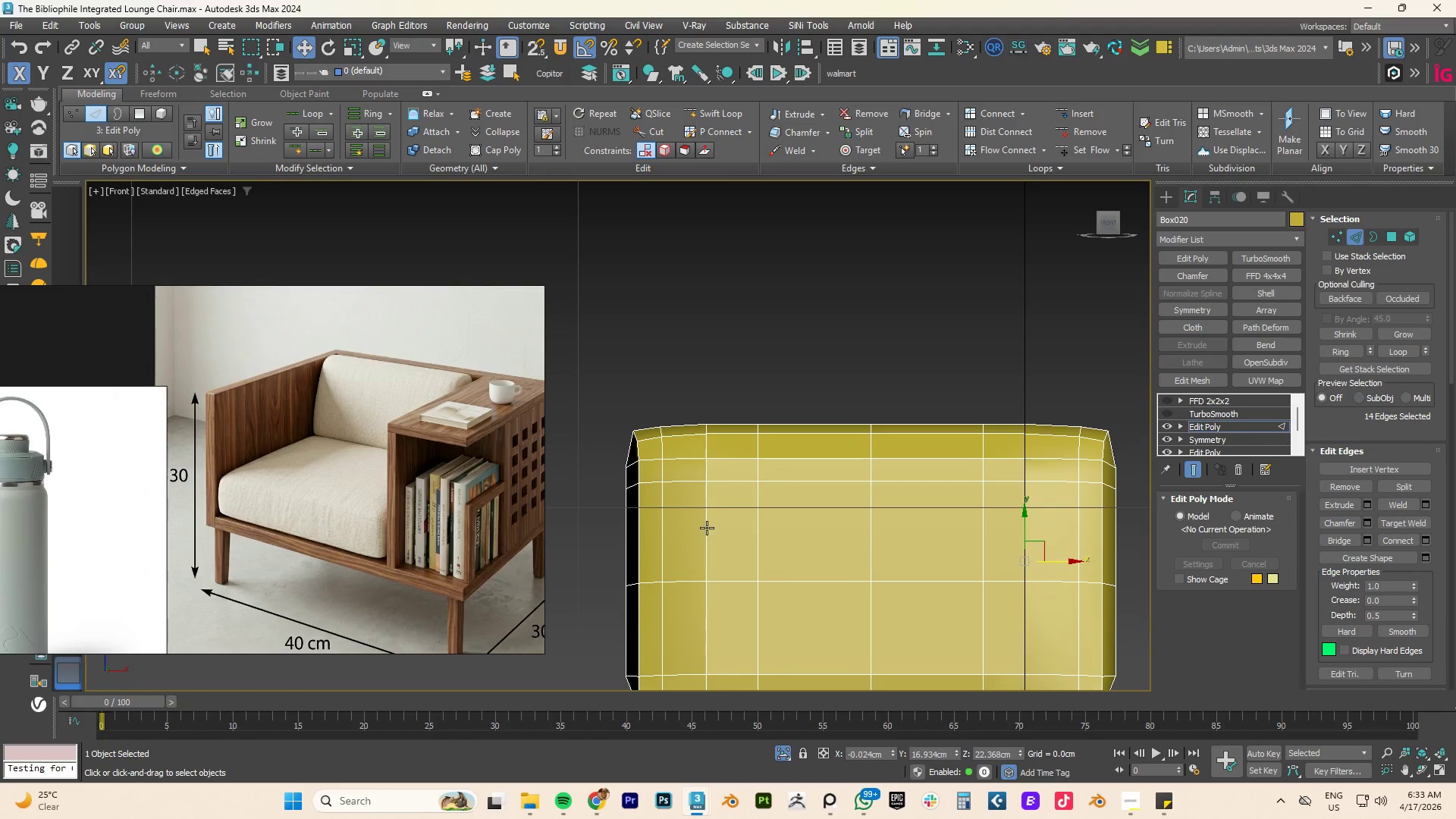 
double_click([707, 528])
 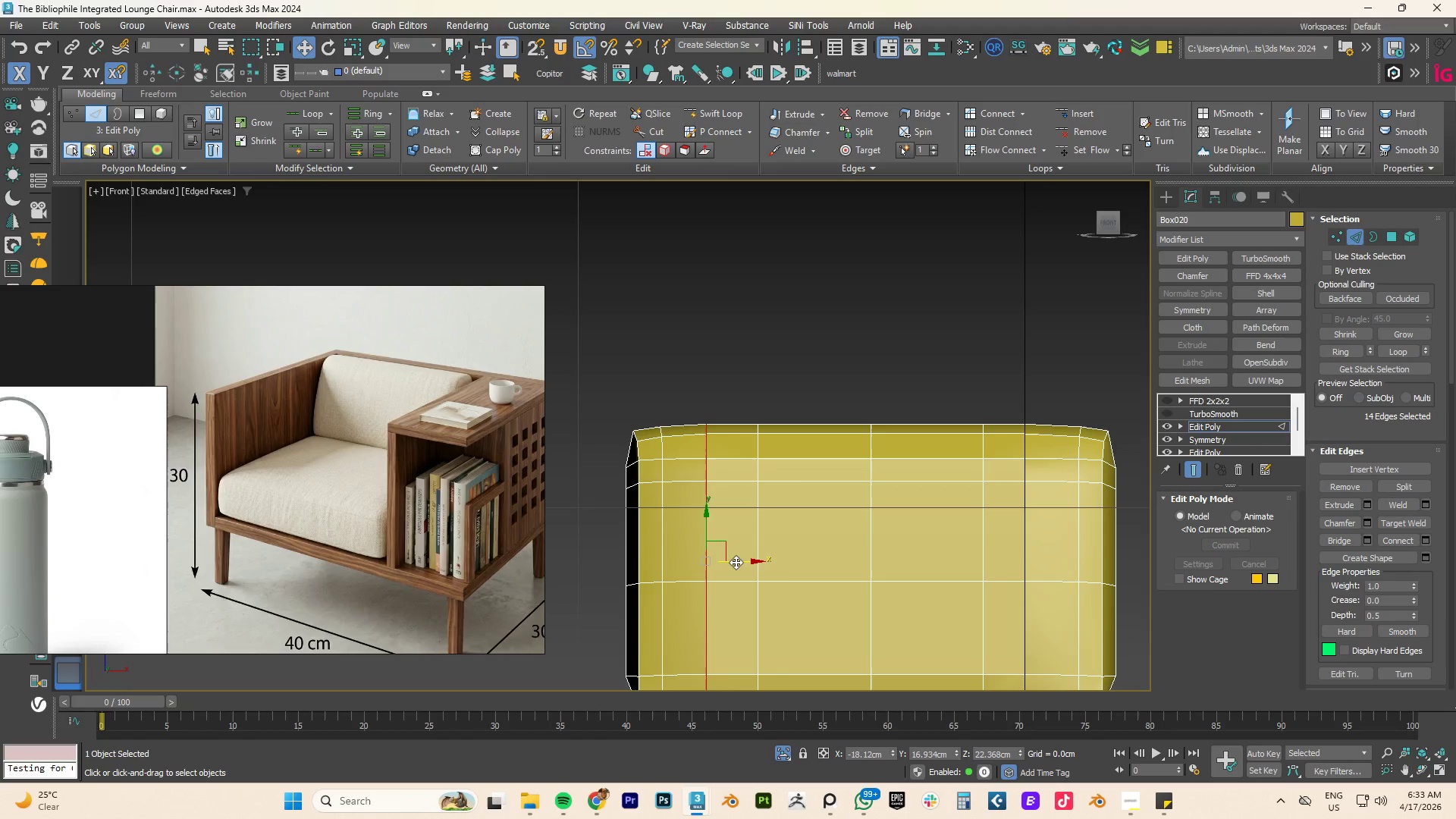 
left_click_drag(start_coordinate=[737, 562], to_coordinate=[746, 563])
 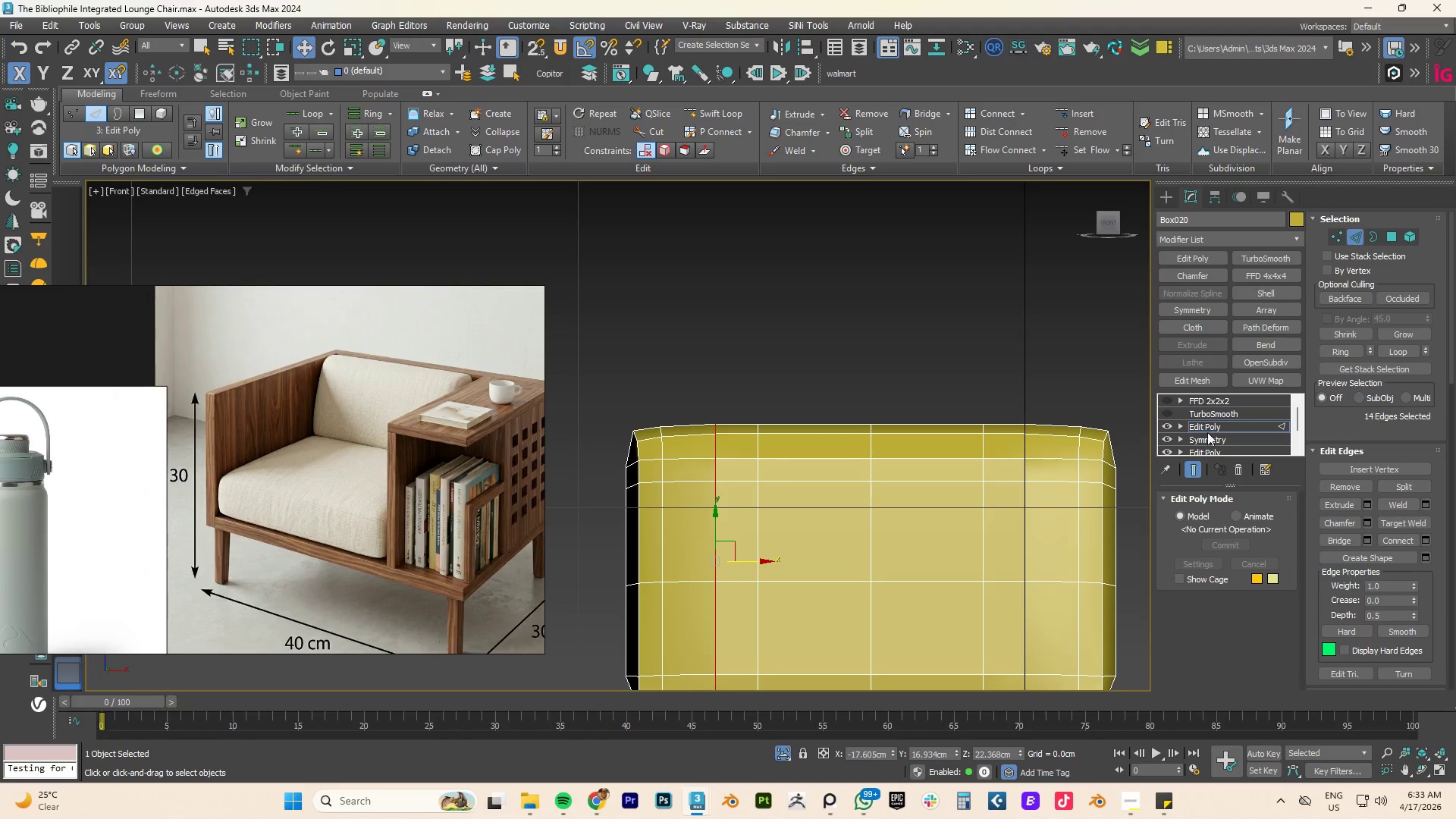 
left_click([1207, 425])
 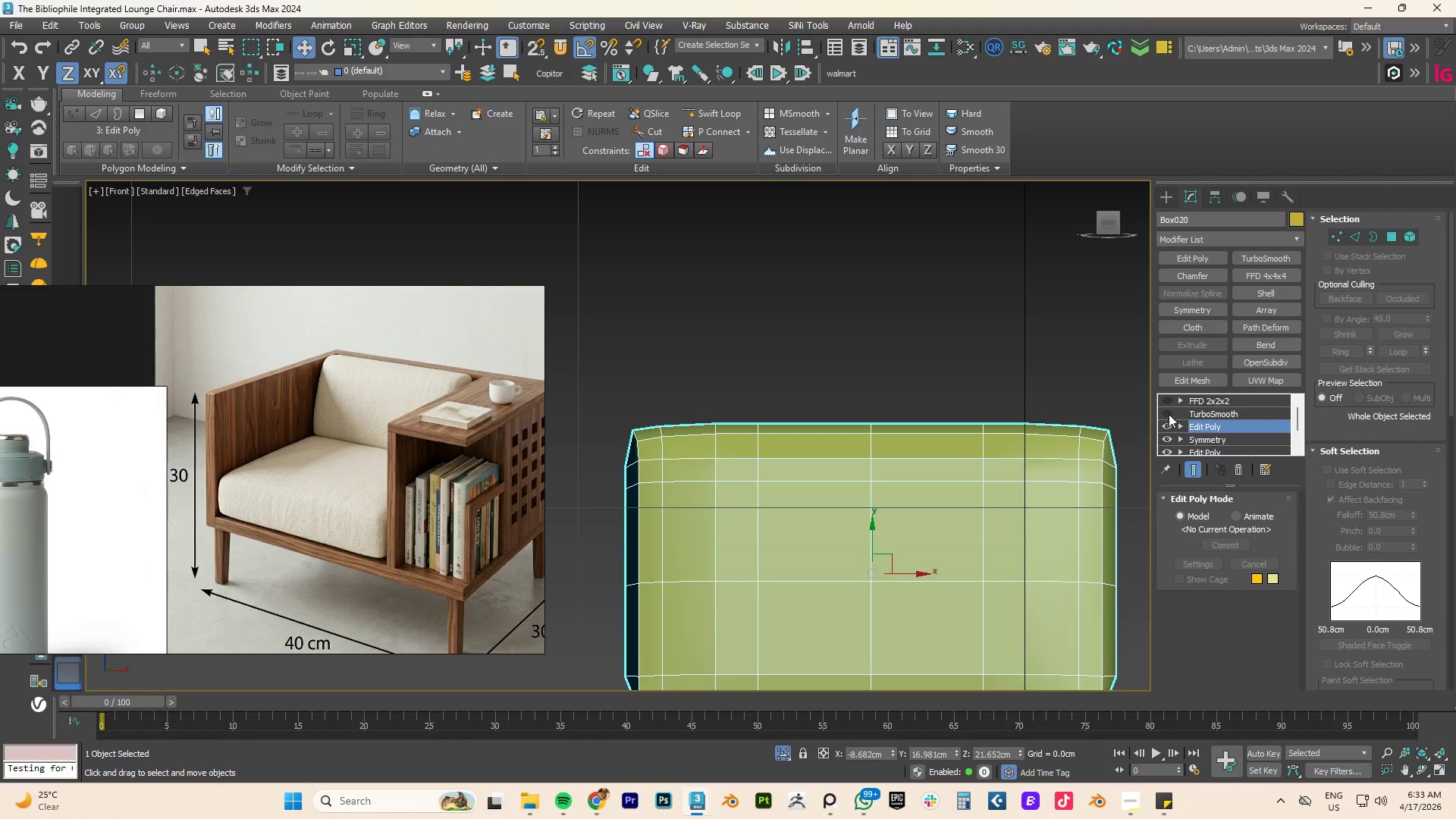 
left_click([1168, 413])
 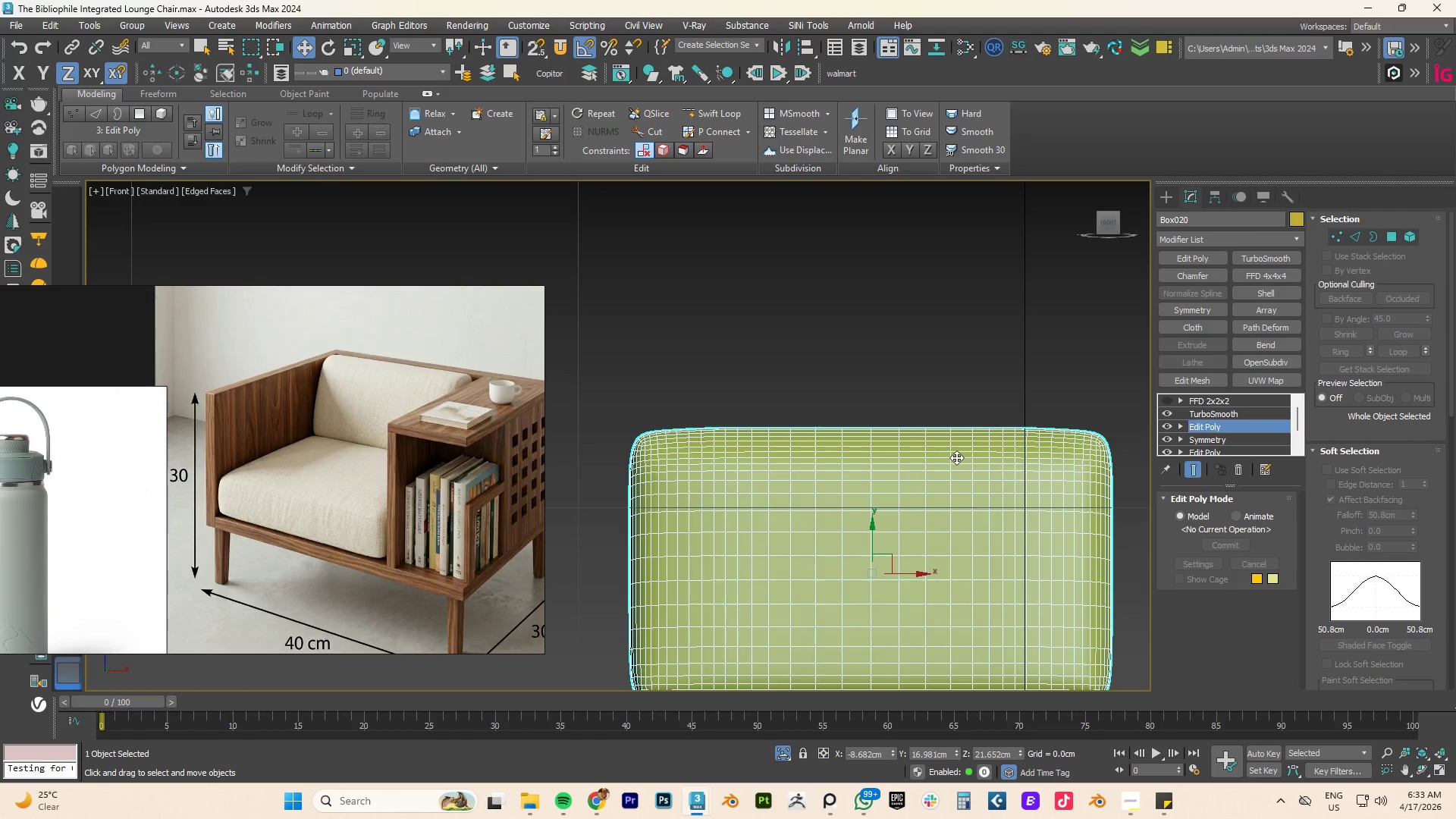 
hold_key(key=AltLeft, duration=0.94)
 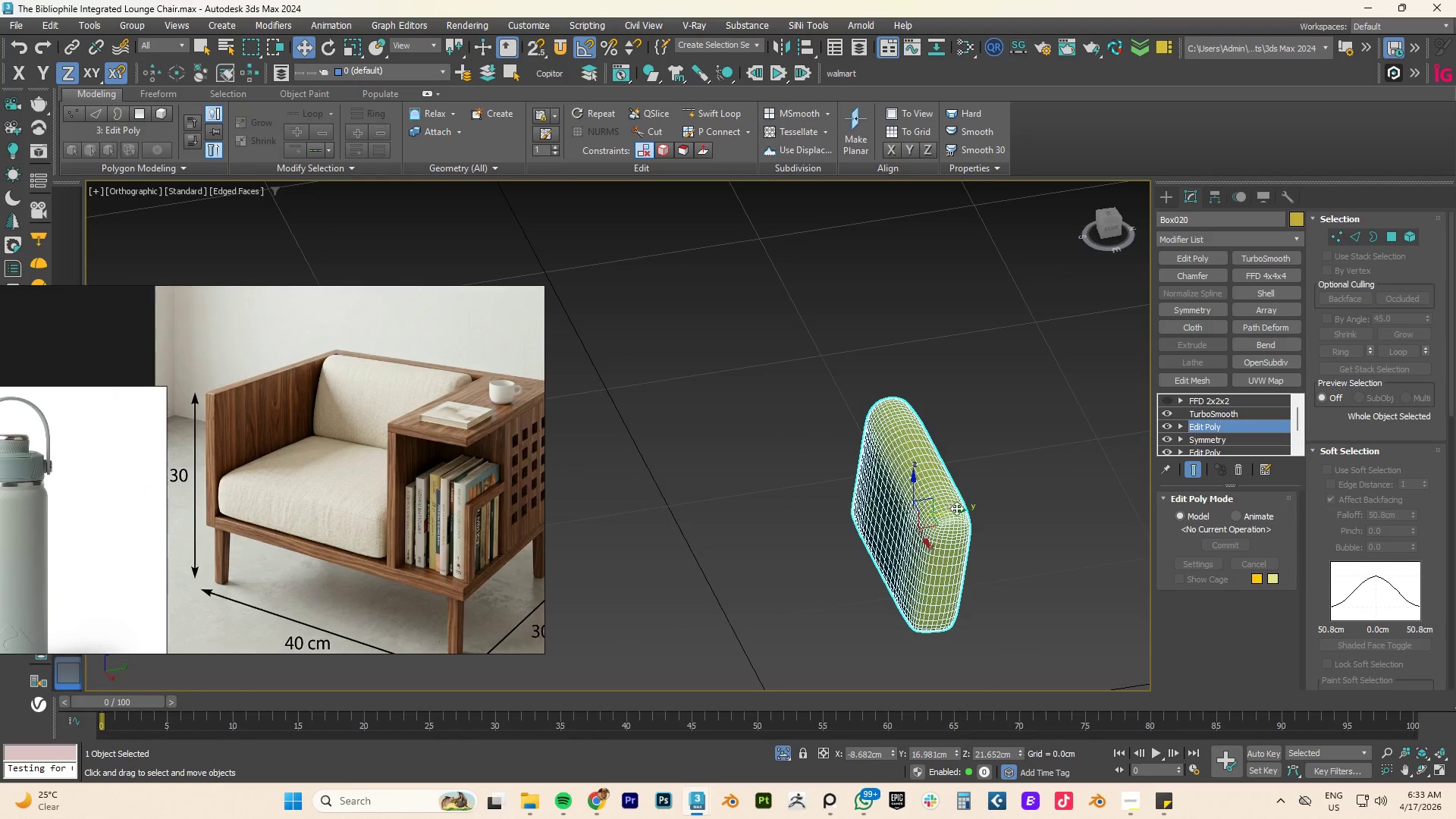 
scroll: coordinate [955, 463], scroll_direction: down, amount: 2.0
 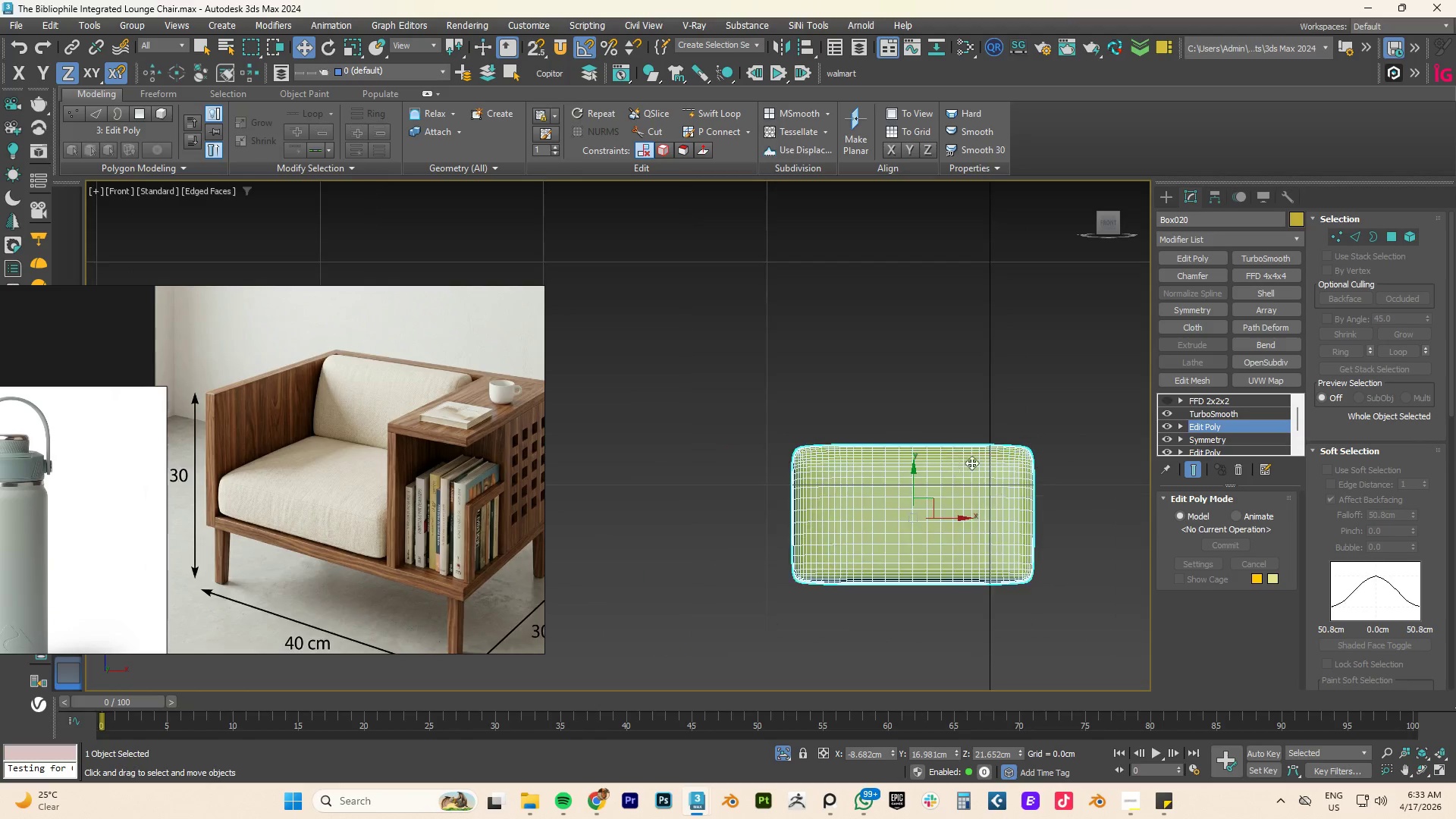 
scroll: coordinate [956, 508], scroll_direction: up, amount: 3.0
 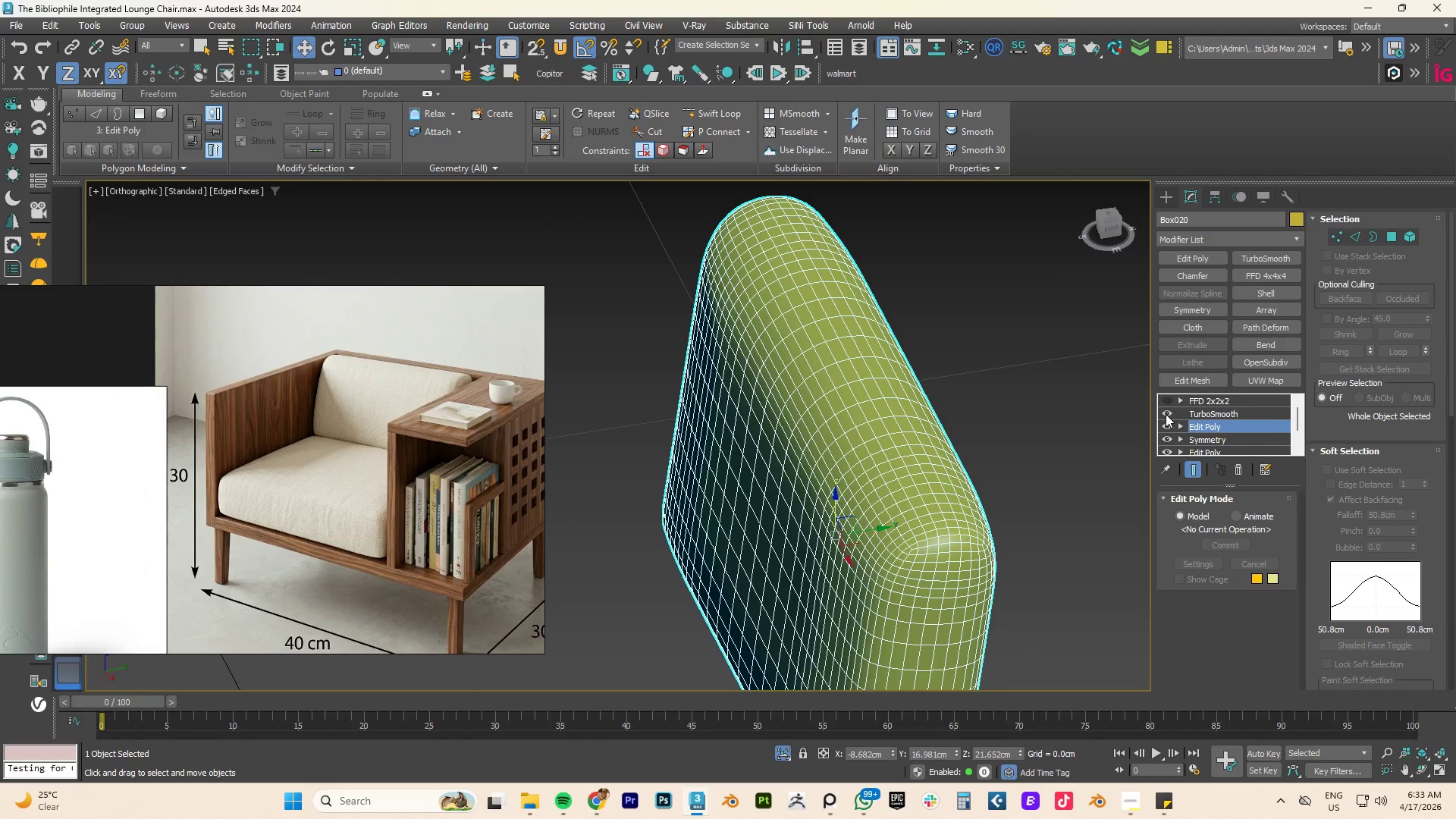 
left_click([1166, 413])
 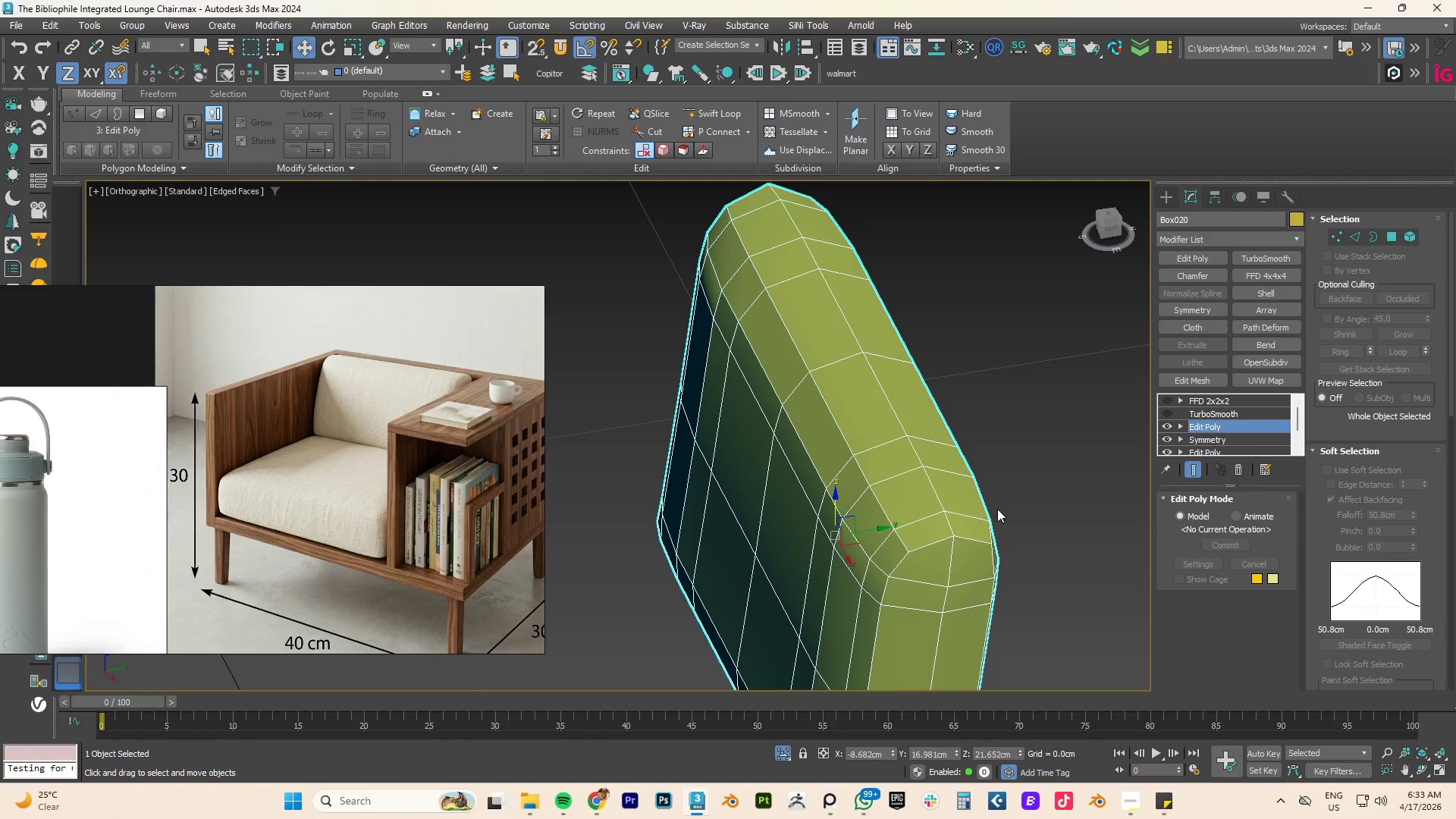 
hold_key(key=AltLeft, duration=0.73)
 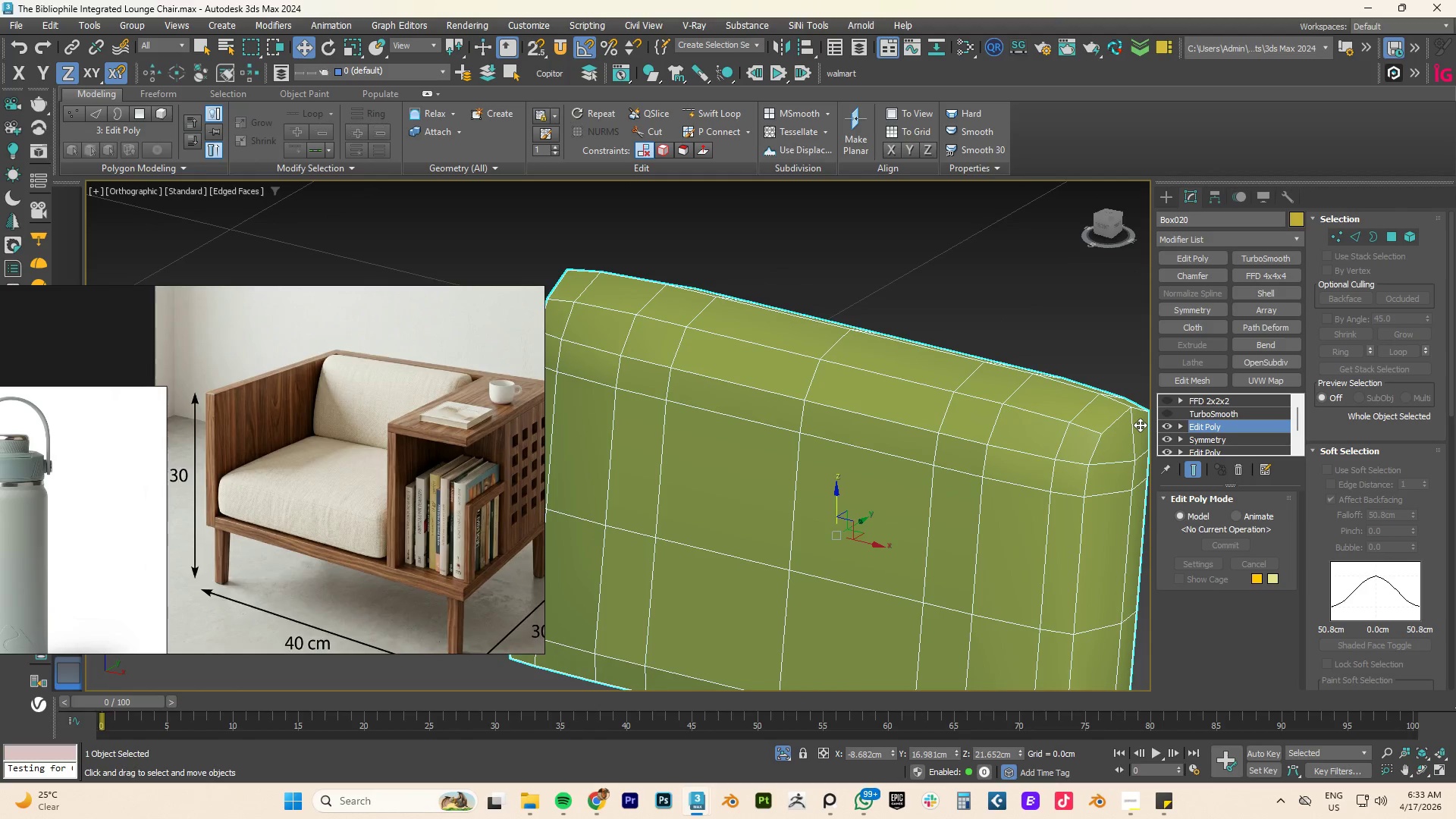 
middle_click([1140, 425])
 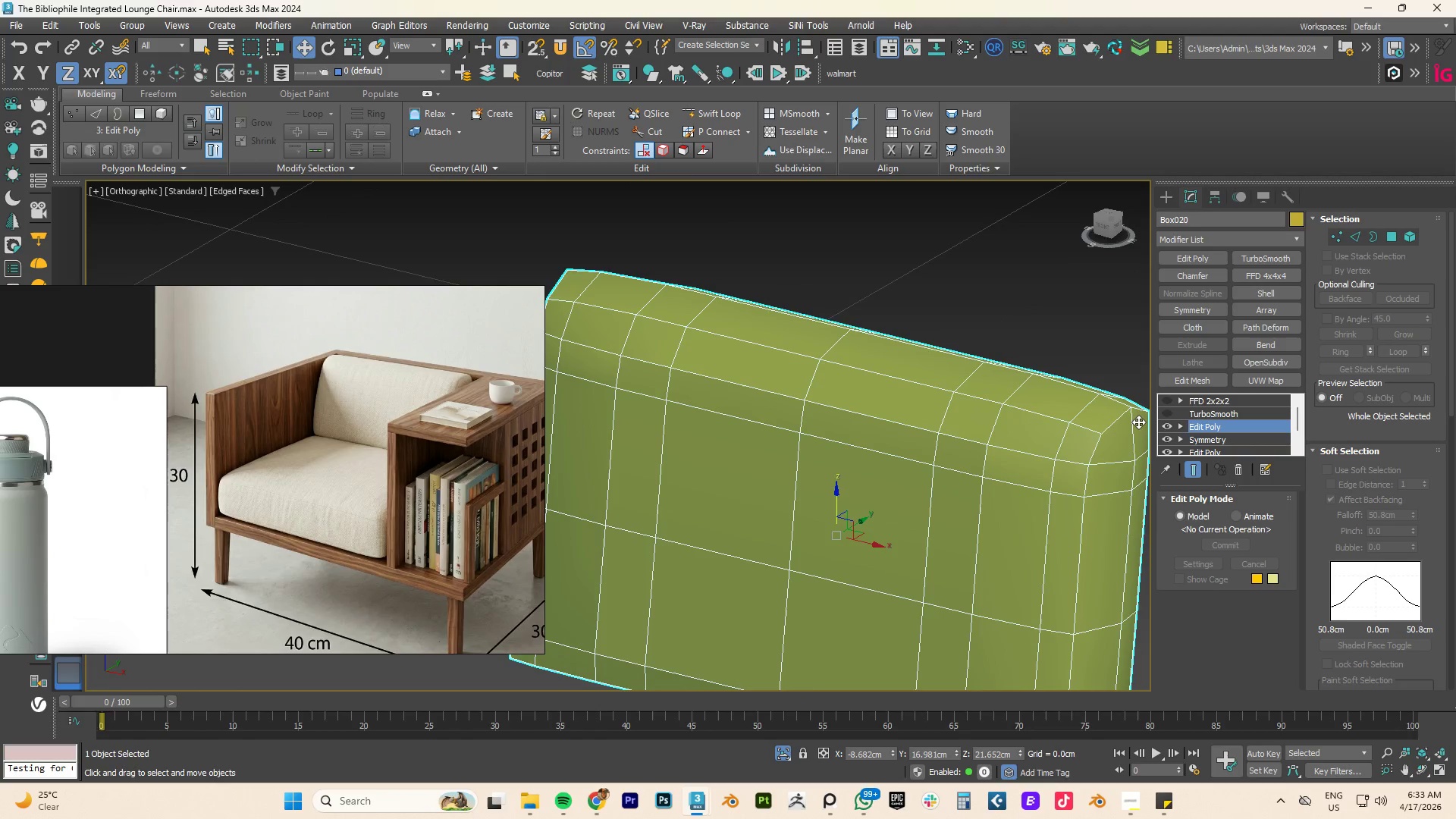 
key(1)
 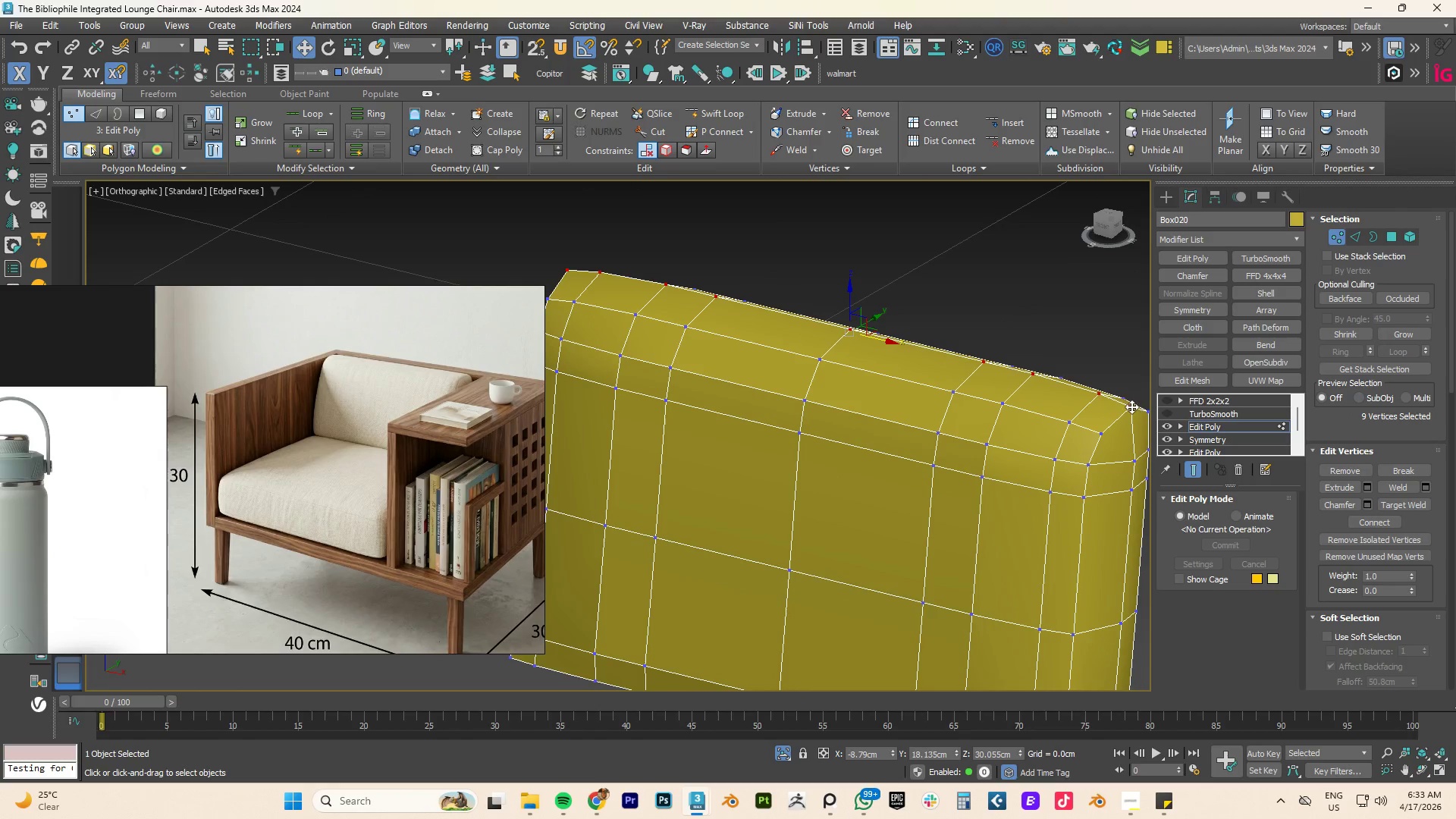 
left_click([1131, 406])
 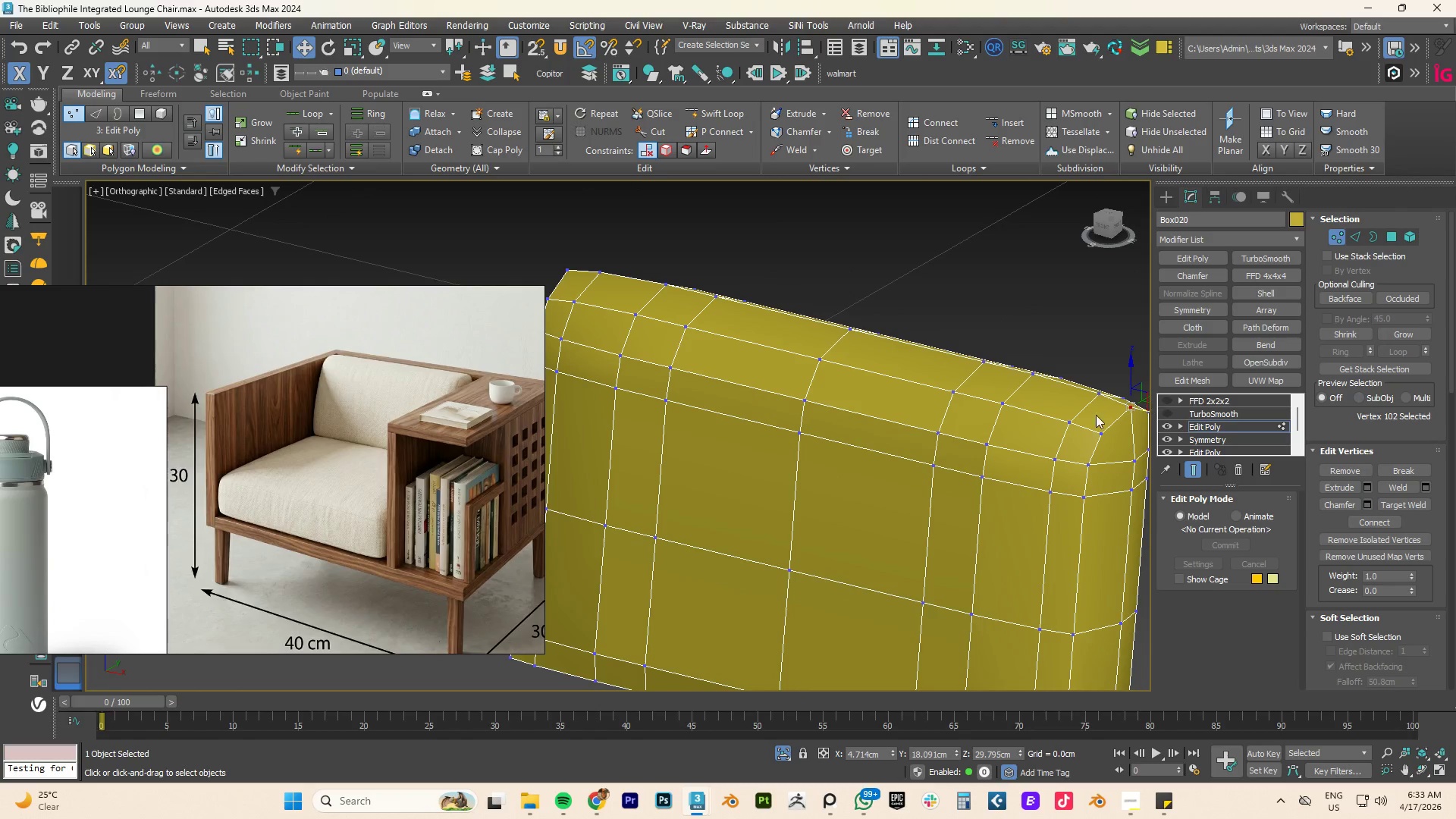 
key(F)
 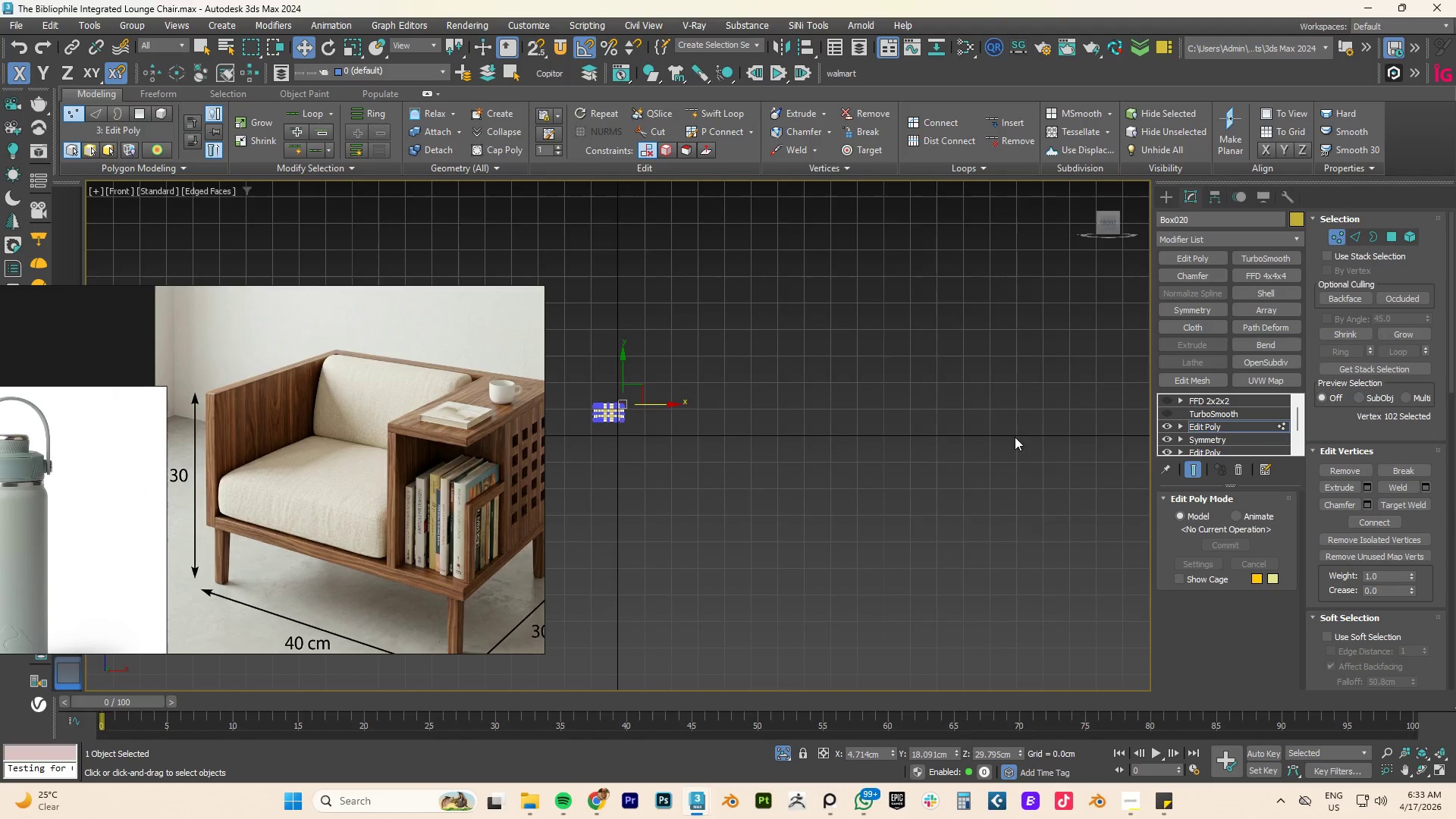 
scroll: coordinate [1015, 428], scroll_direction: down, amount: 2.0
 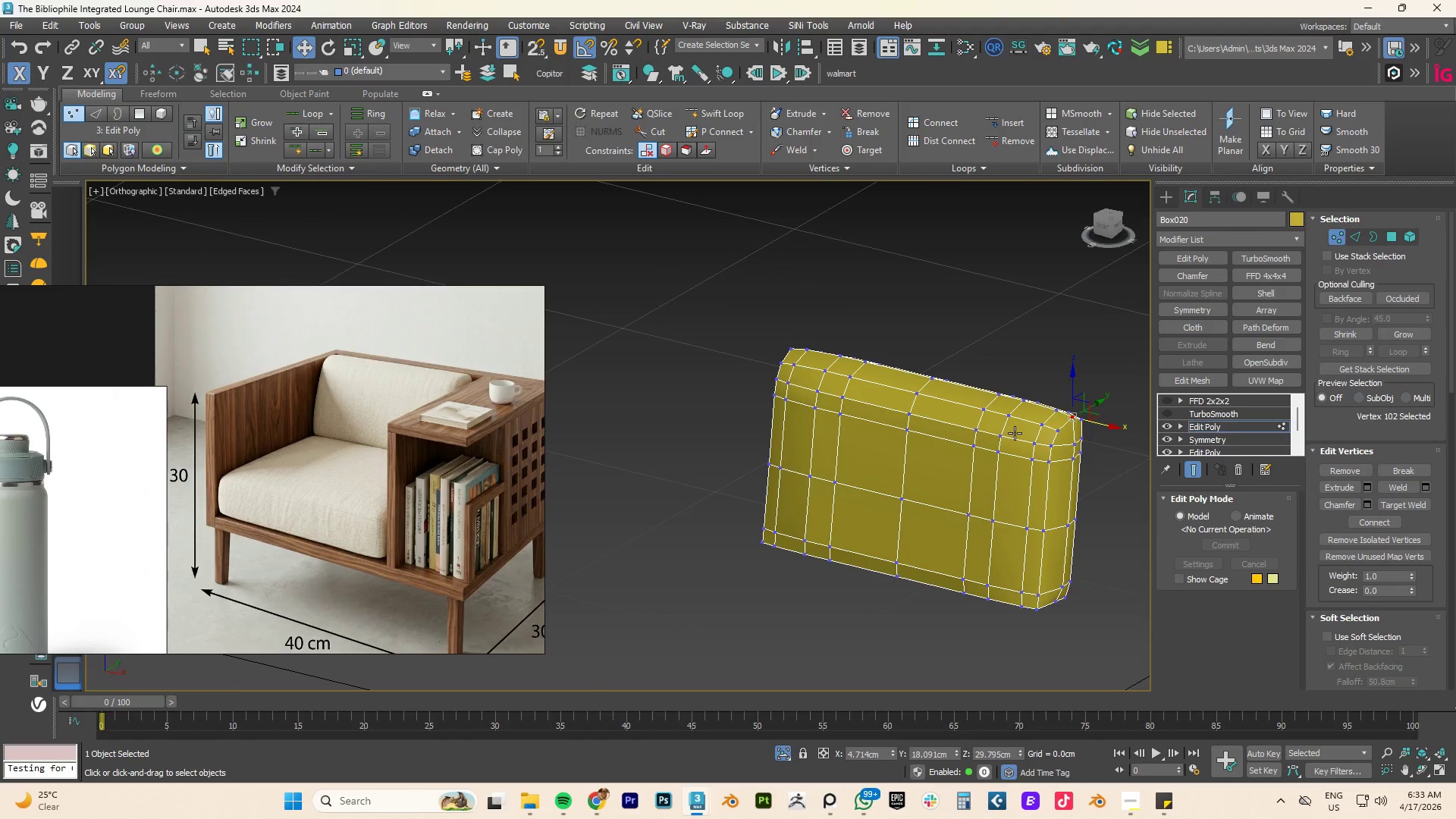 
key(Z)
 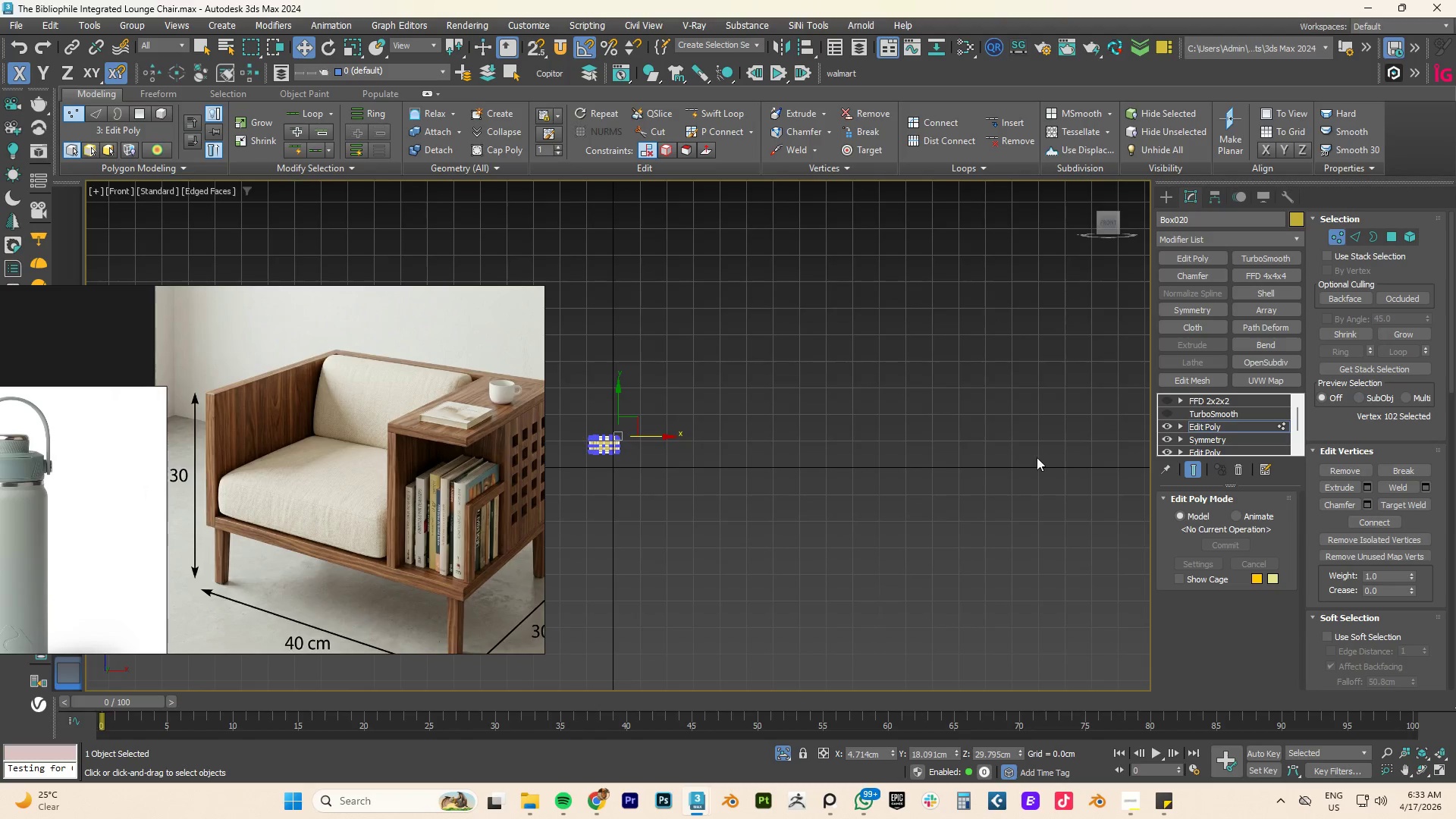 
scroll: coordinate [891, 479], scroll_direction: up, amount: 8.0
 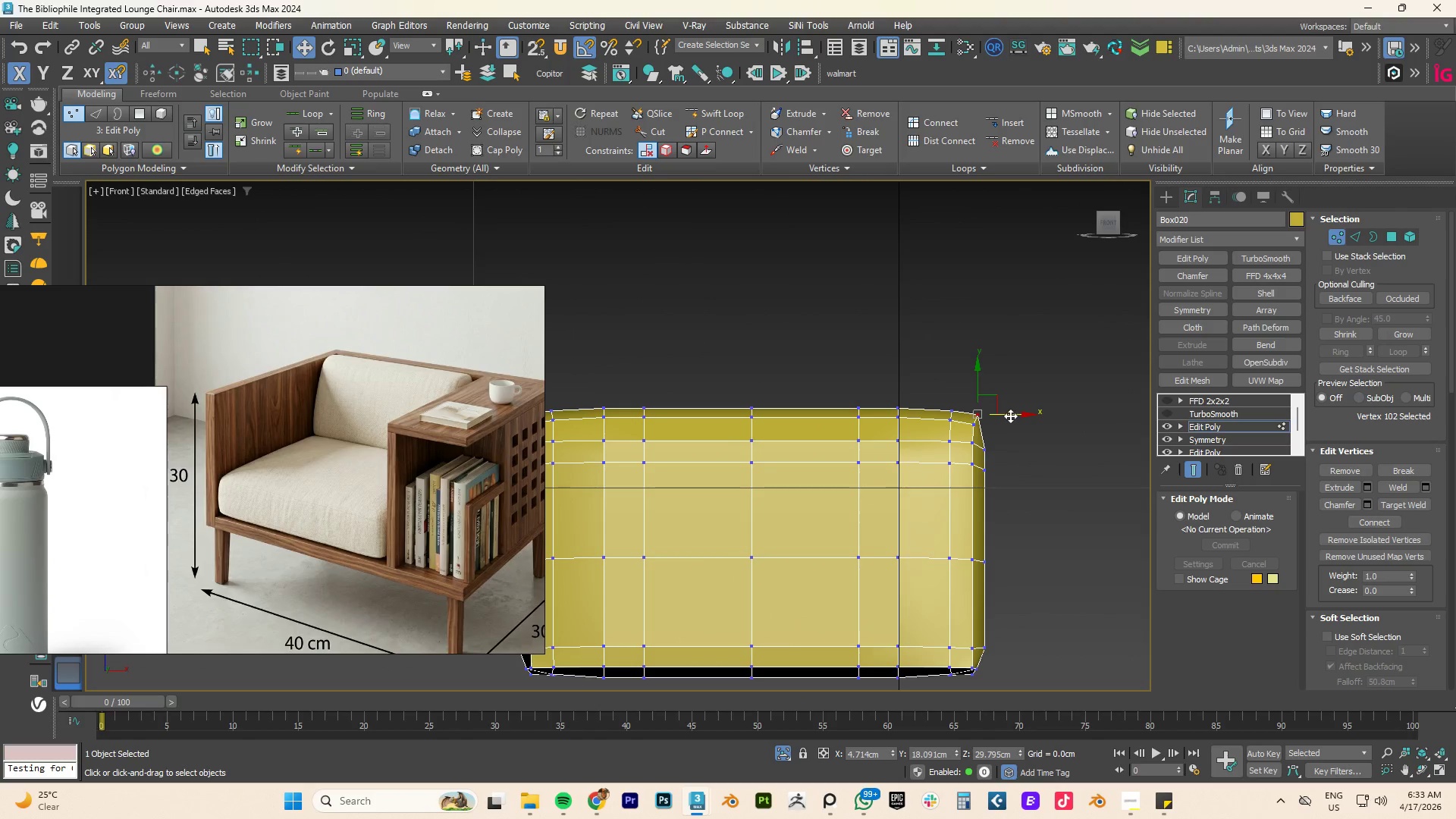 
left_click_drag(start_coordinate=[1012, 413], to_coordinate=[1007, 414])
 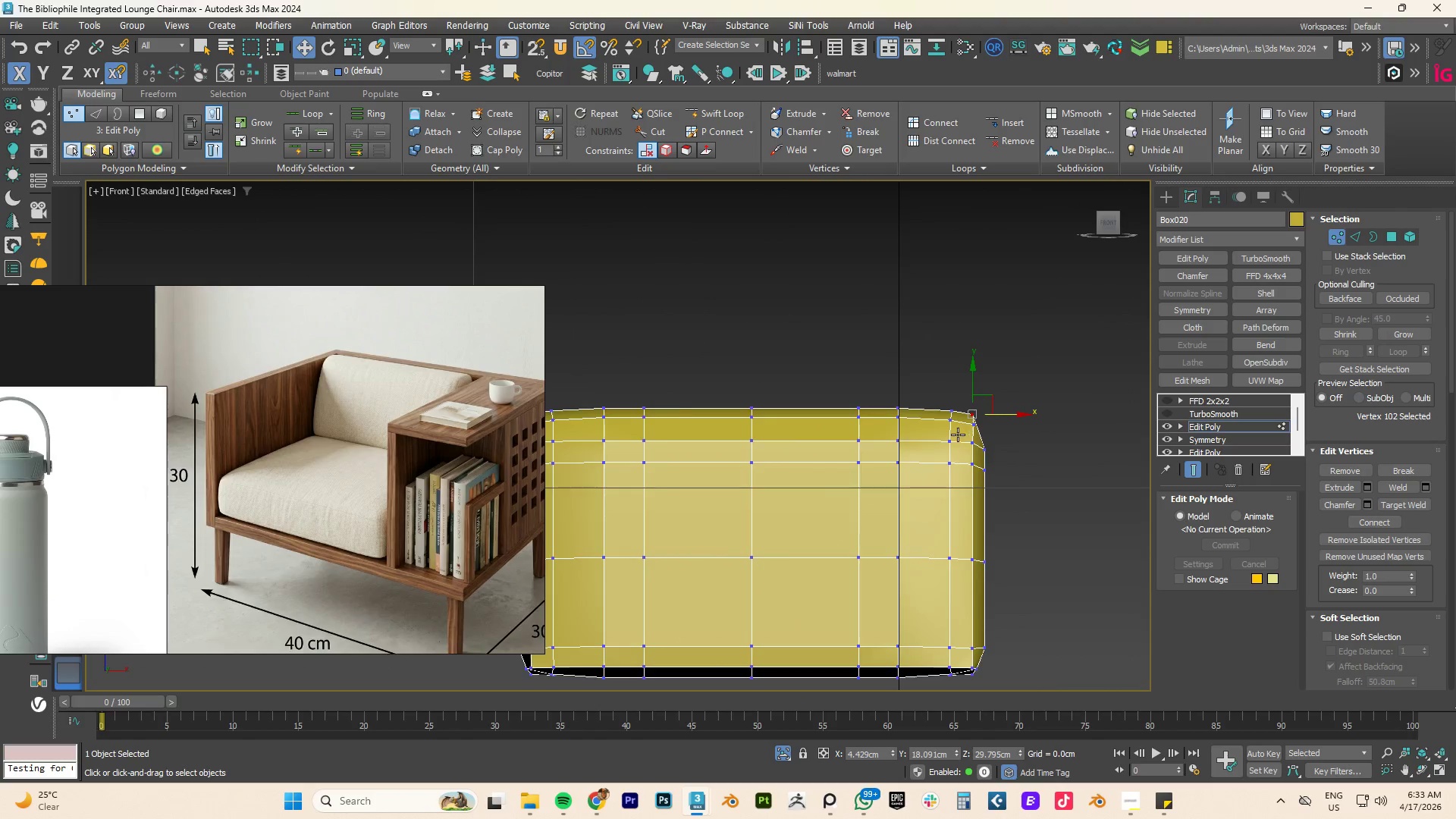 
scroll: coordinate [958, 435], scroll_direction: up, amount: 3.0
 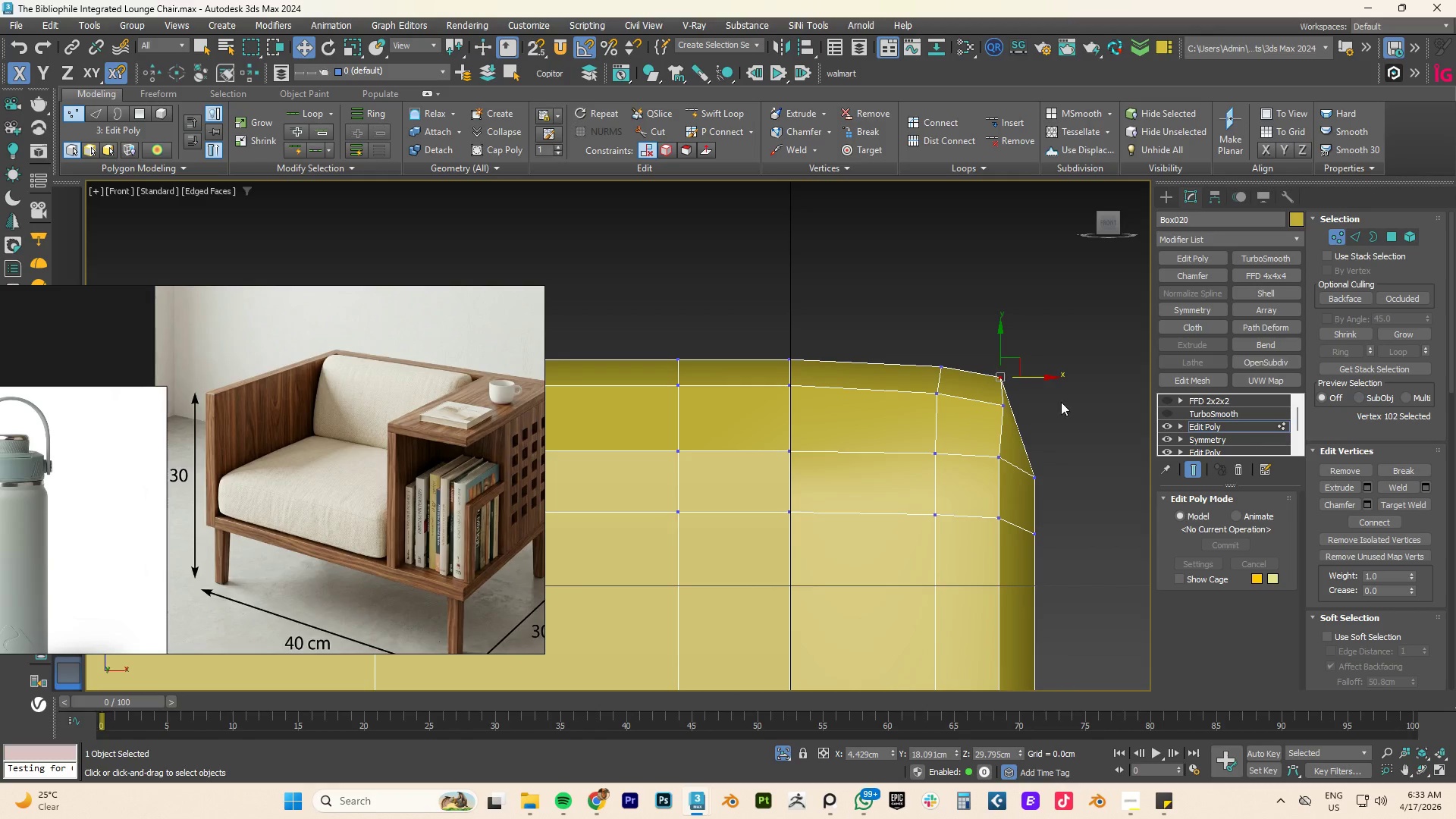 
left_click_drag(start_coordinate=[1062, 398], to_coordinate=[983, 430])
 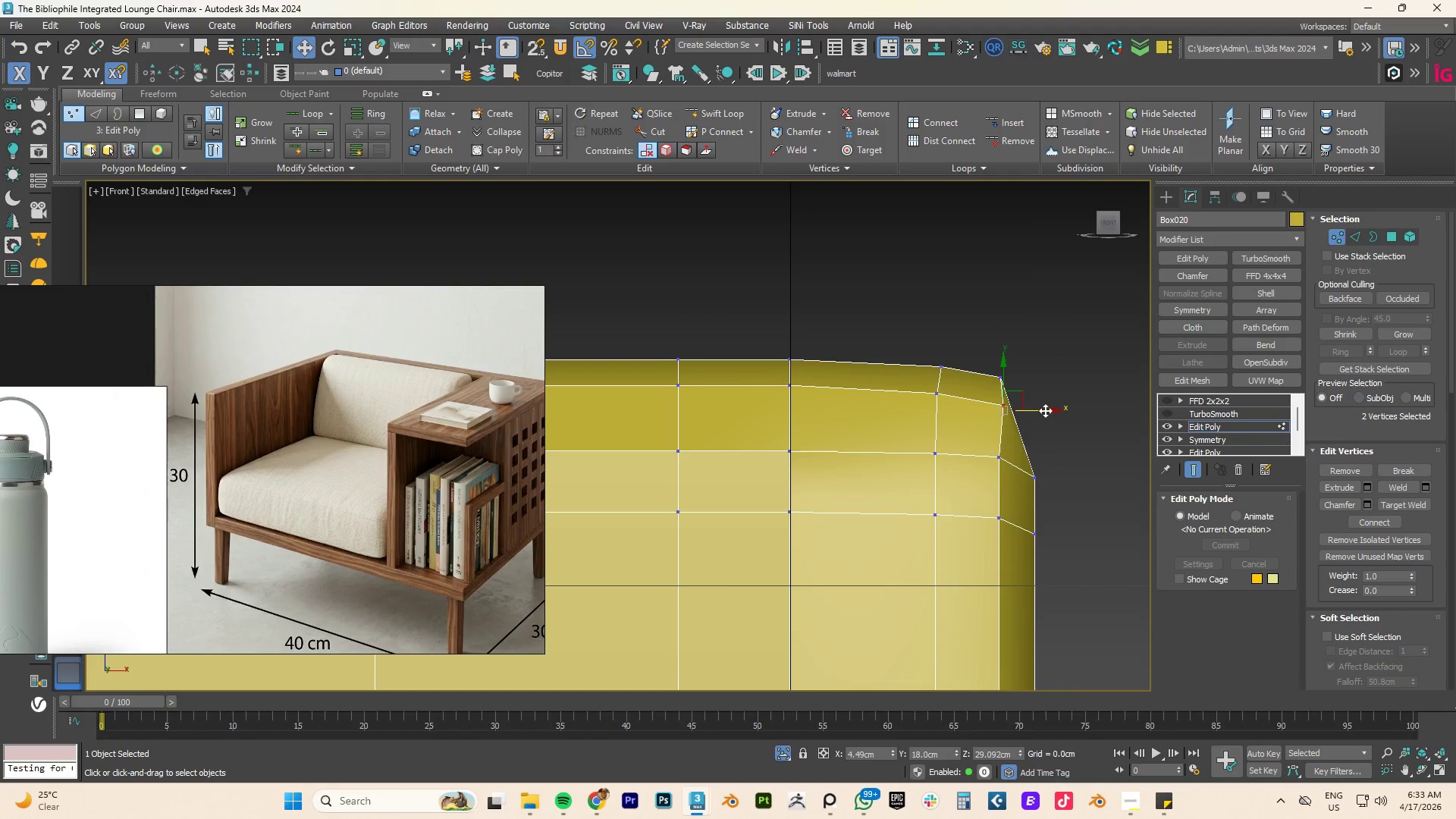 
left_click_drag(start_coordinate=[1045, 410], to_coordinate=[1037, 413])
 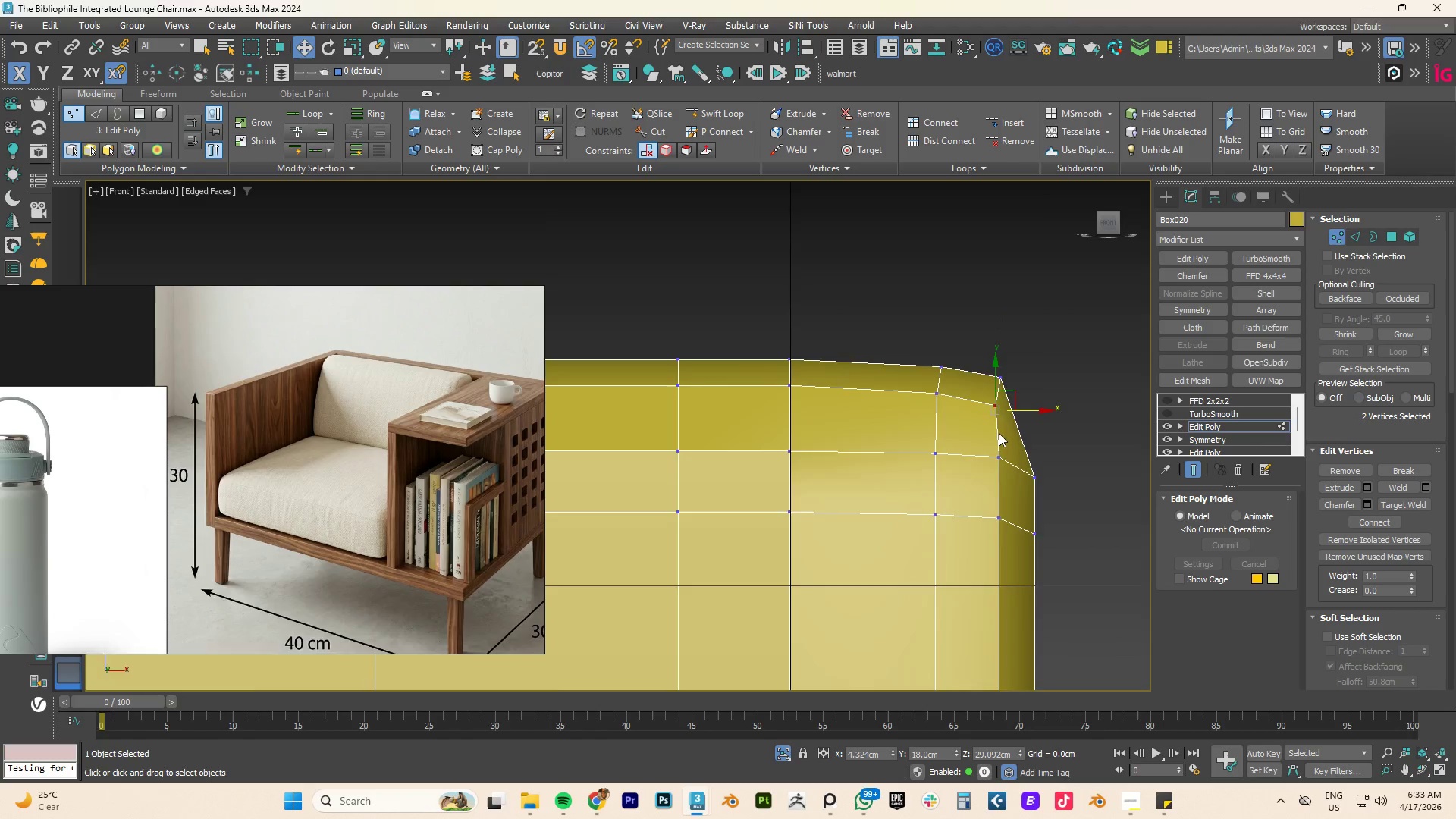 
scroll: coordinate [997, 443], scroll_direction: down, amount: 3.0
 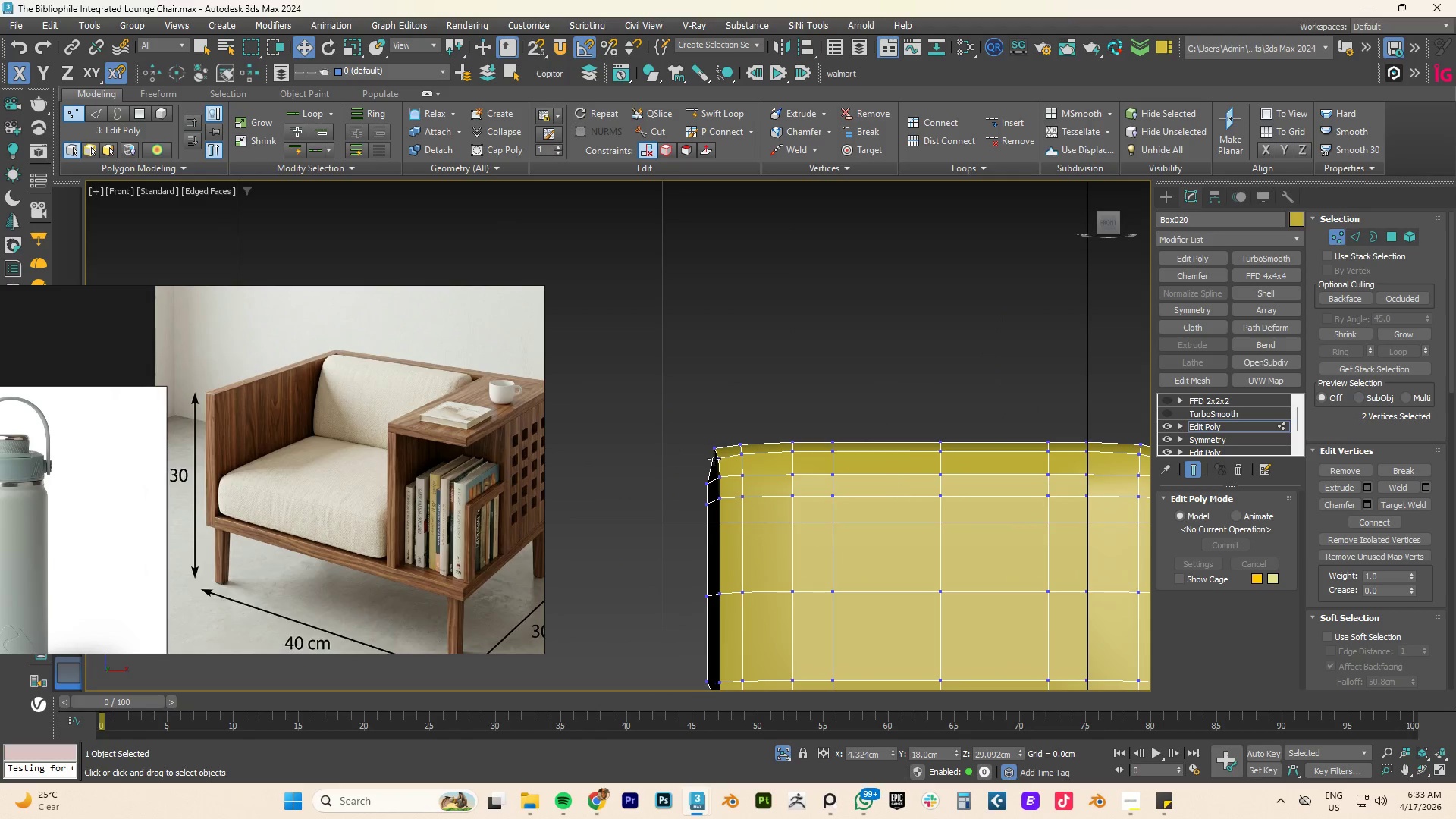 
scroll: coordinate [701, 445], scroll_direction: up, amount: 3.0
 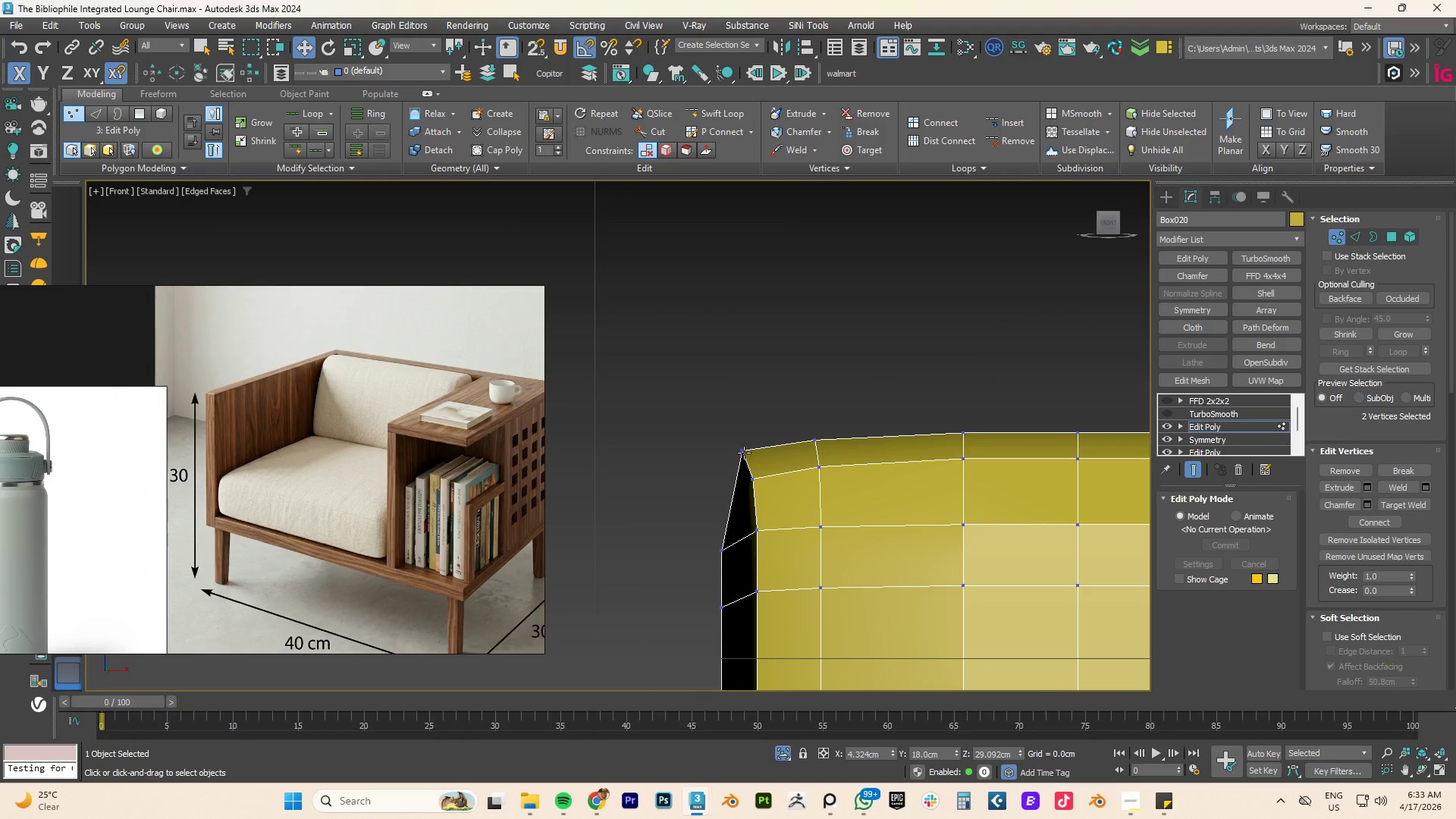 
left_click([740, 453])
 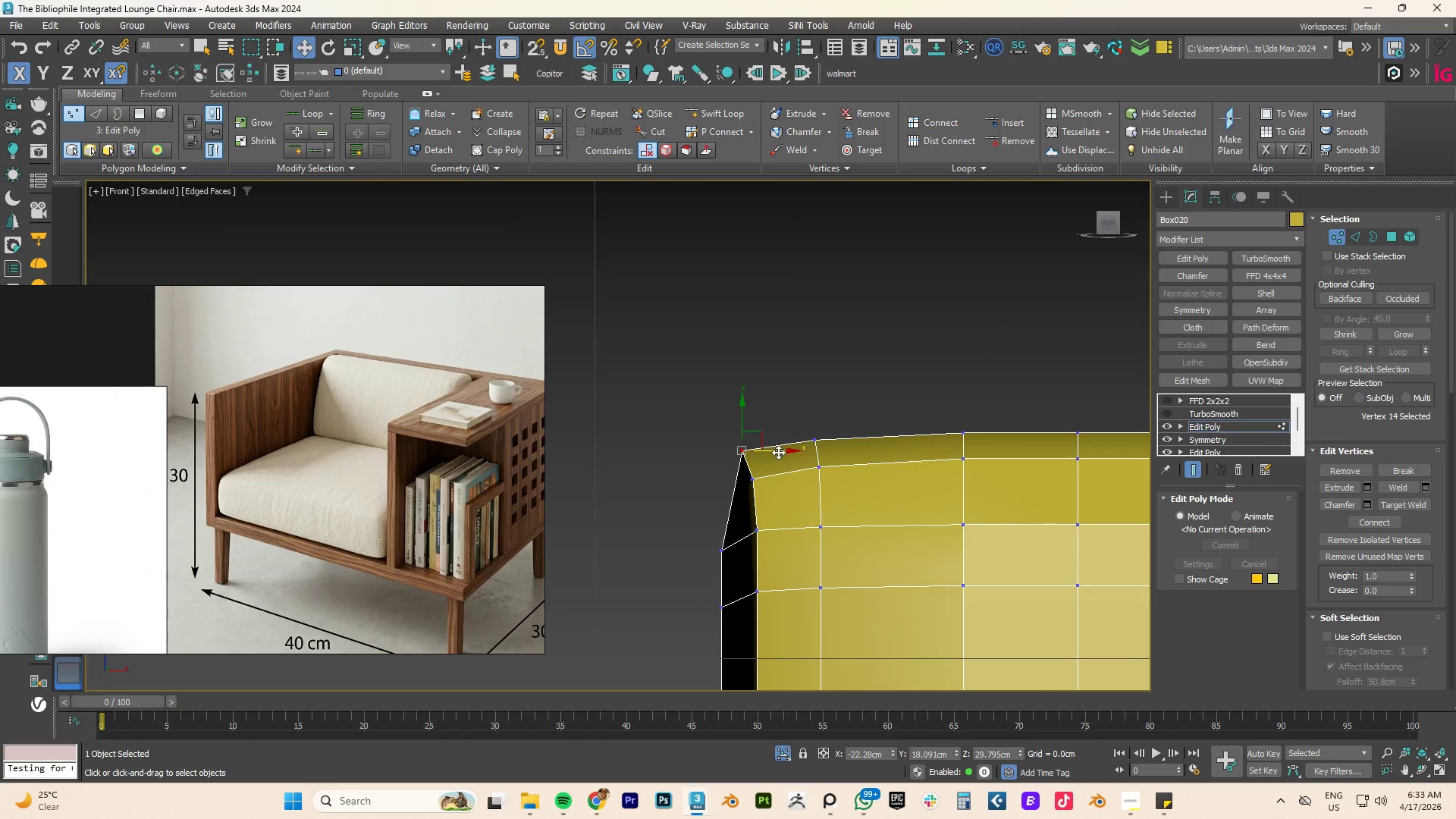 
left_click_drag(start_coordinate=[779, 452], to_coordinate=[791, 451])
 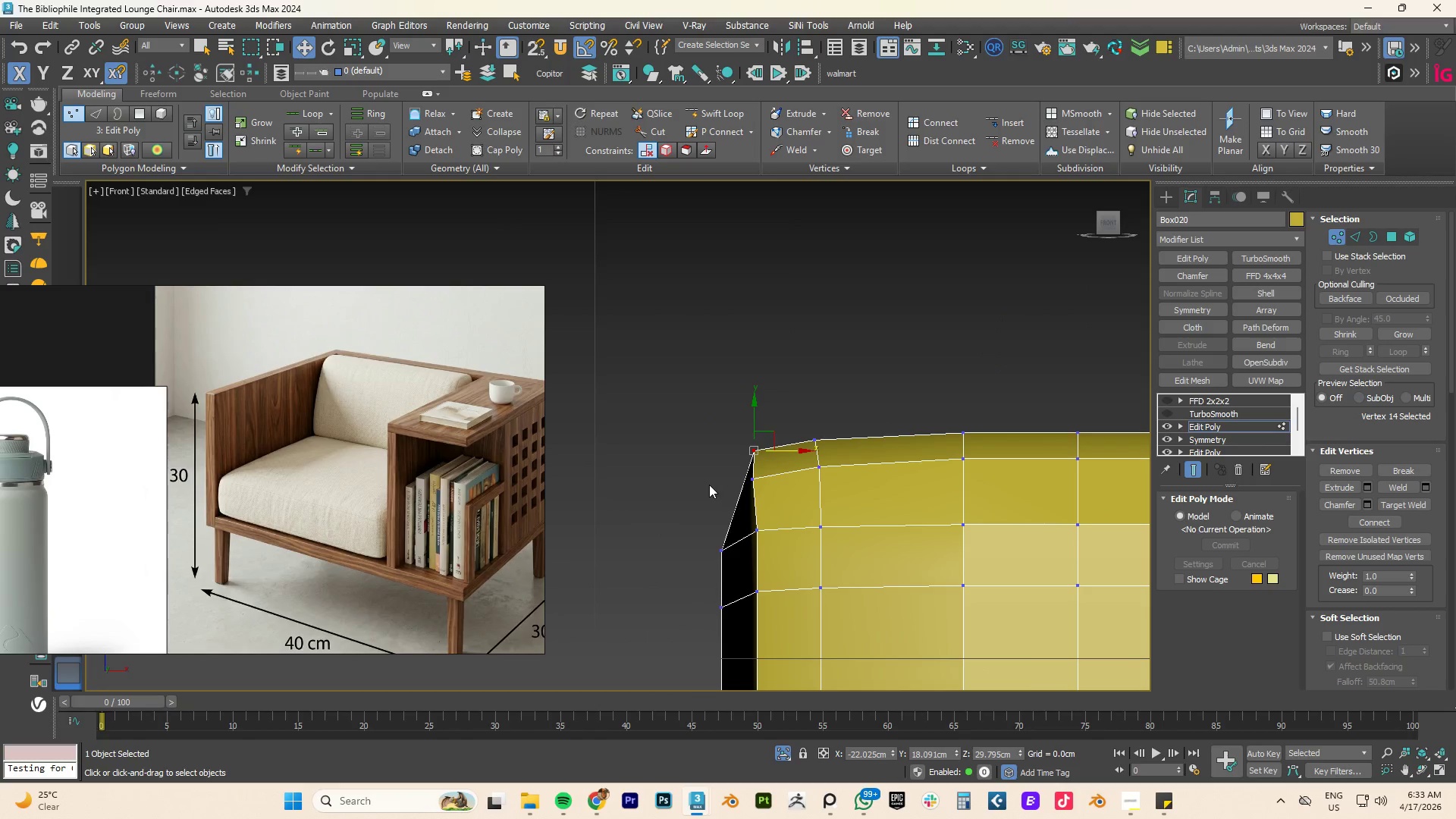 
left_click_drag(start_coordinate=[708, 481], to_coordinate=[782, 479])
 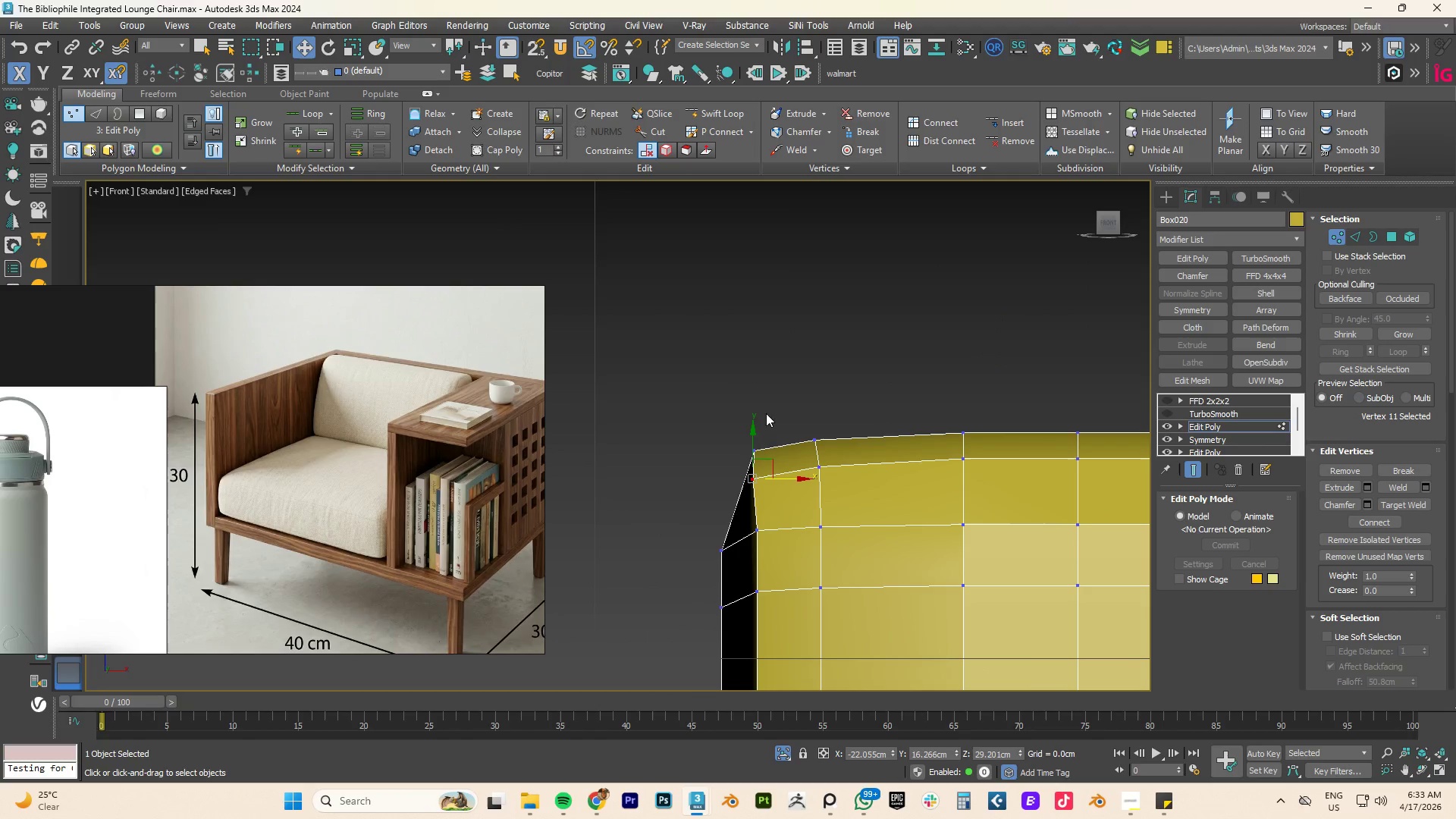 
left_click_drag(start_coordinate=[766, 410], to_coordinate=[726, 492])
 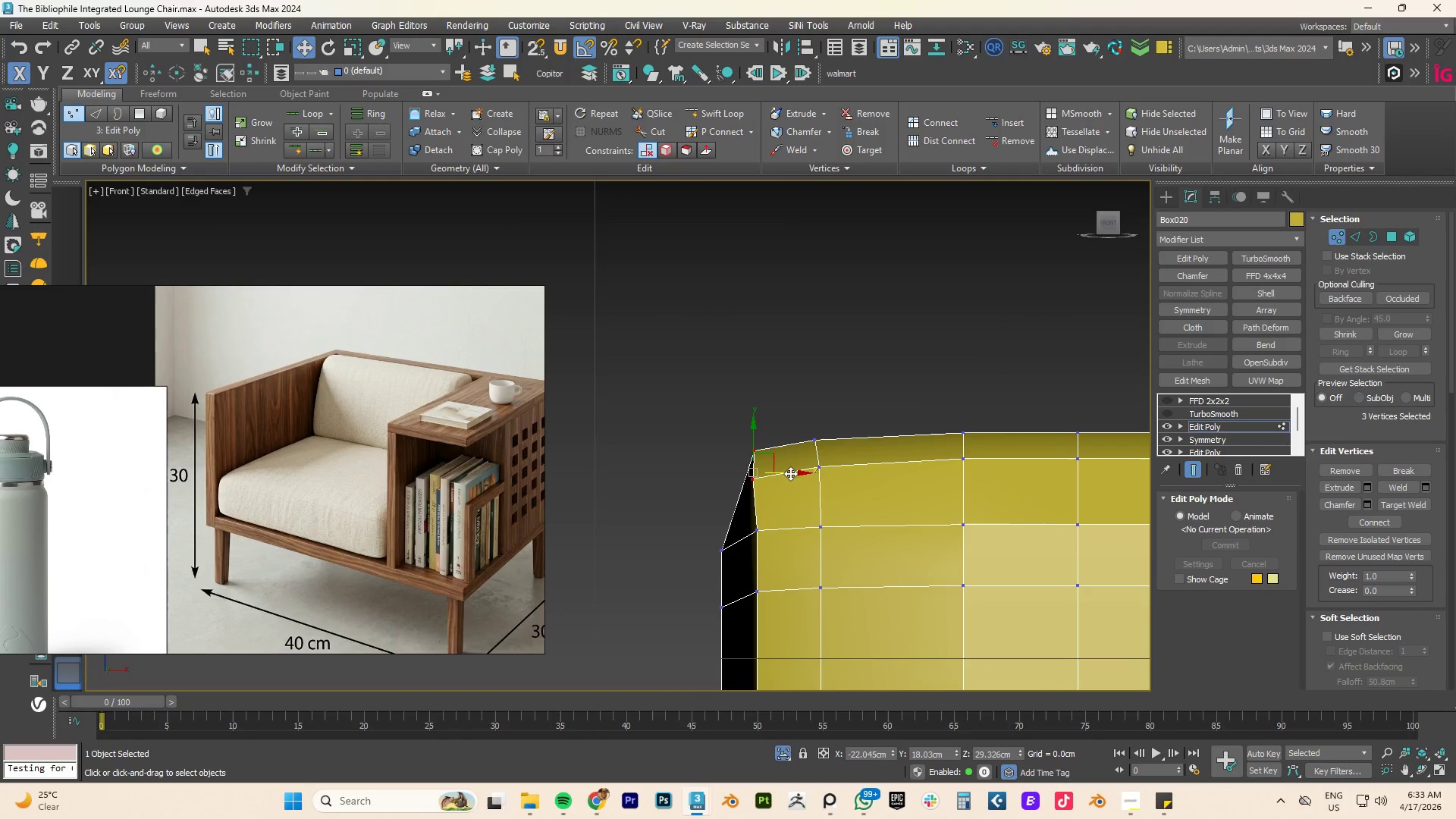 
left_click_drag(start_coordinate=[791, 473], to_coordinate=[796, 473])
 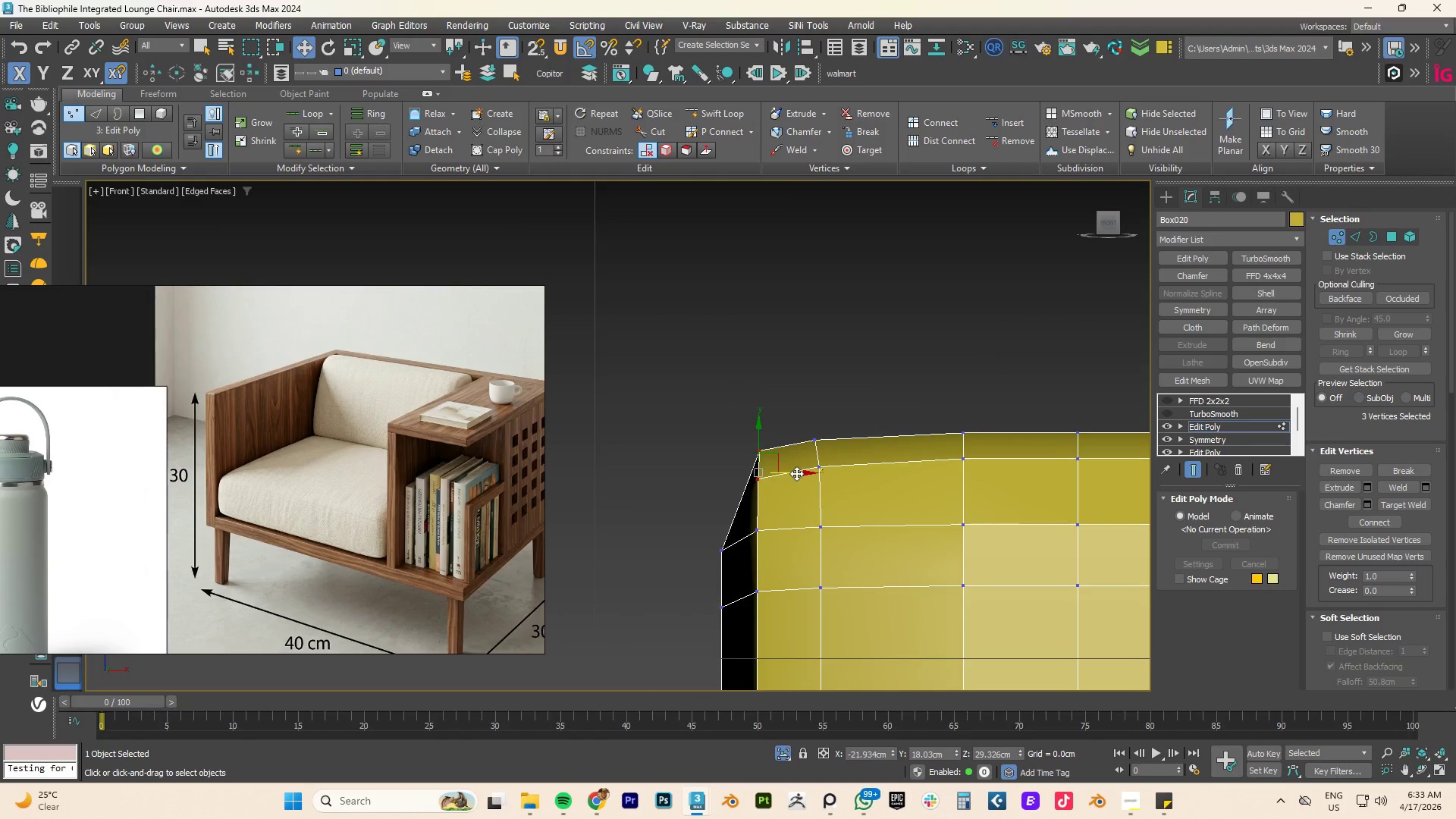 
scroll: coordinate [731, 439], scroll_direction: down, amount: 4.0
 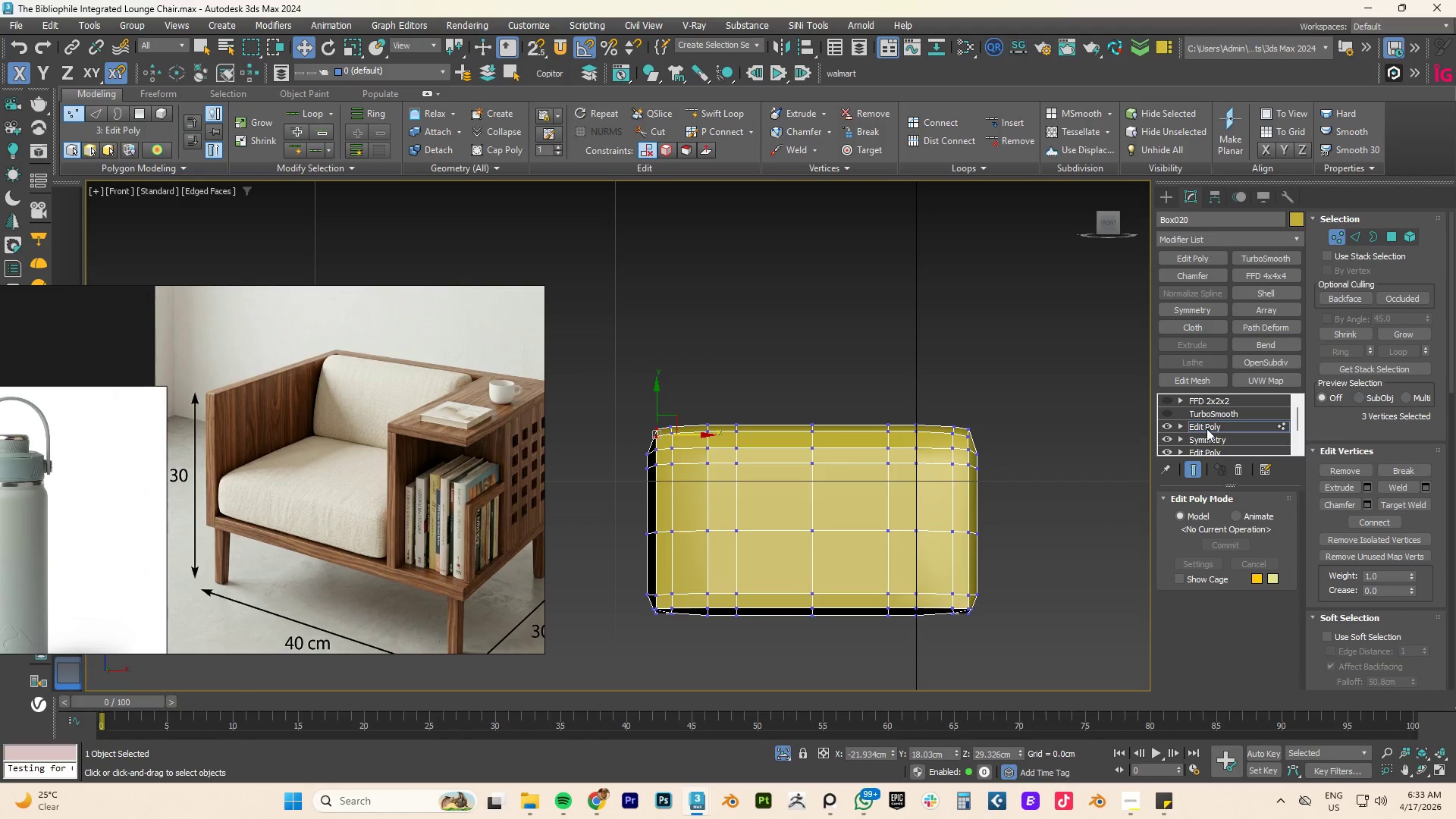 
left_click([1207, 428])
 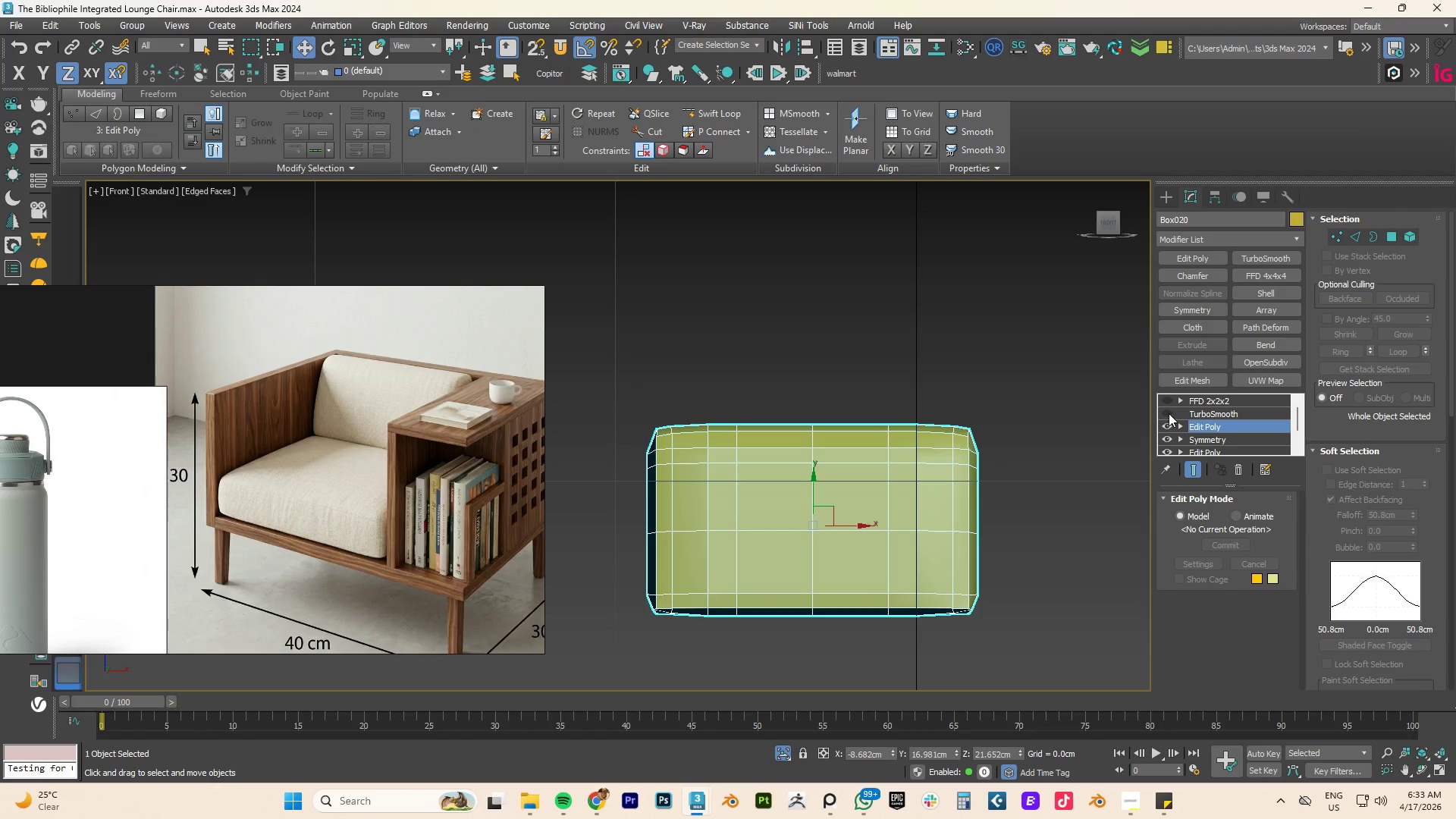 
left_click([1169, 413])
 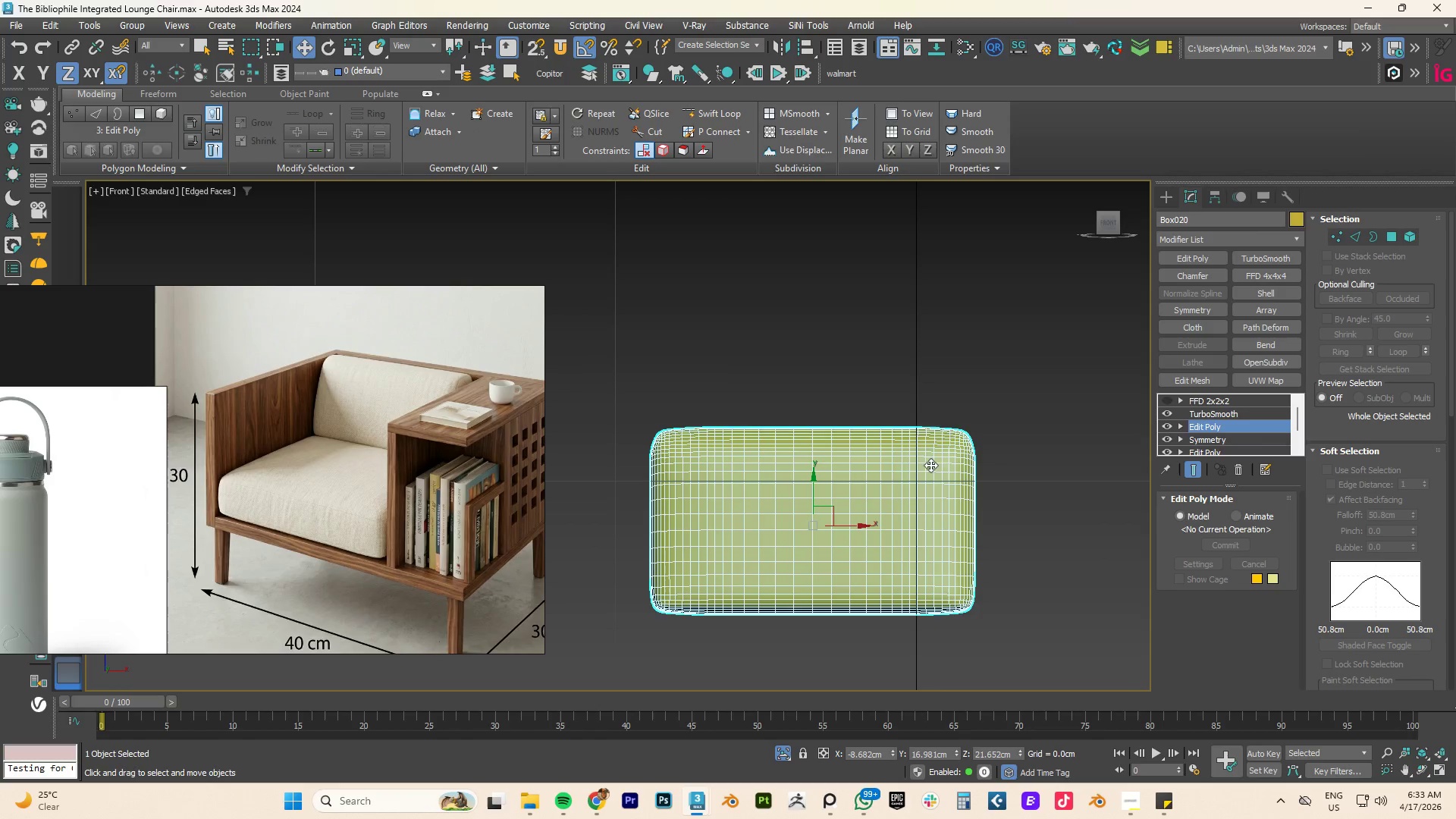 
hold_key(key=AltLeft, duration=0.77)
 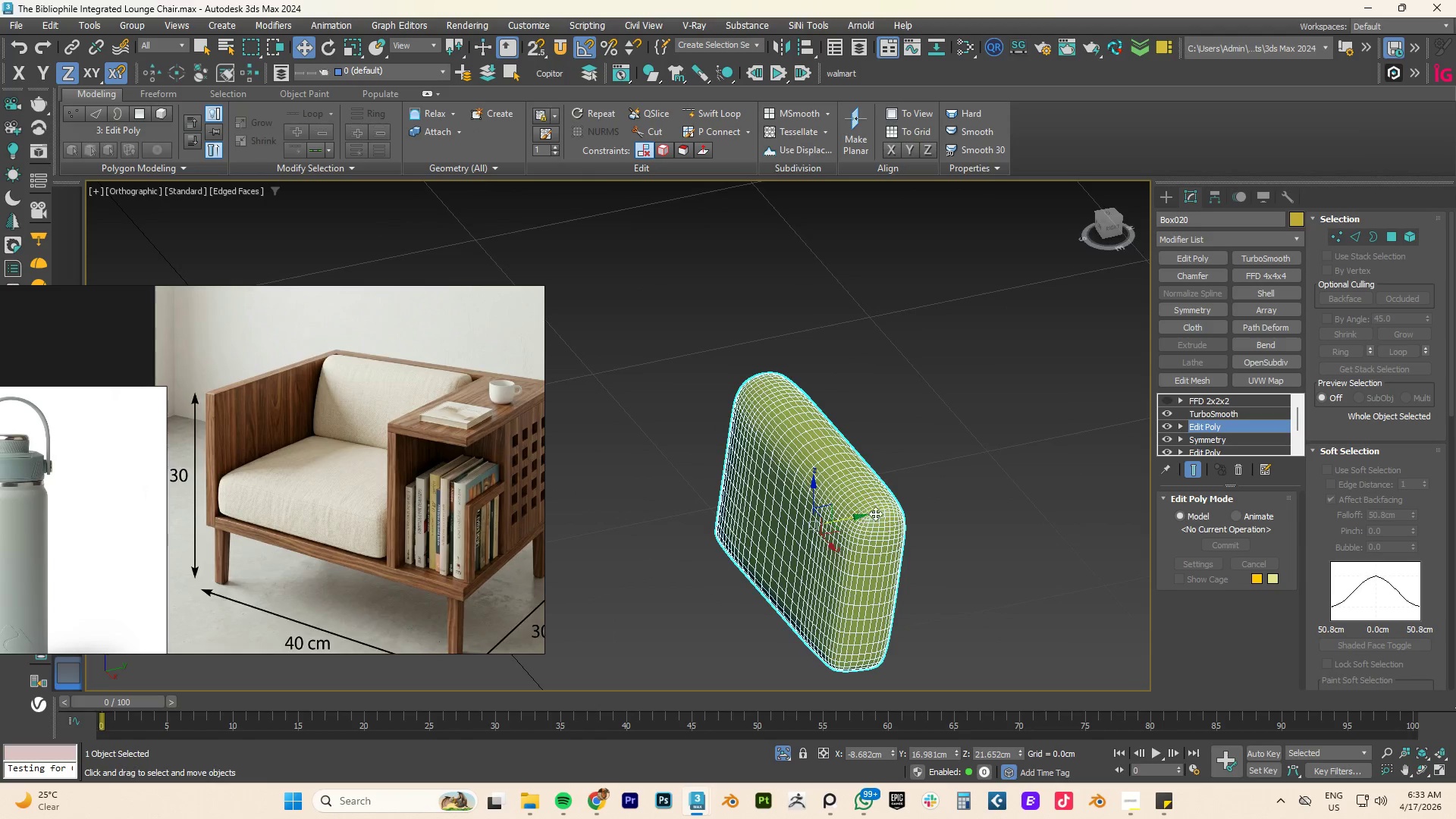 
scroll: coordinate [877, 513], scroll_direction: up, amount: 3.0
 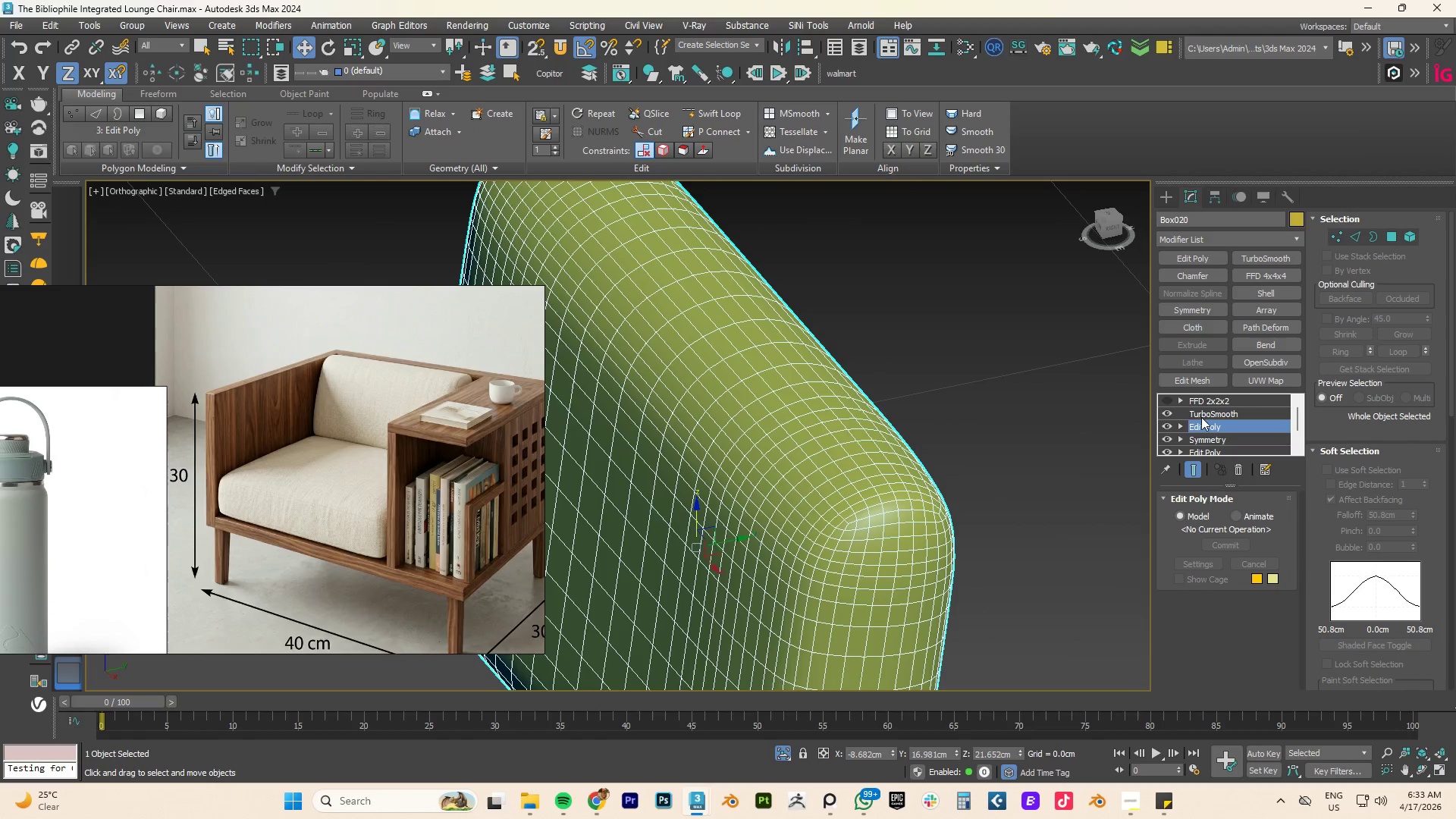 
wait(8.86)
 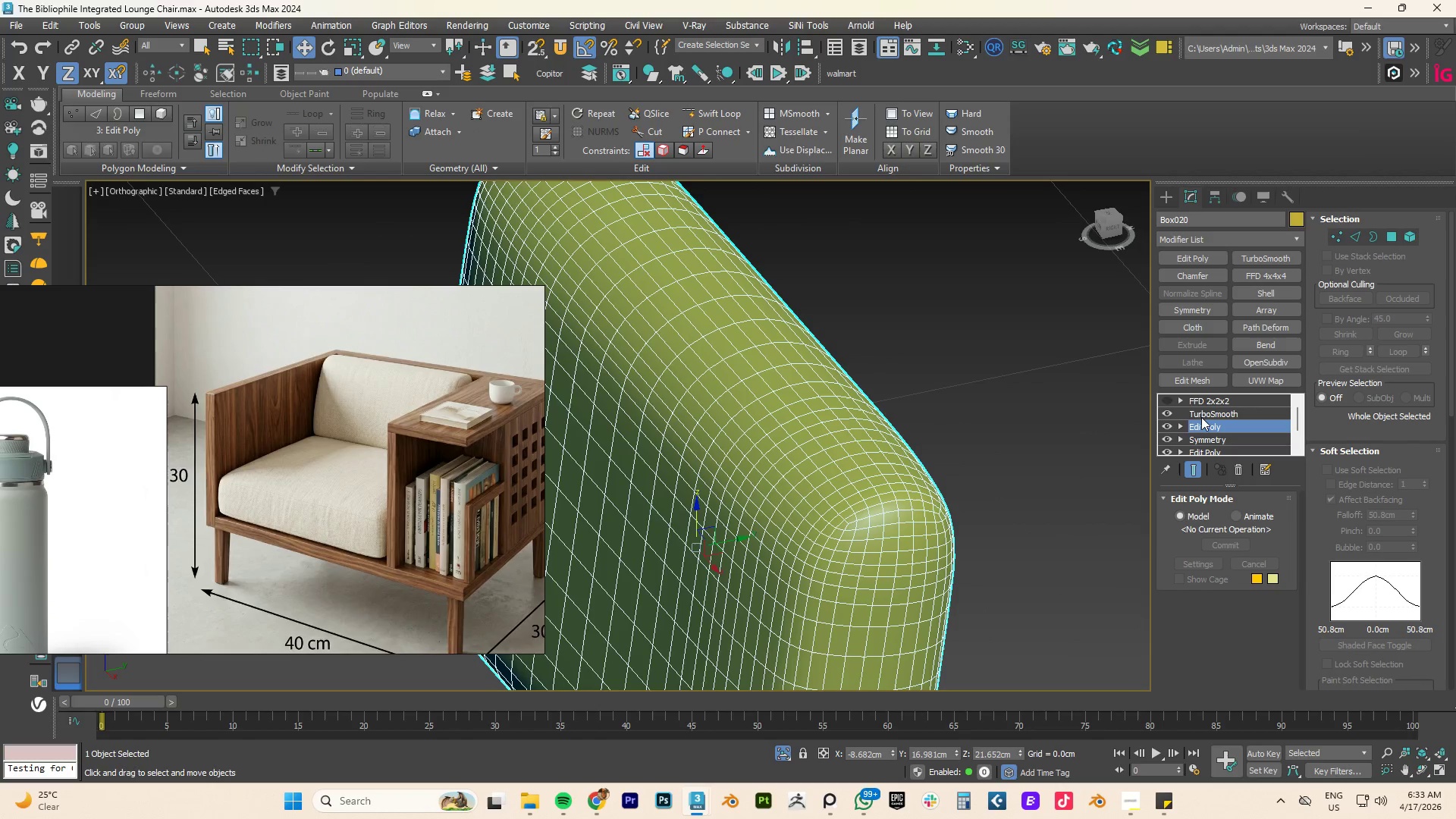 
left_click([1200, 413])
 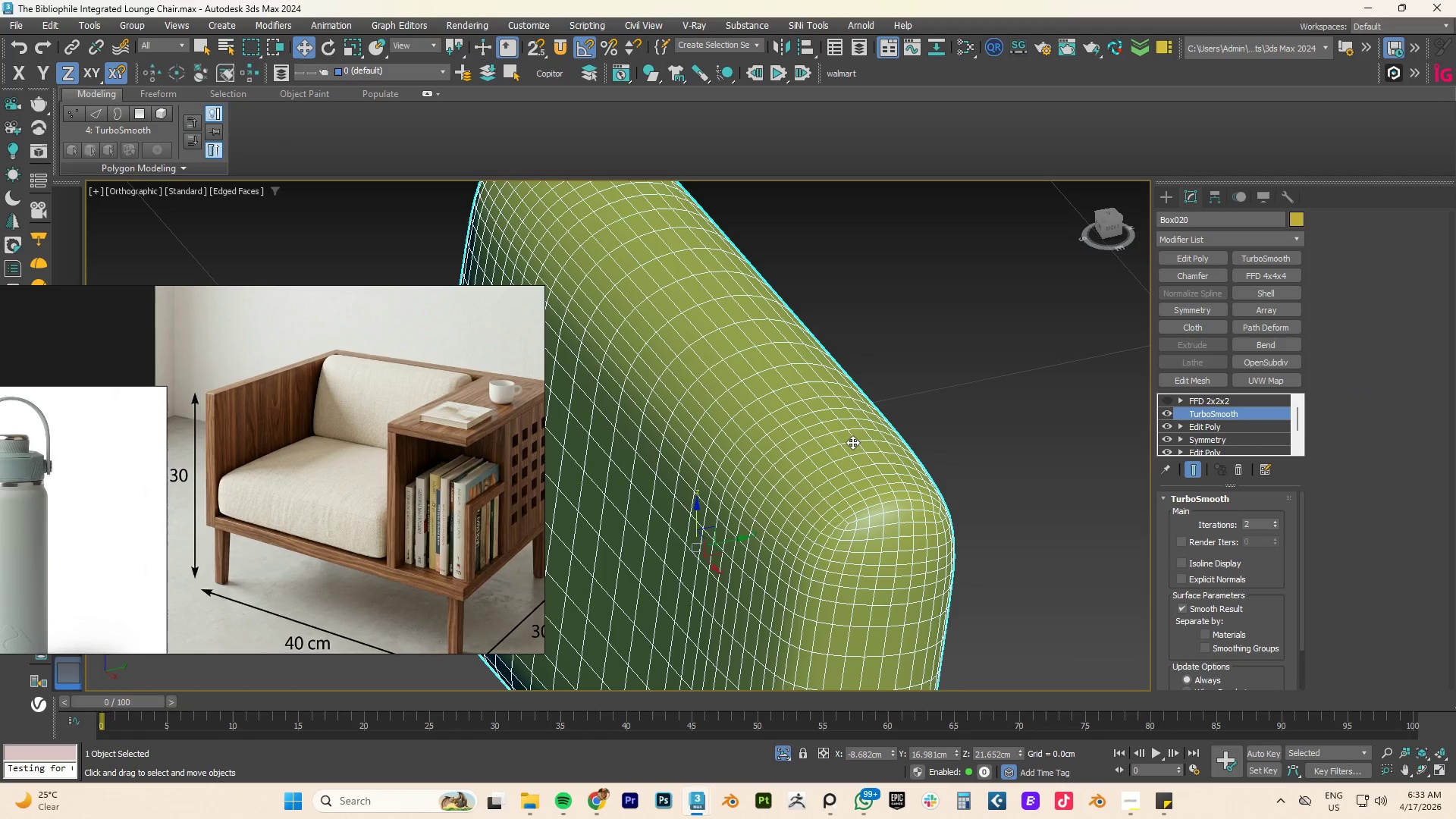 
scroll: coordinate [815, 444], scroll_direction: down, amount: 3.0
 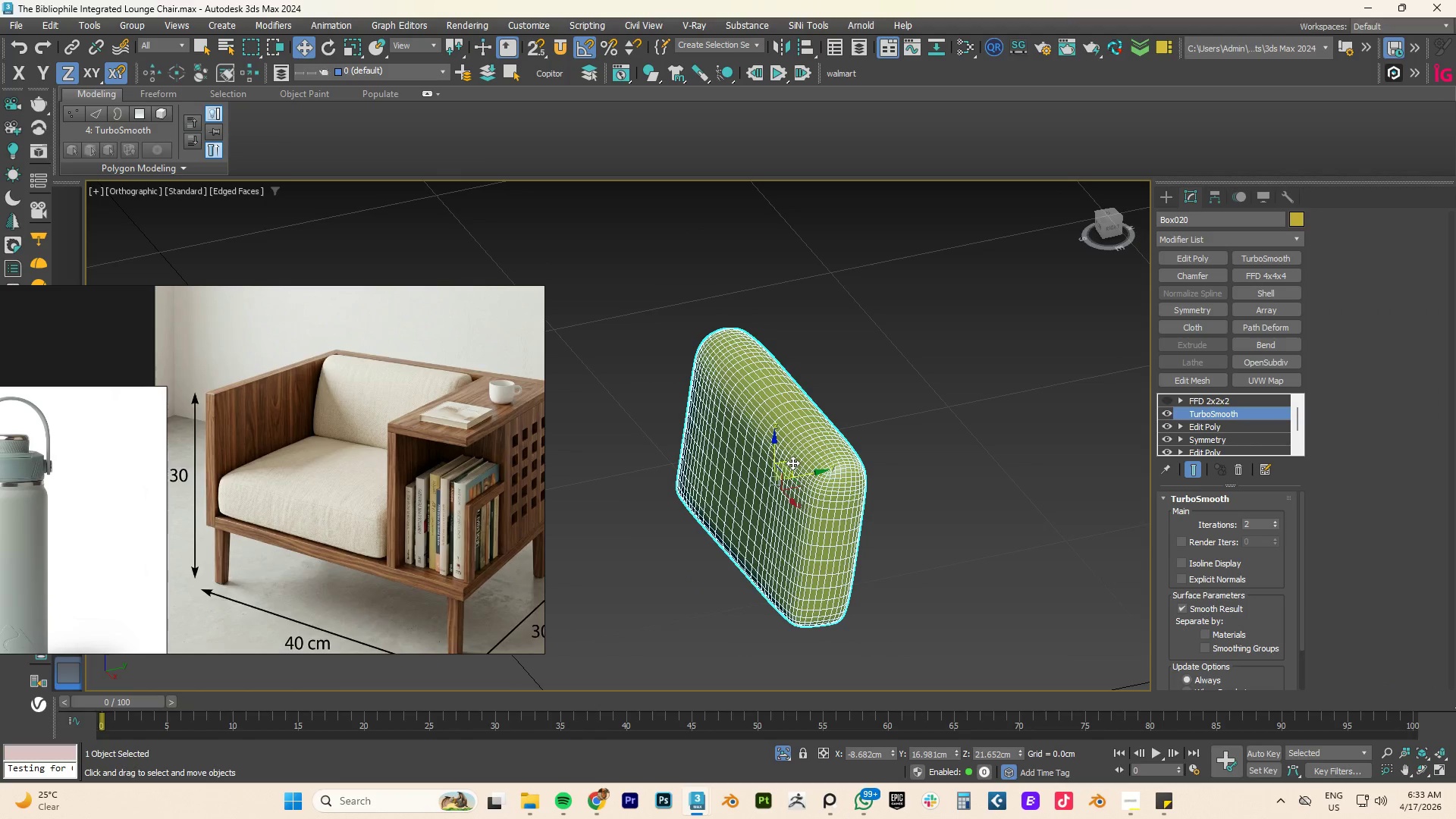 
key(Control+S)
 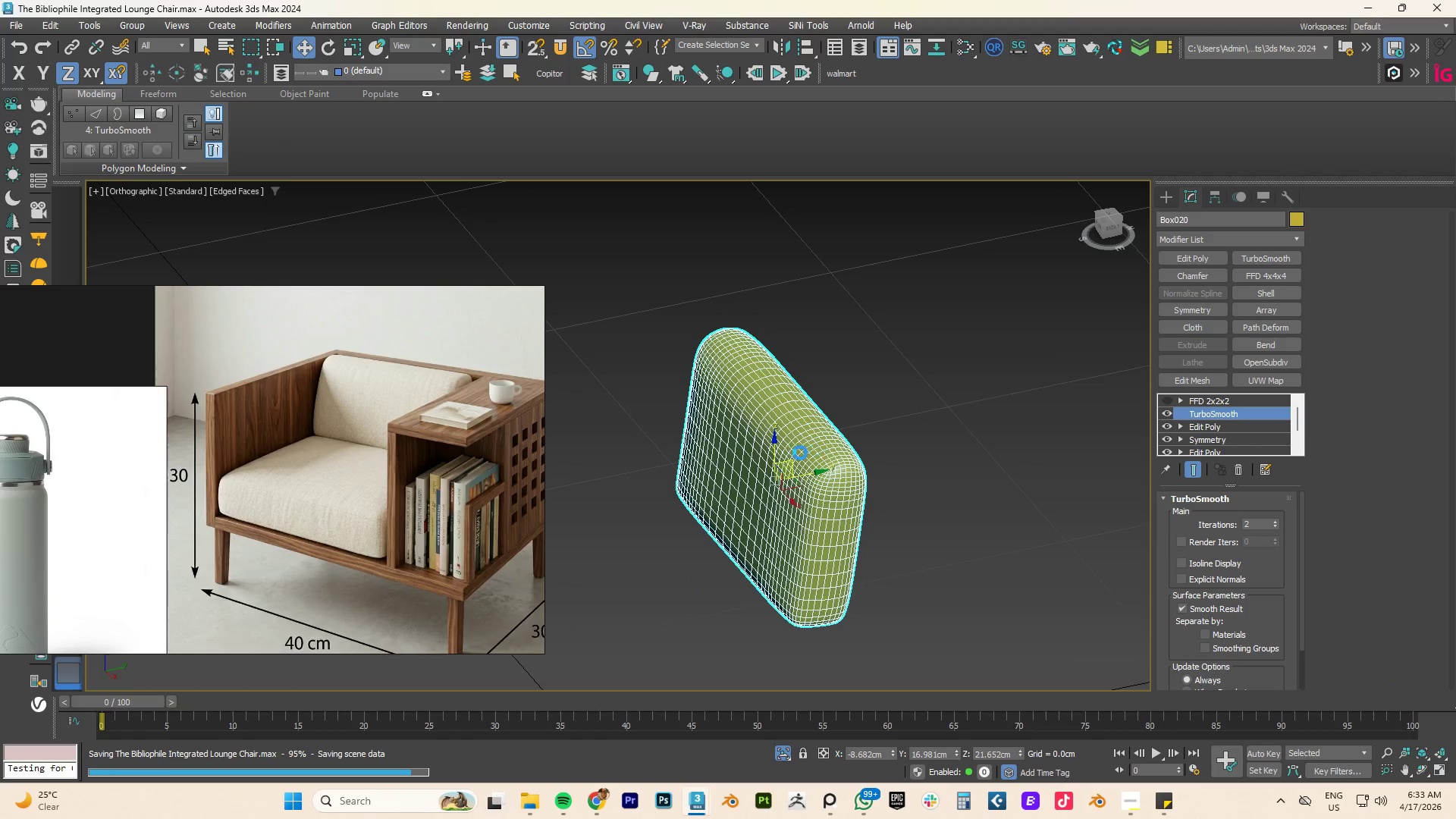 
hold_key(key=AltLeft, duration=0.33)
 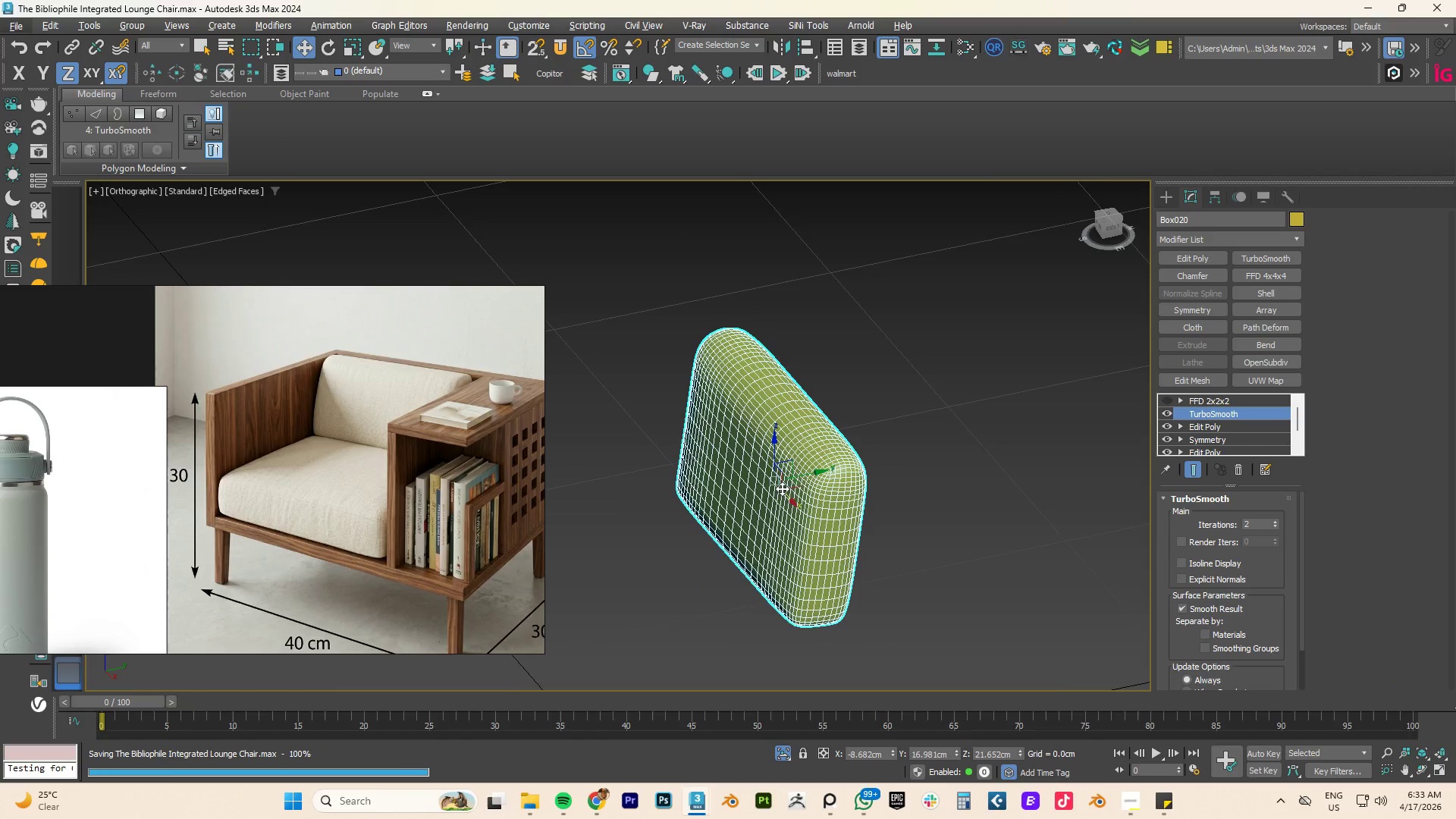 
hold_key(key=AltLeft, duration=1.14)
 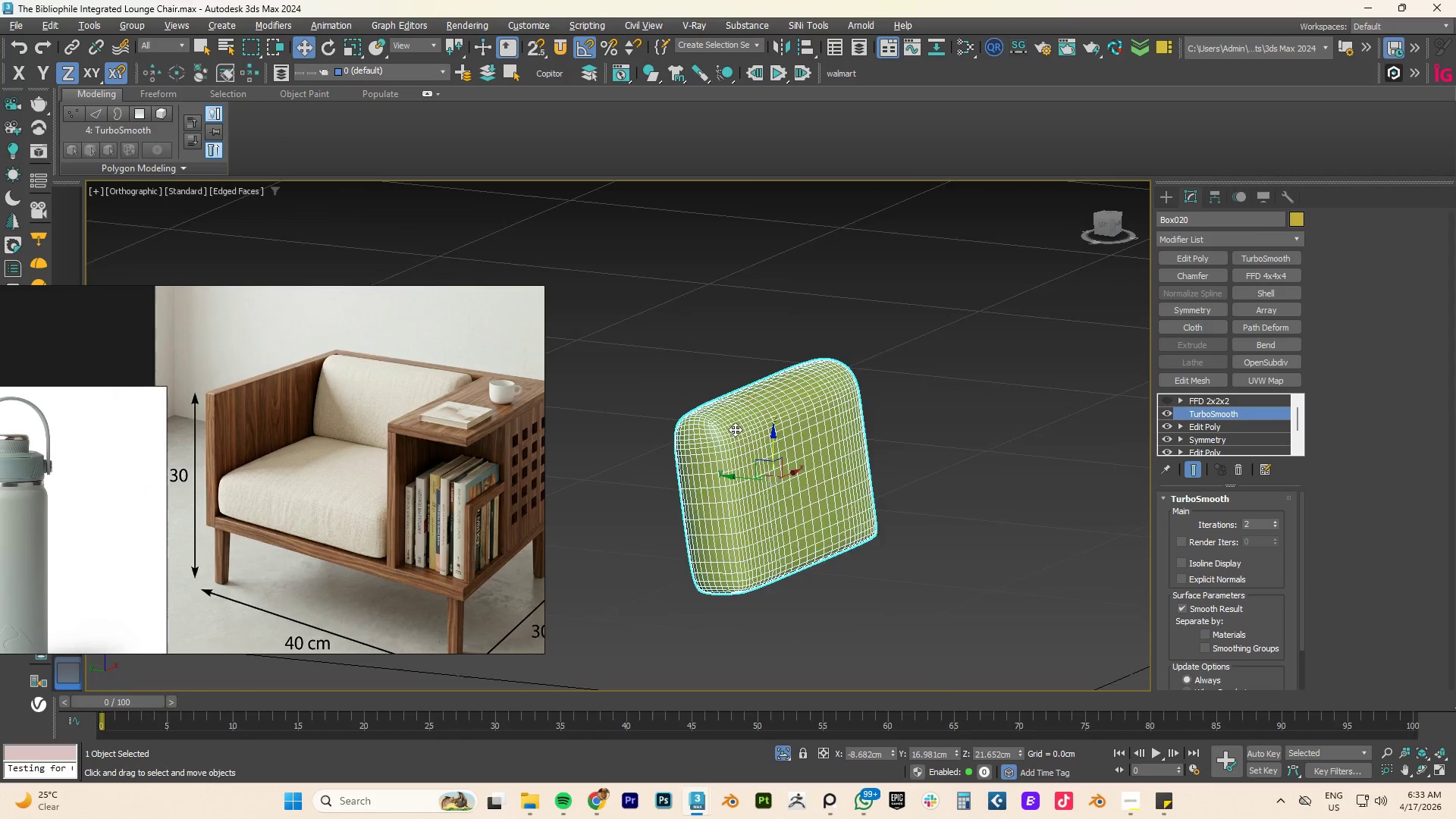 
scroll: coordinate [730, 429], scroll_direction: up, amount: 3.0
 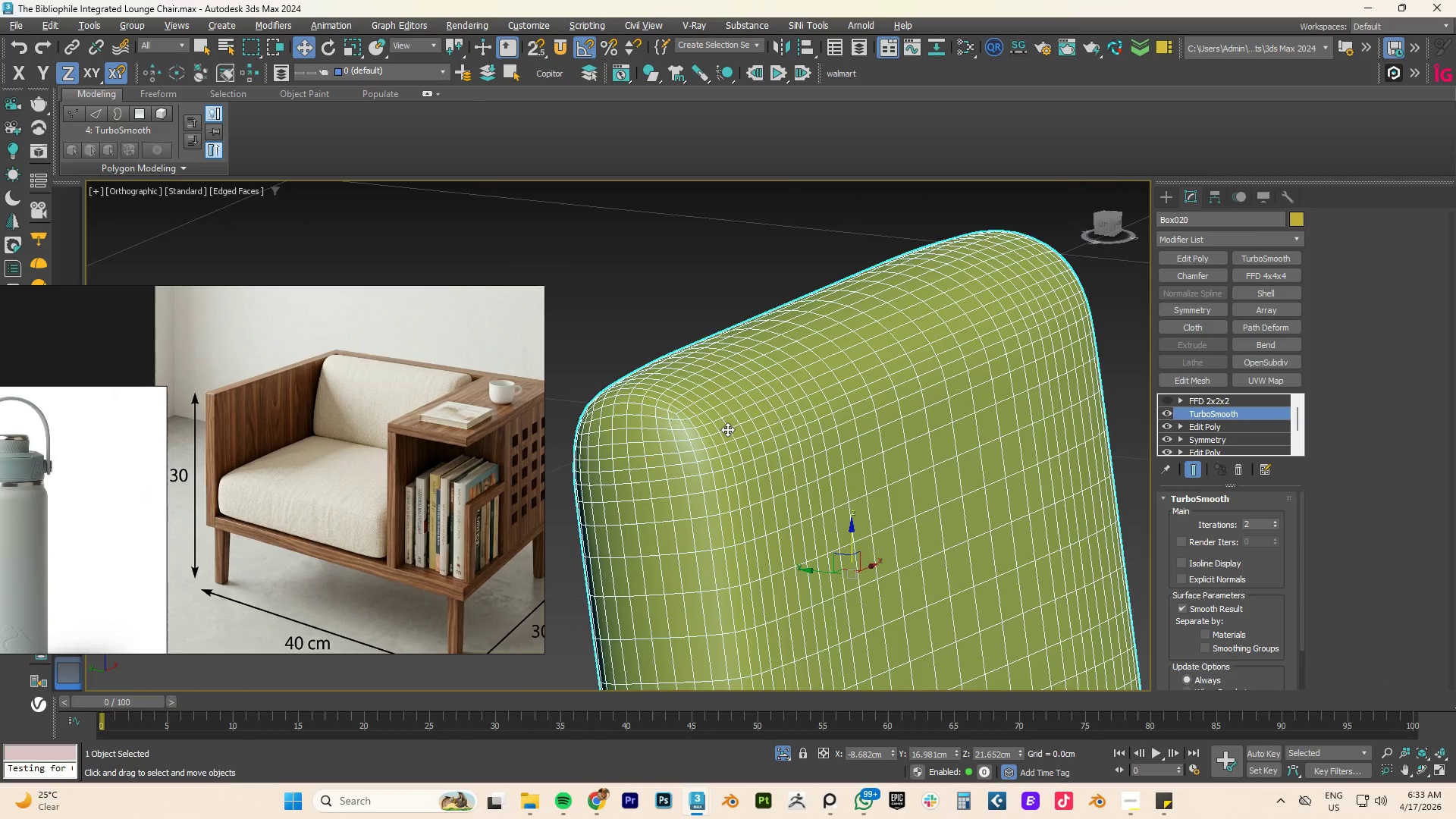 
scroll: coordinate [727, 429], scroll_direction: down, amount: 2.0
 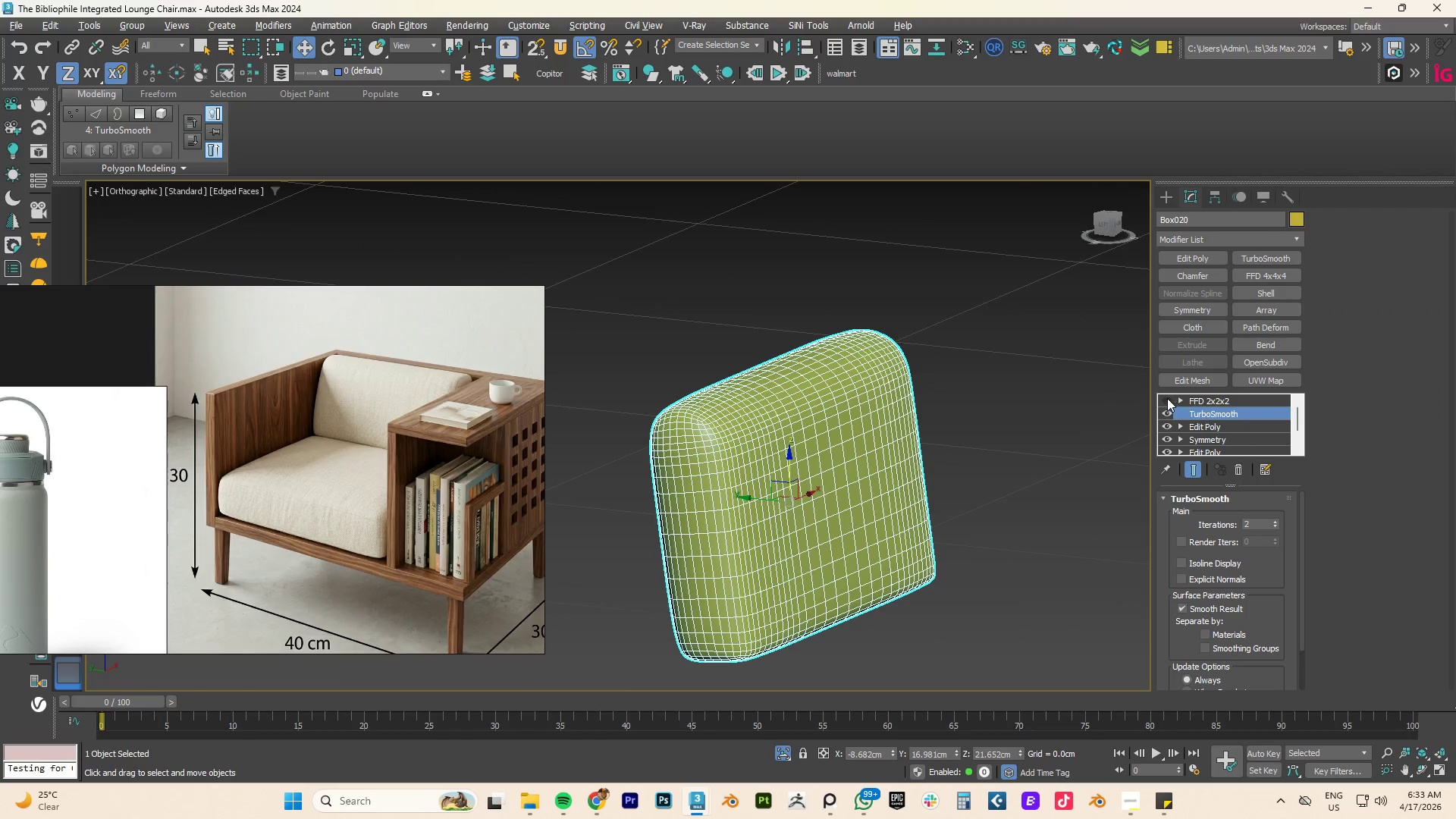 
left_click([1167, 398])
 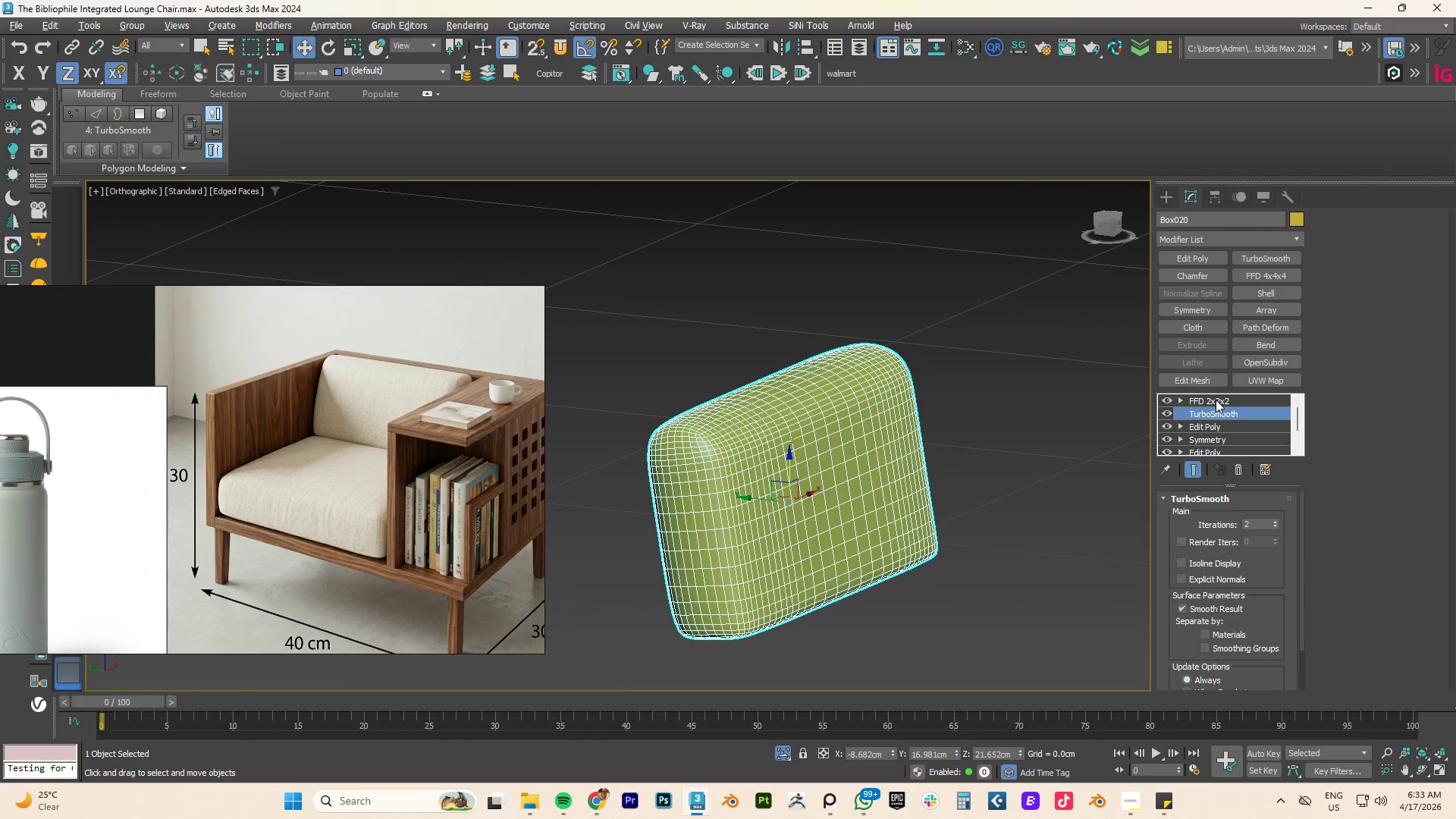 
left_click([1216, 400])
 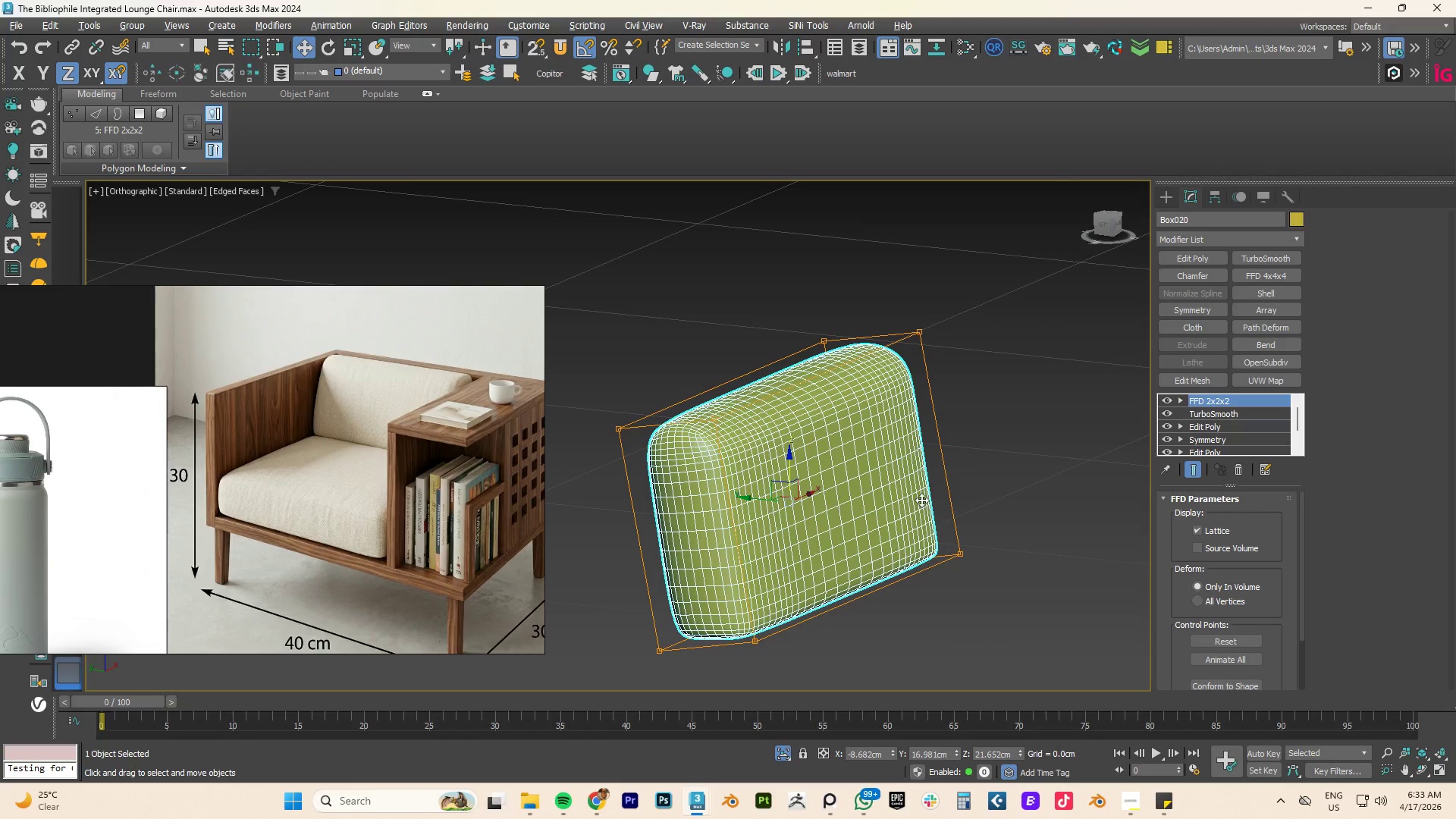 
hold_key(key=AltLeft, duration=3.25)
 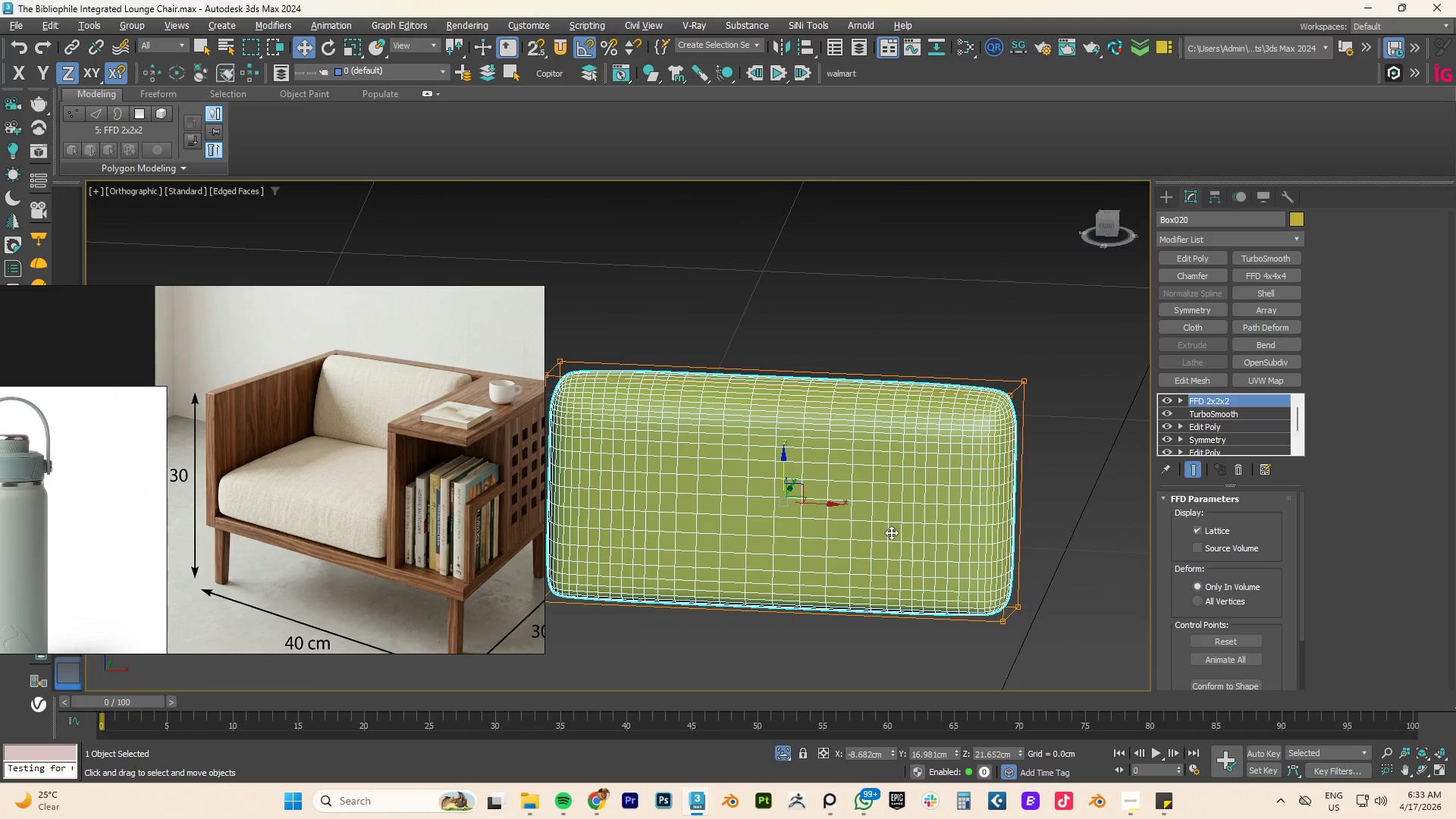 
hold_key(key=AltLeft, duration=0.38)
 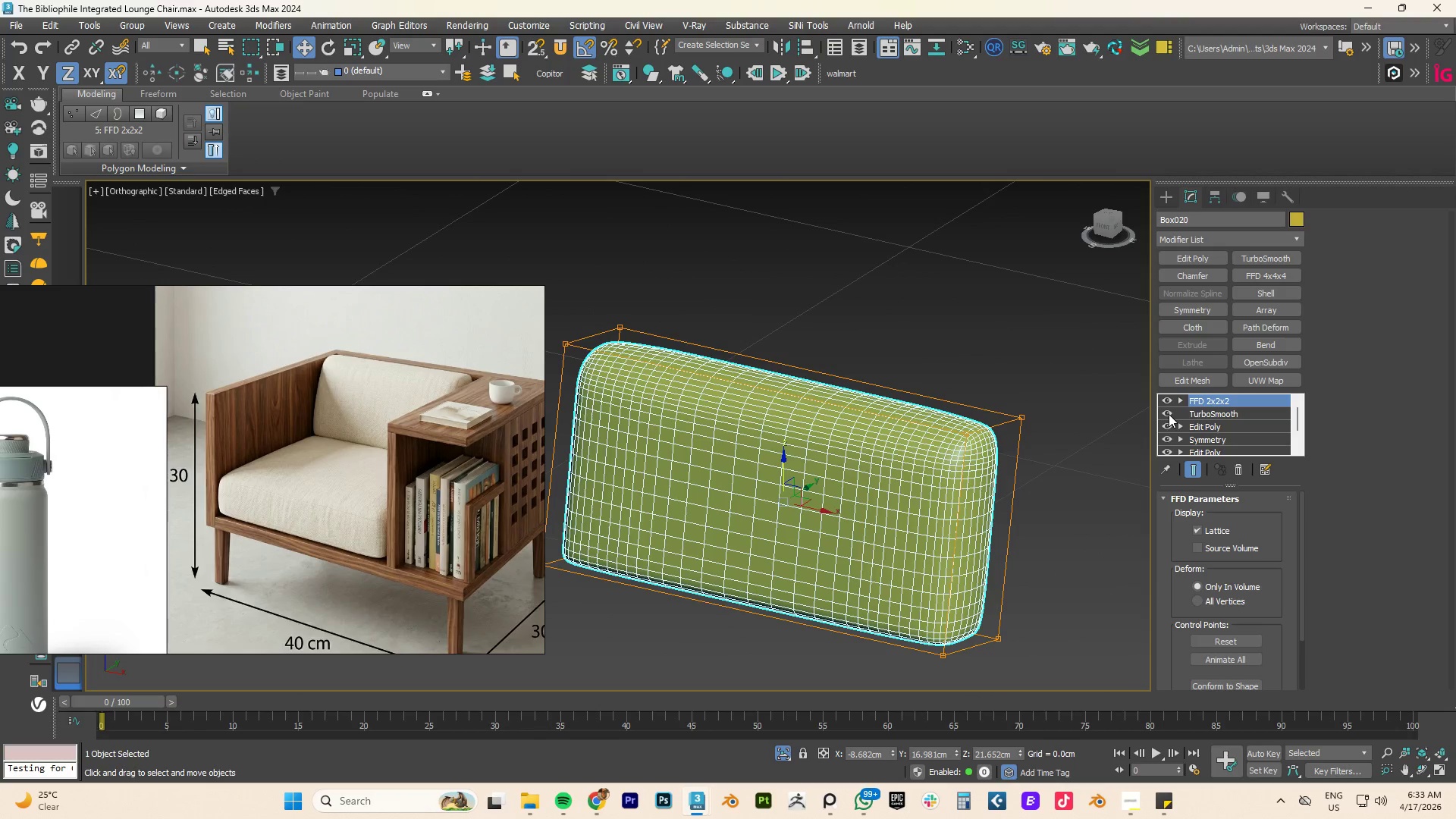 
double_click([1169, 400])
 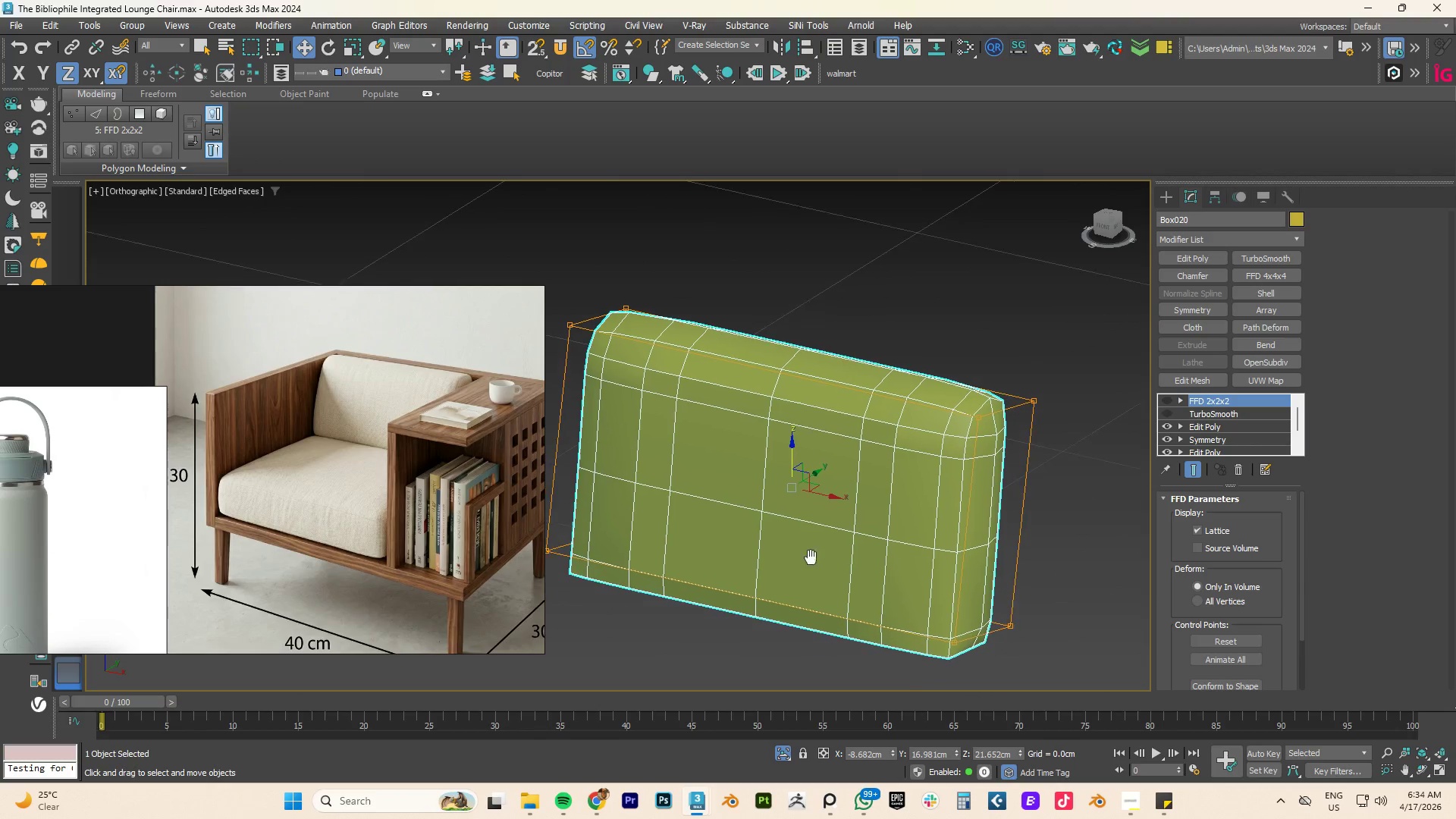 
key(1)
 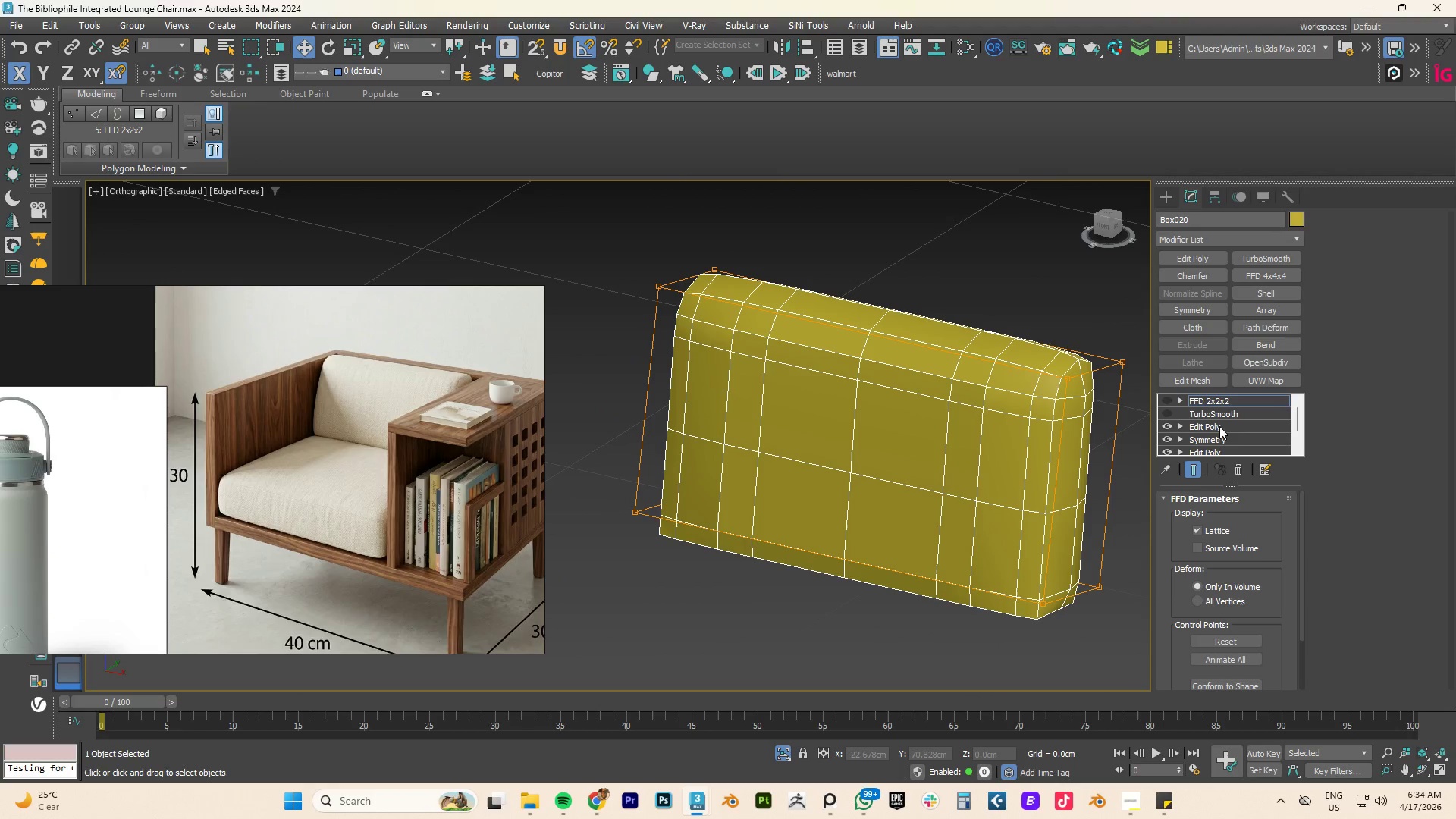 
left_click([1213, 431])
 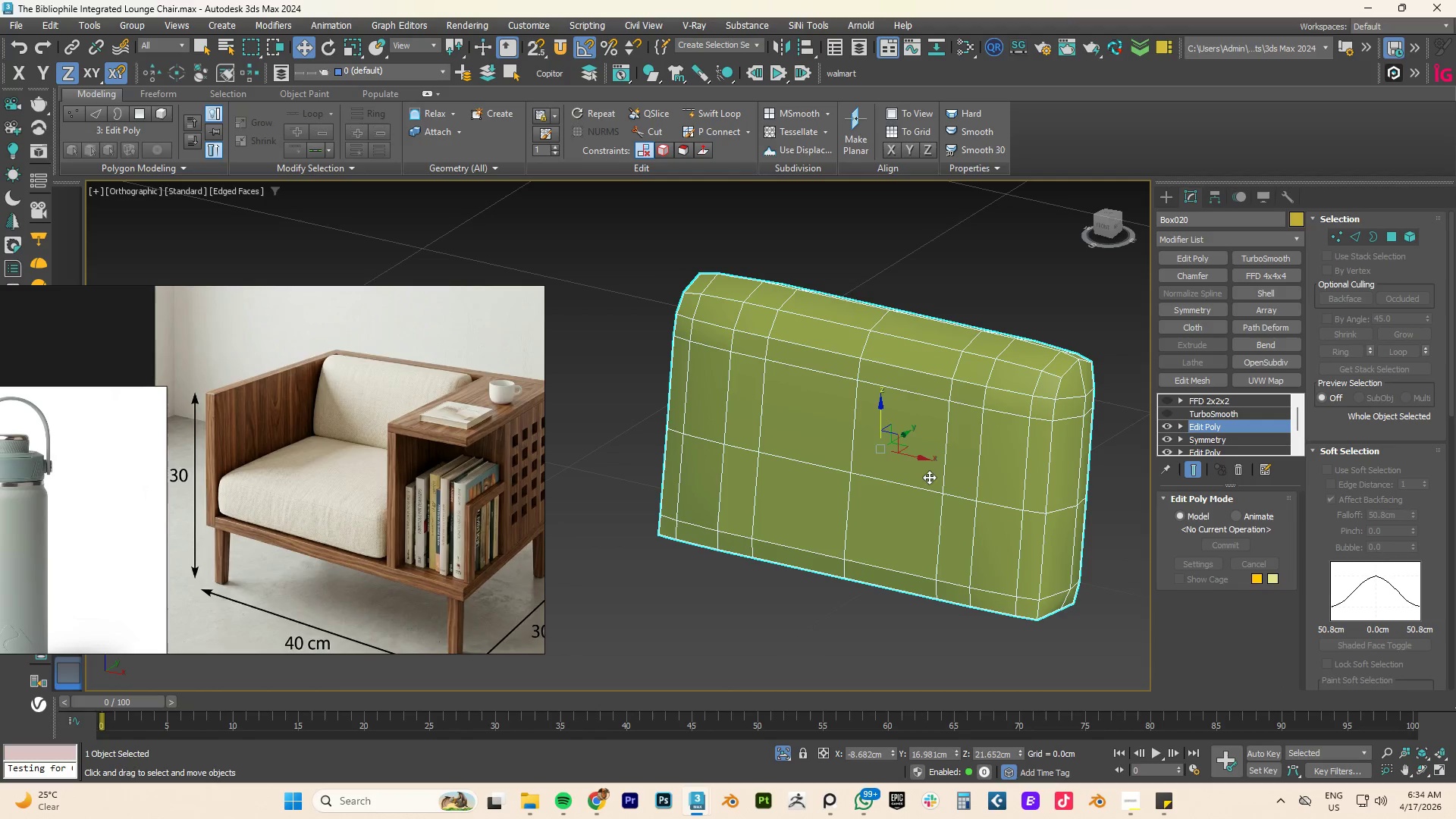 
key(2)
 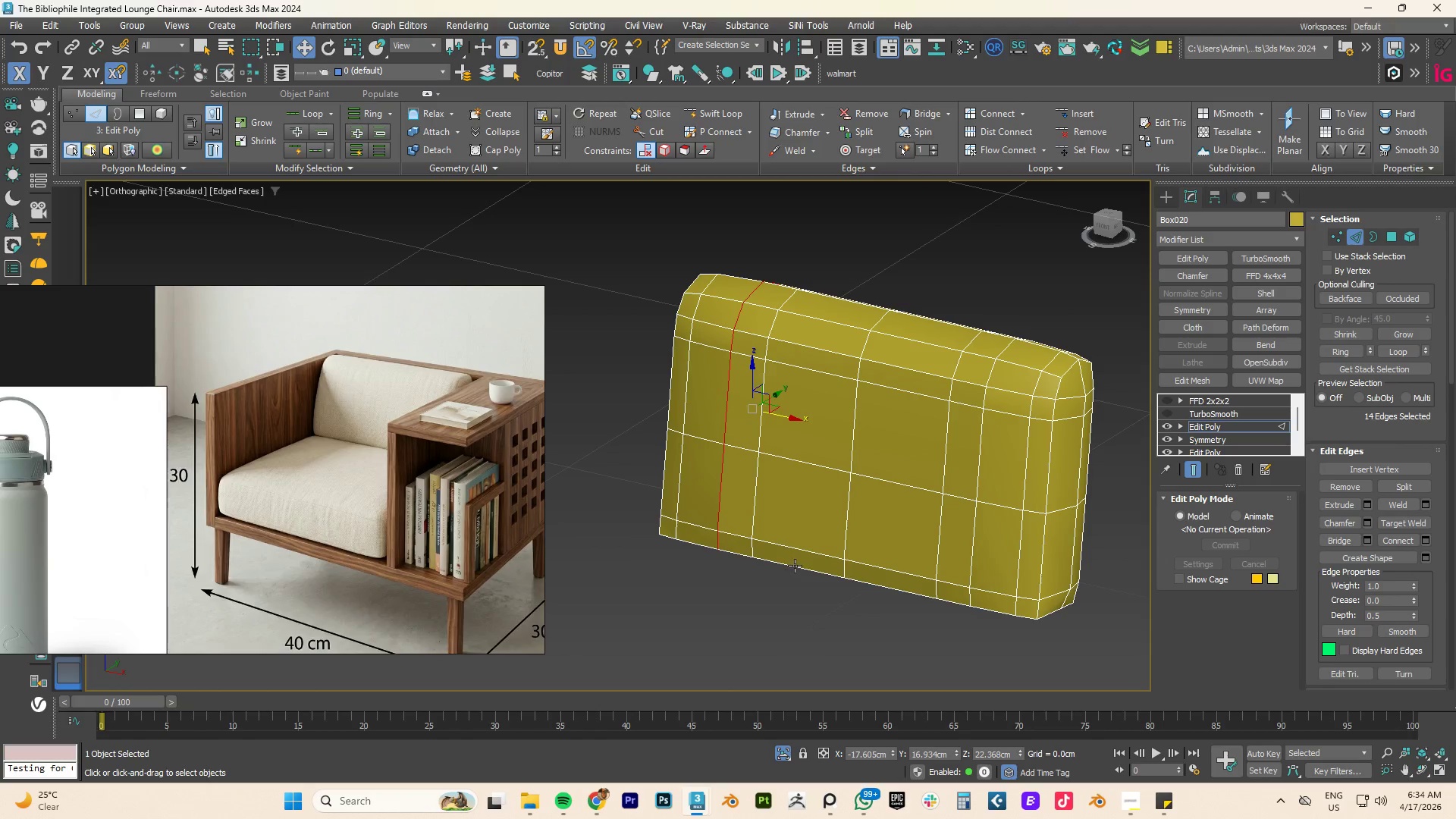 
double_click([795, 566])
 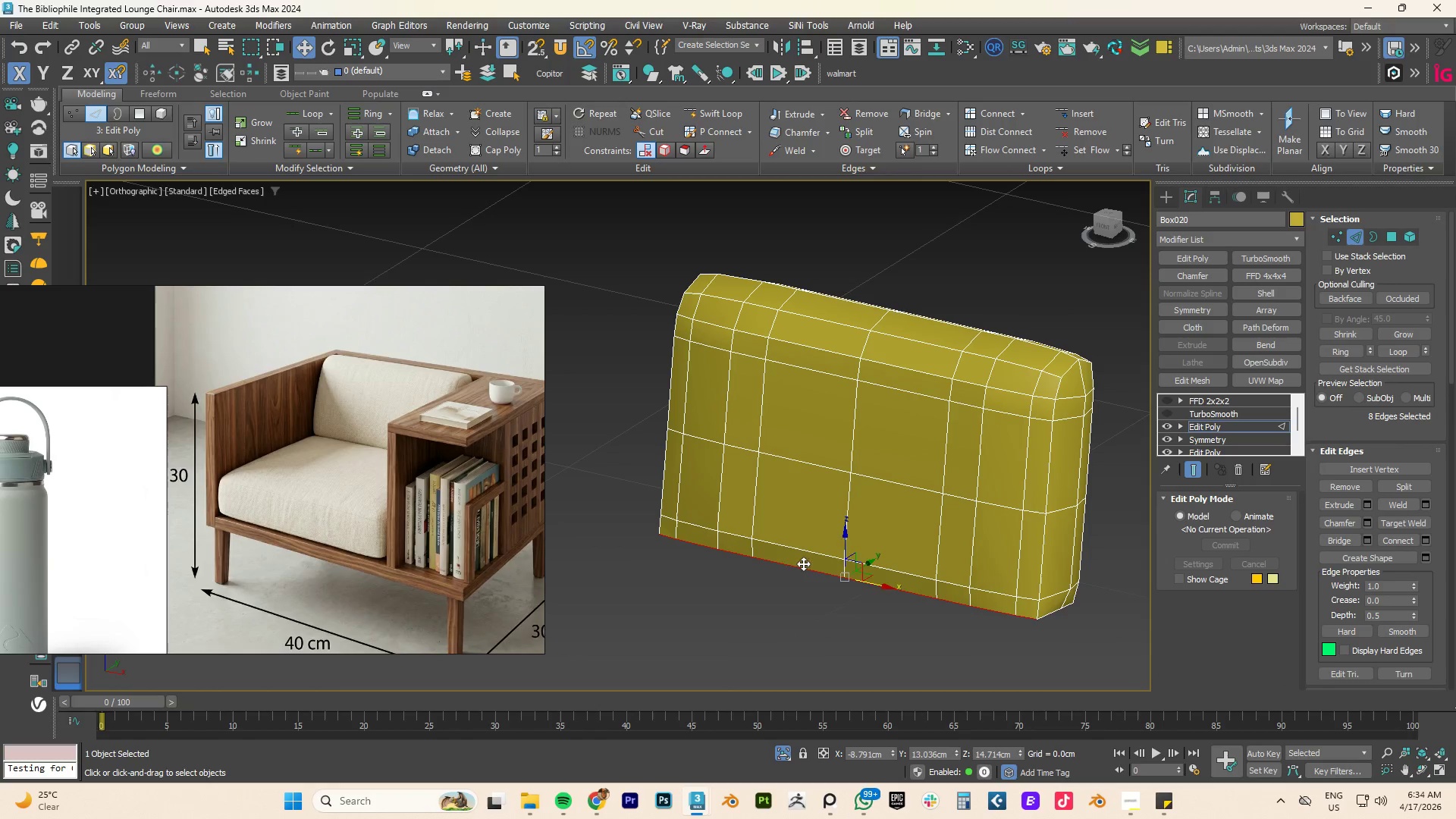 
hold_key(key=AltLeft, duration=1.5)
 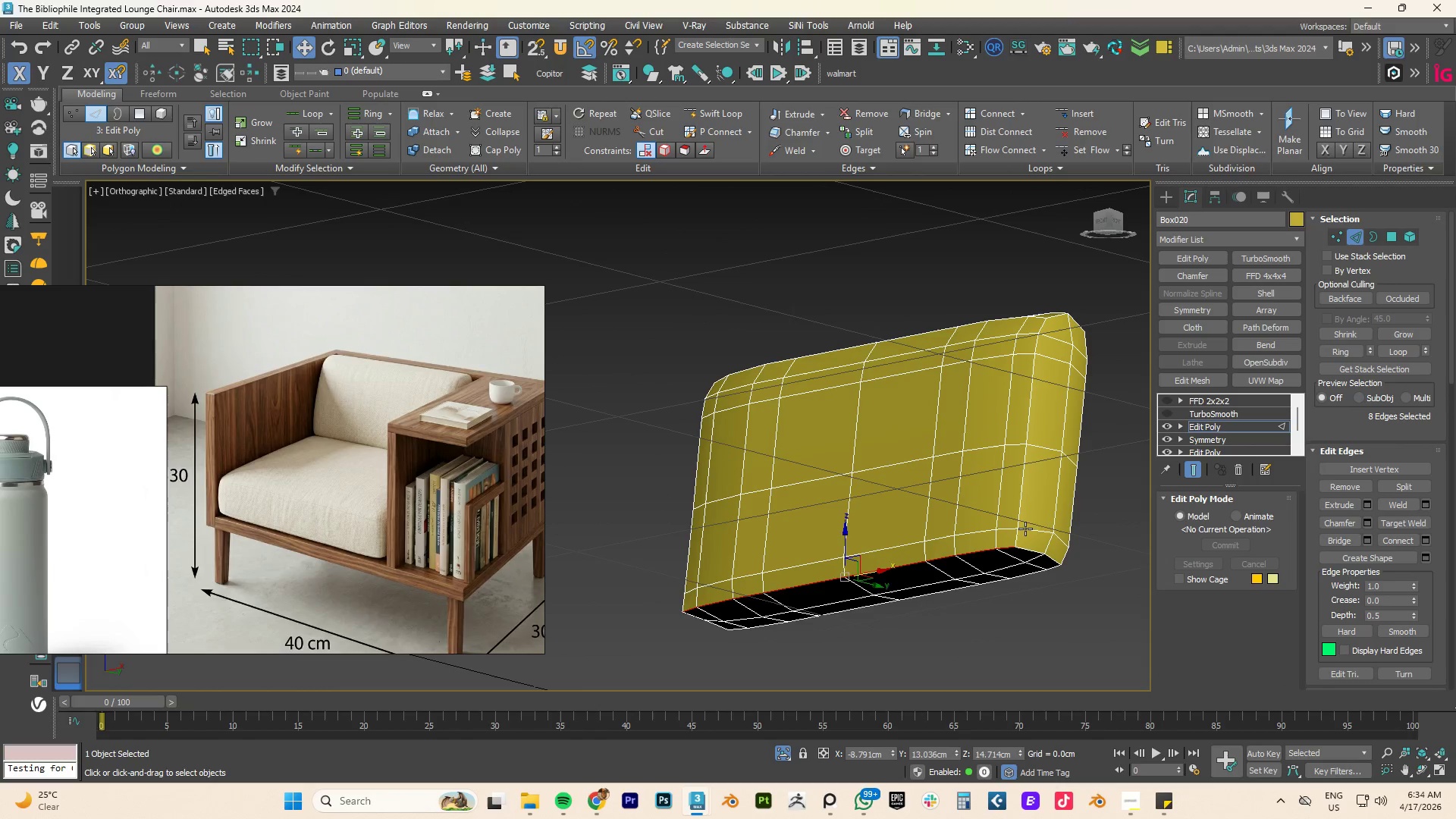 
double_click([1025, 529])
 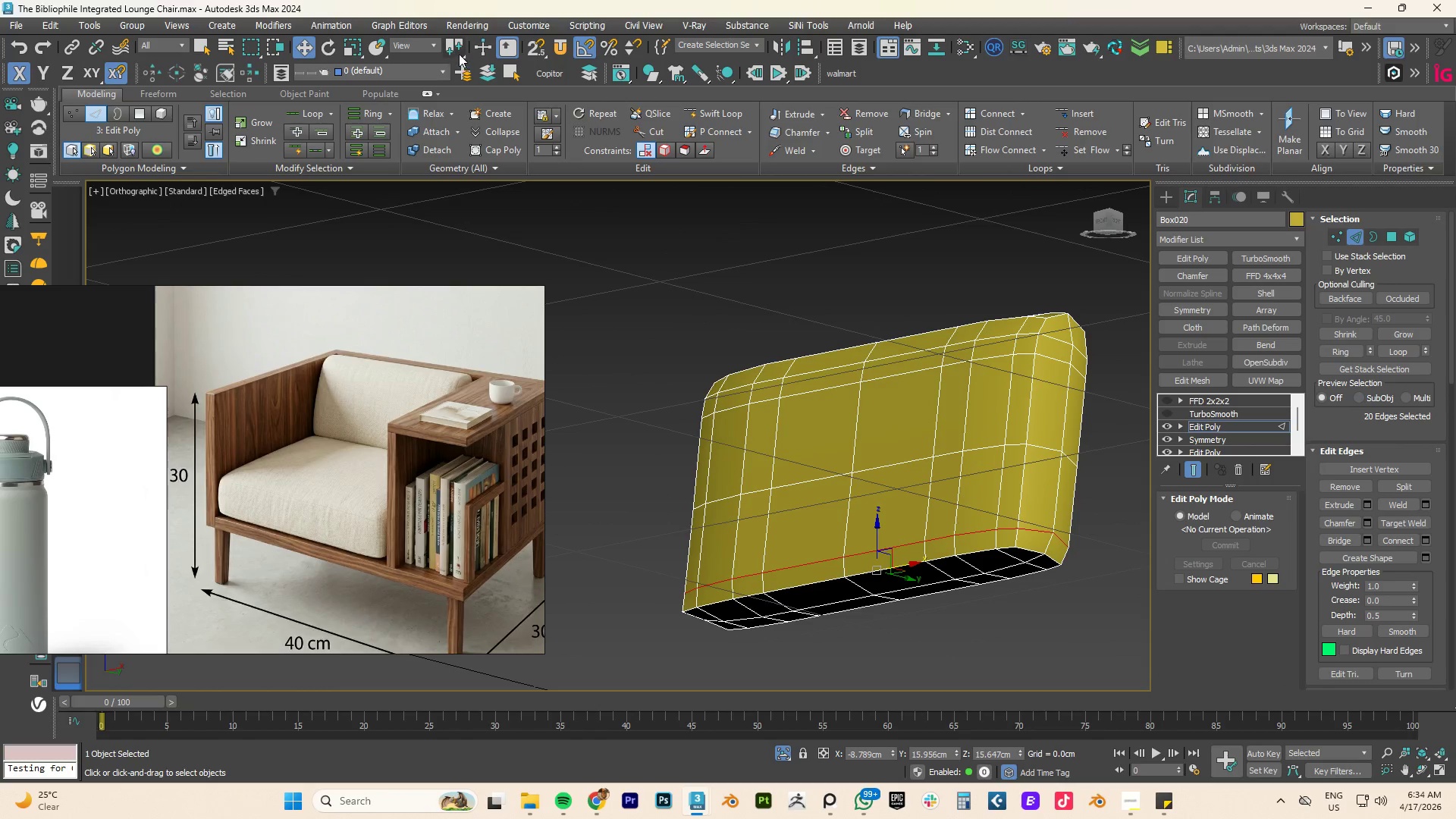 
left_click([408, 51])
 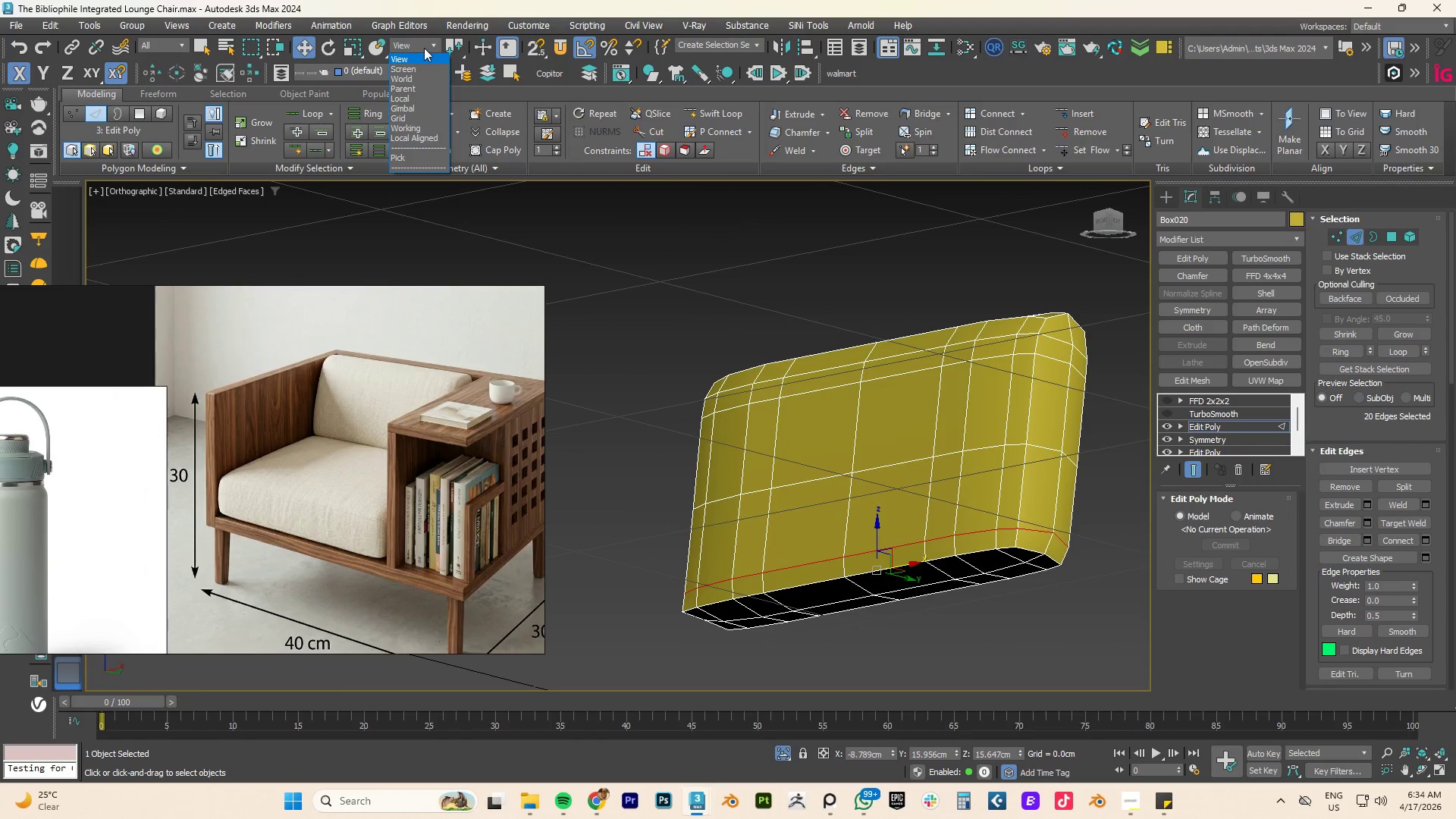 
left_click([406, 96])
 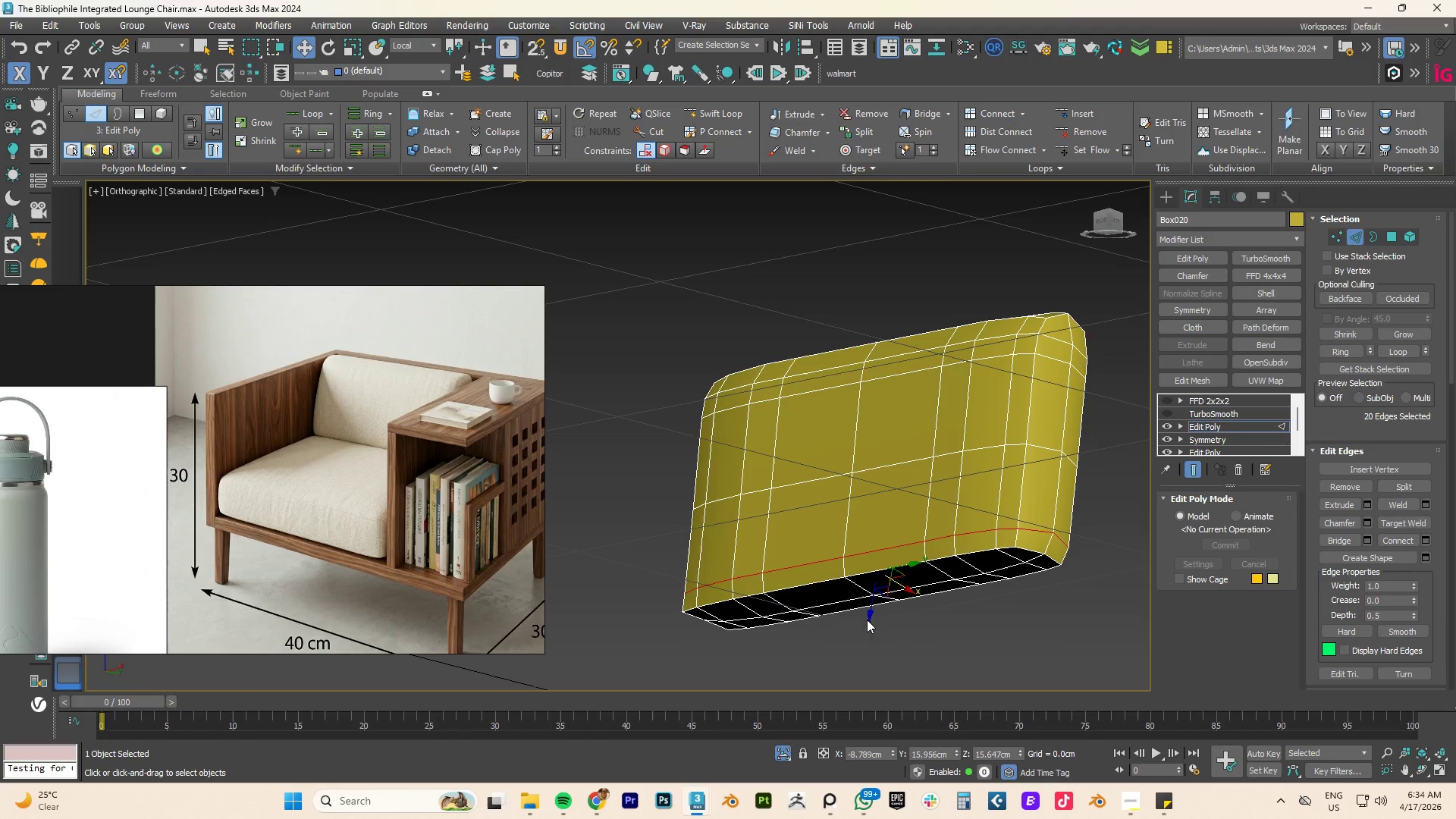 
left_click_drag(start_coordinate=[868, 613], to_coordinate=[887, 577])
 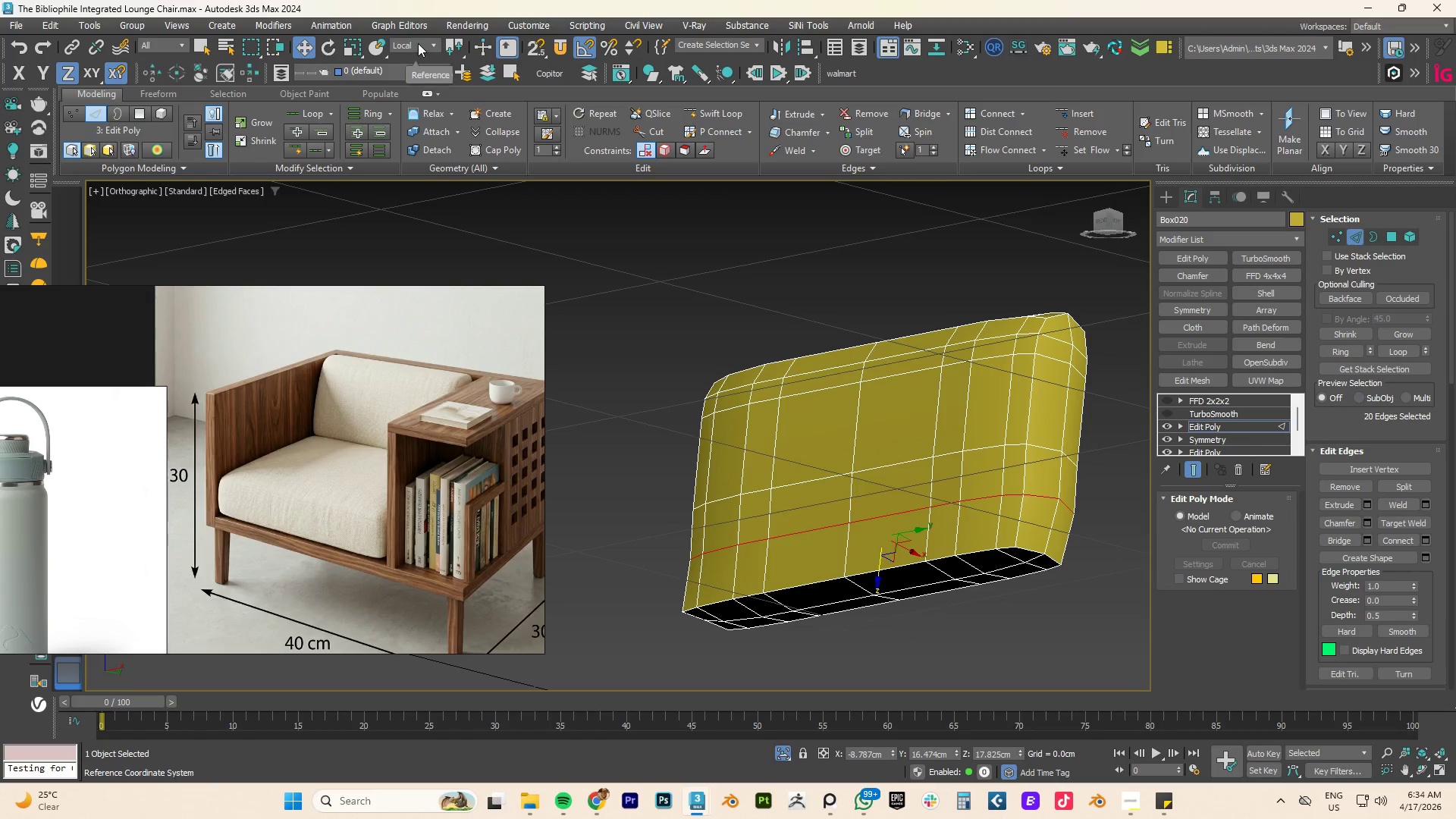 
left_click([406, 42])
 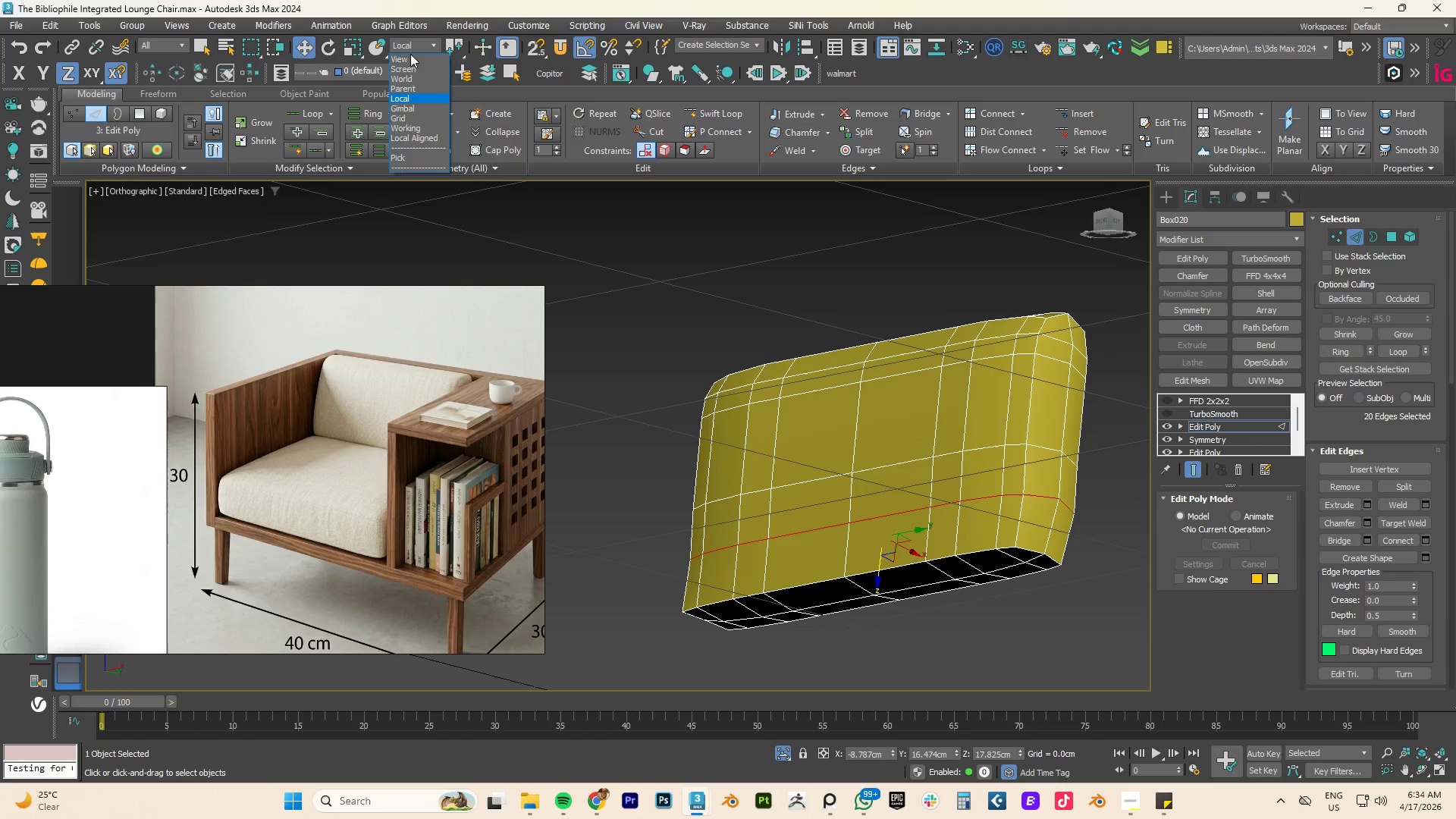 
left_click([410, 55])
 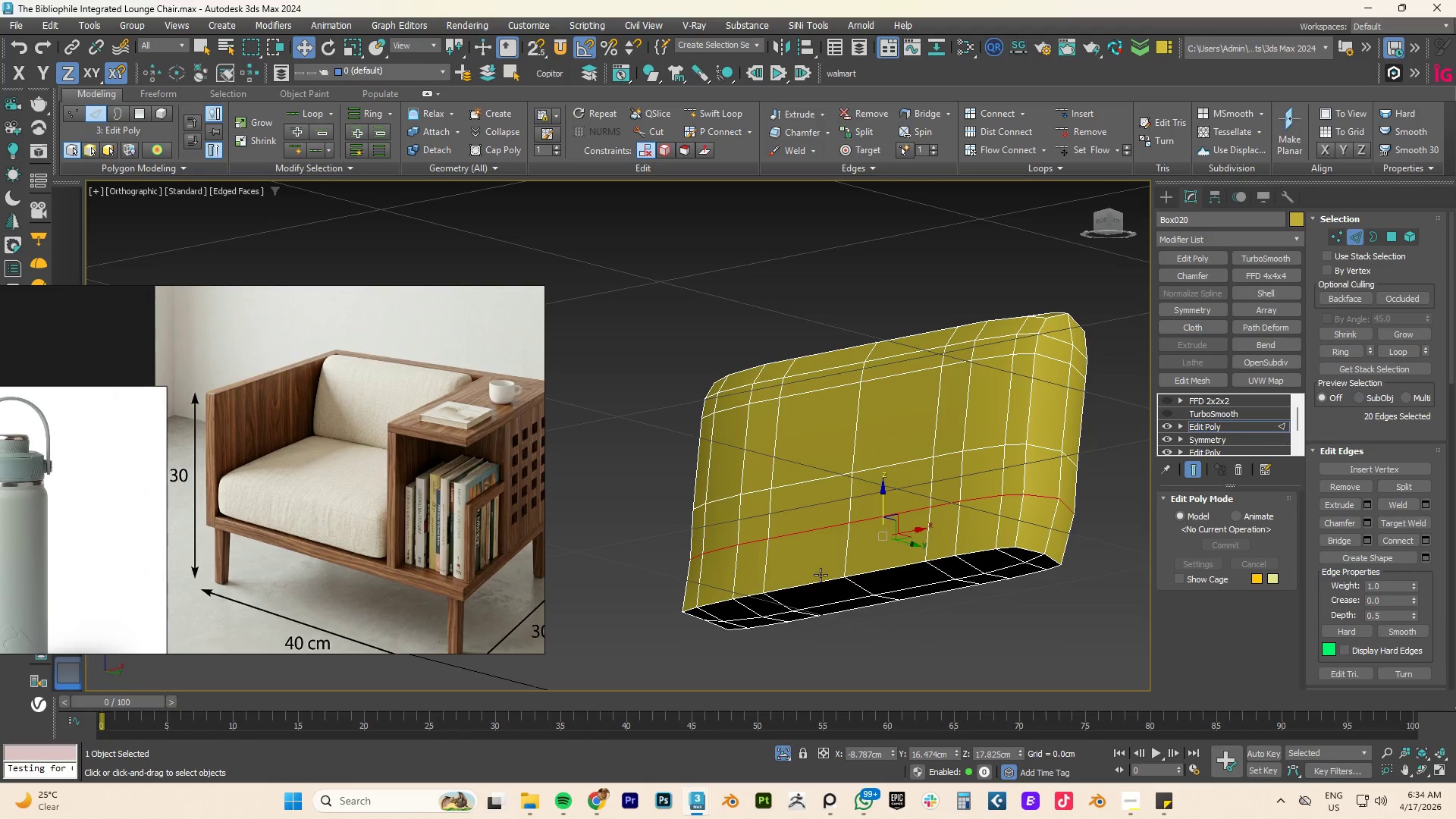 
double_click([821, 578])
 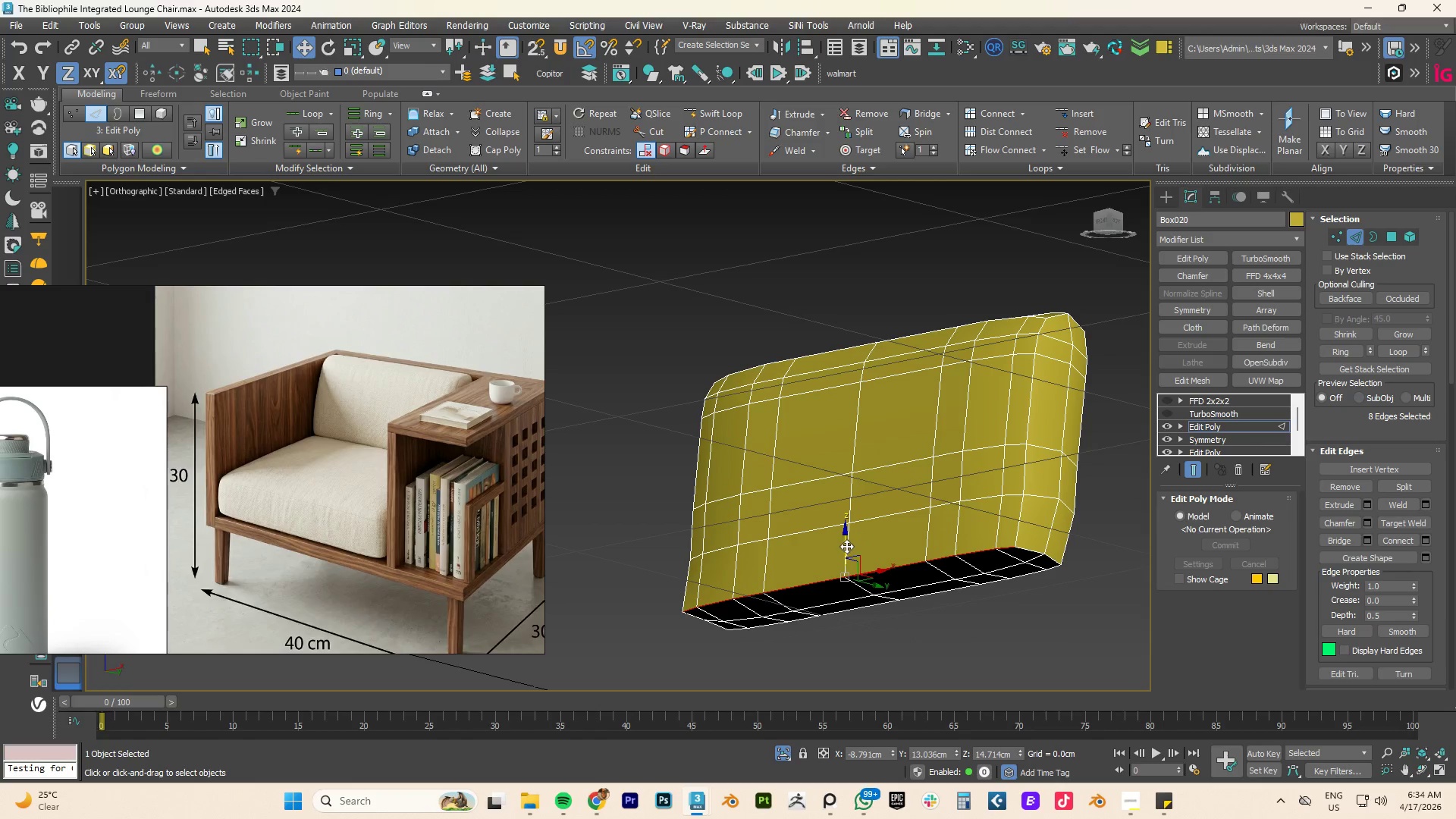 
left_click_drag(start_coordinate=[846, 539], to_coordinate=[862, 522])
 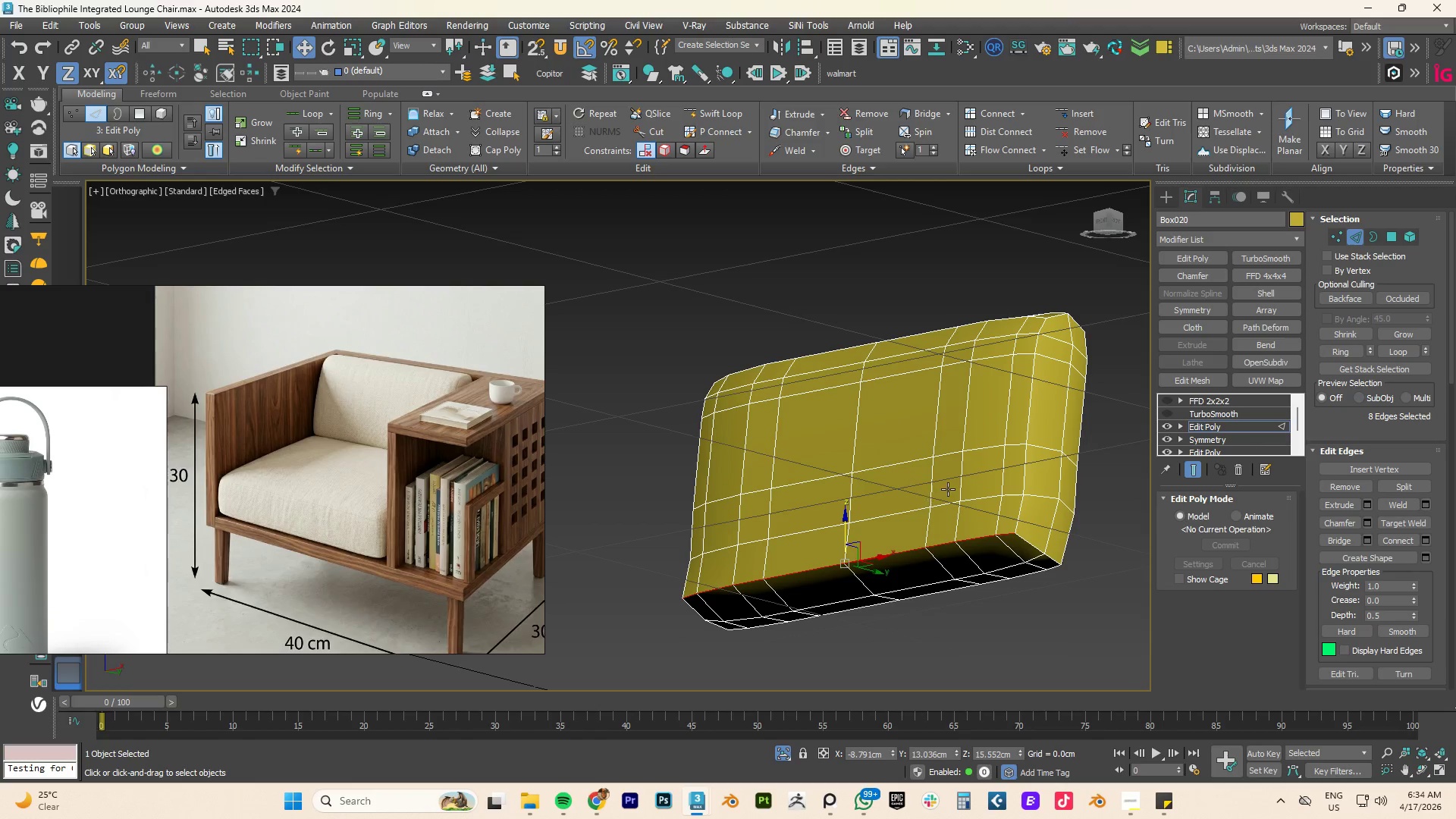 
hold_key(key=AltLeft, duration=0.91)
 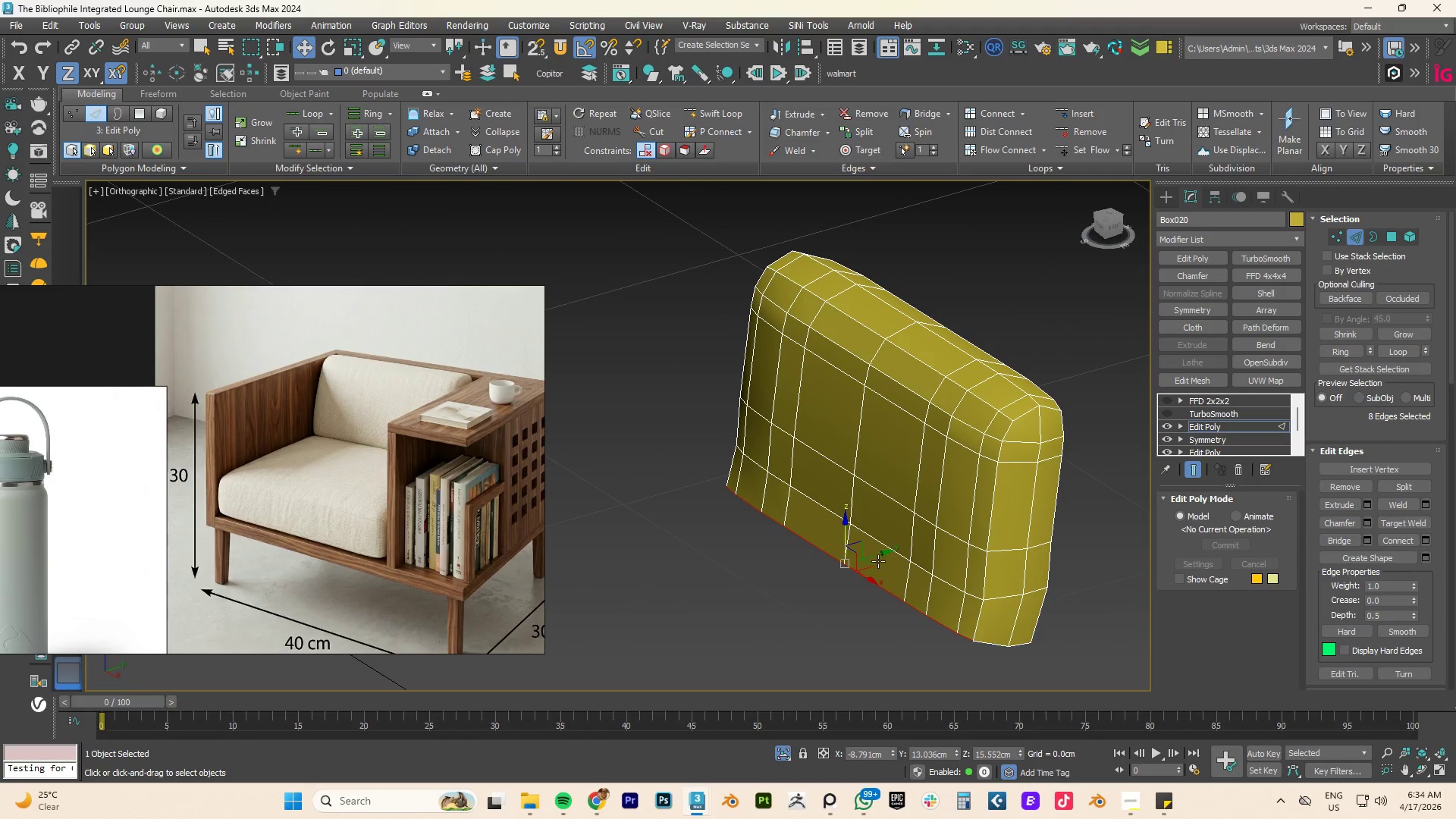 
left_click_drag(start_coordinate=[878, 555], to_coordinate=[885, 553])
 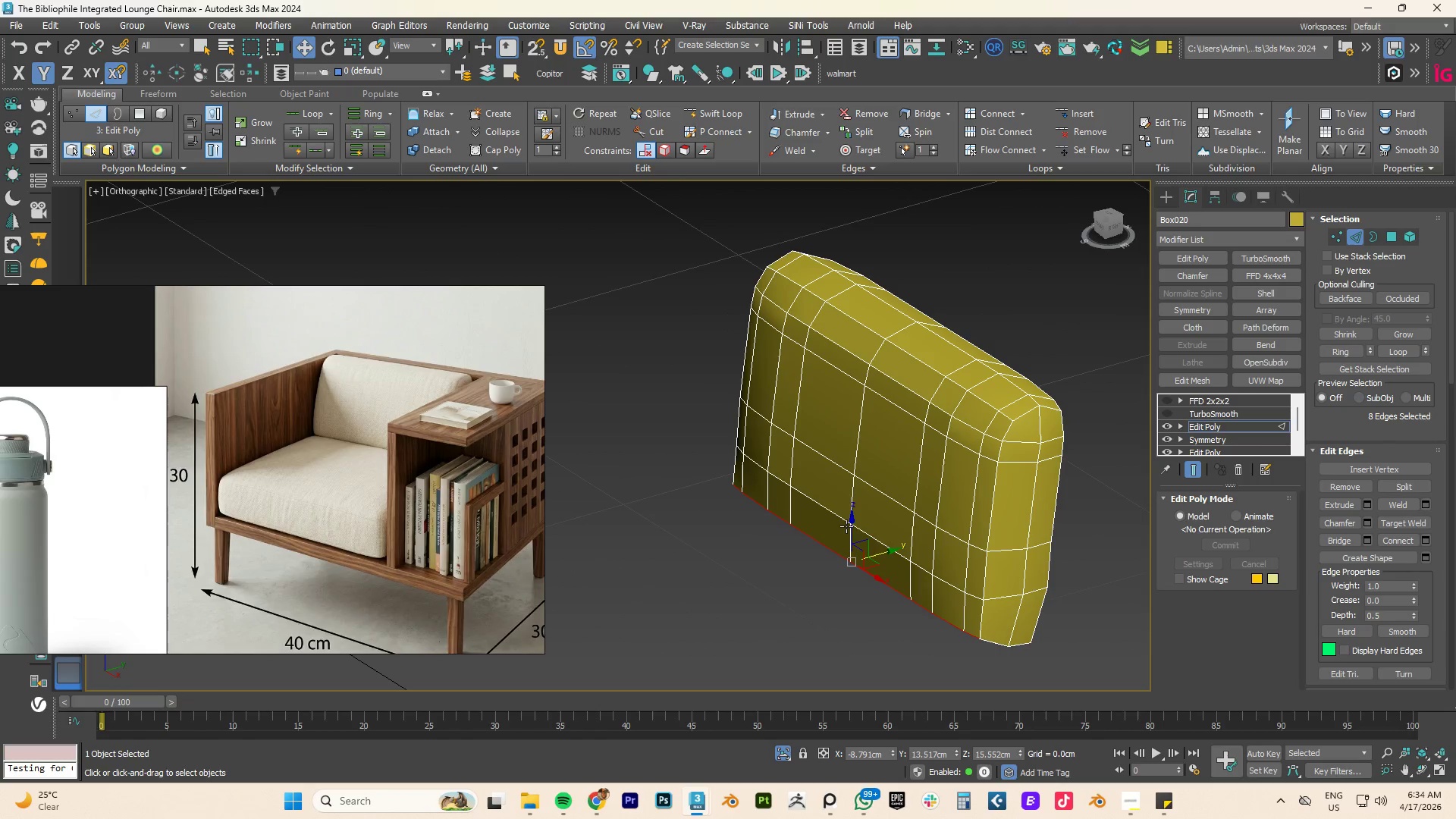 
left_click_drag(start_coordinate=[848, 526], to_coordinate=[847, 511])
 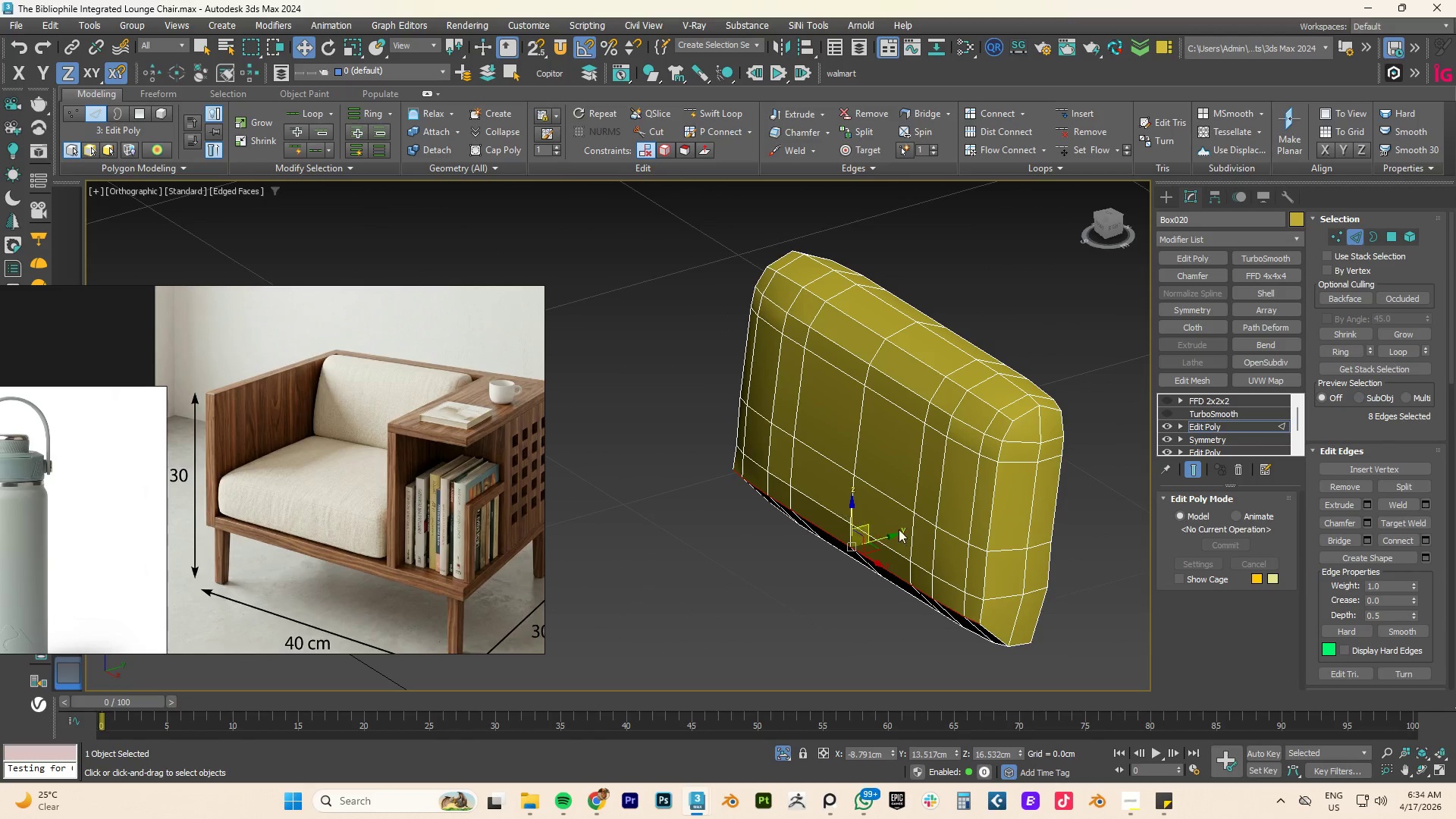 
hold_key(key=AltLeft, duration=2.55)
 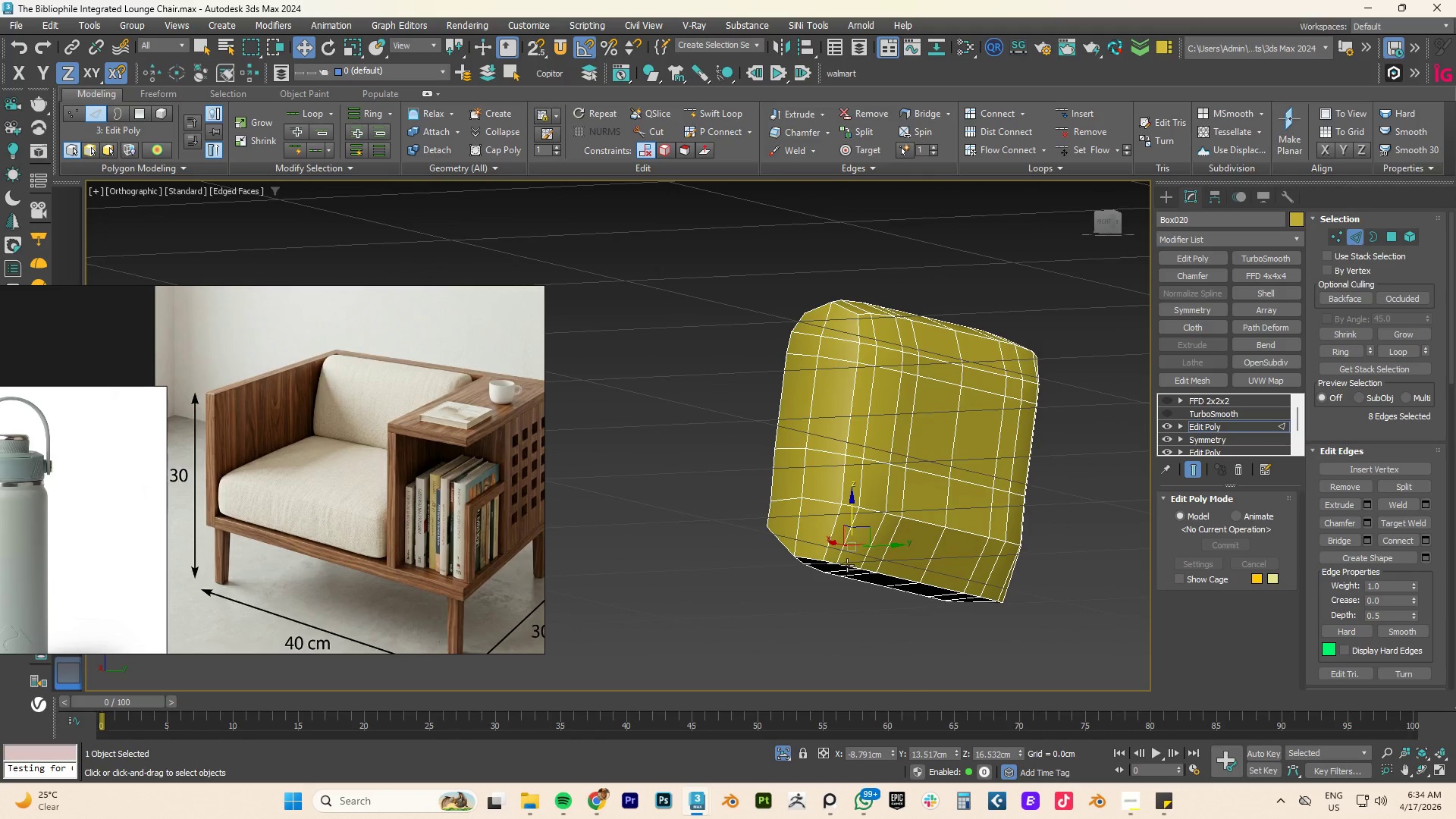 
double_click([847, 565])
 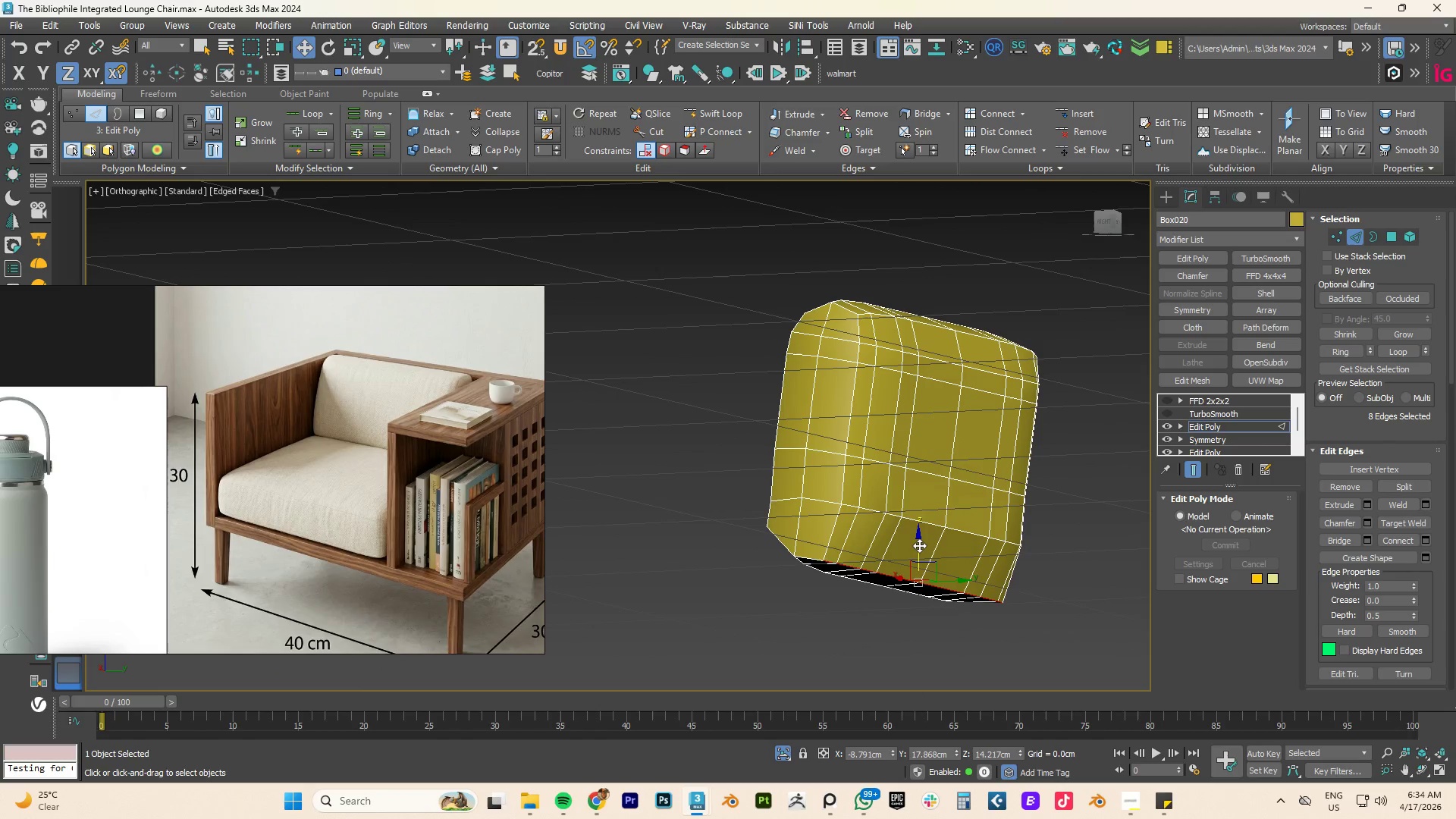 
left_click_drag(start_coordinate=[919, 544], to_coordinate=[928, 528])
 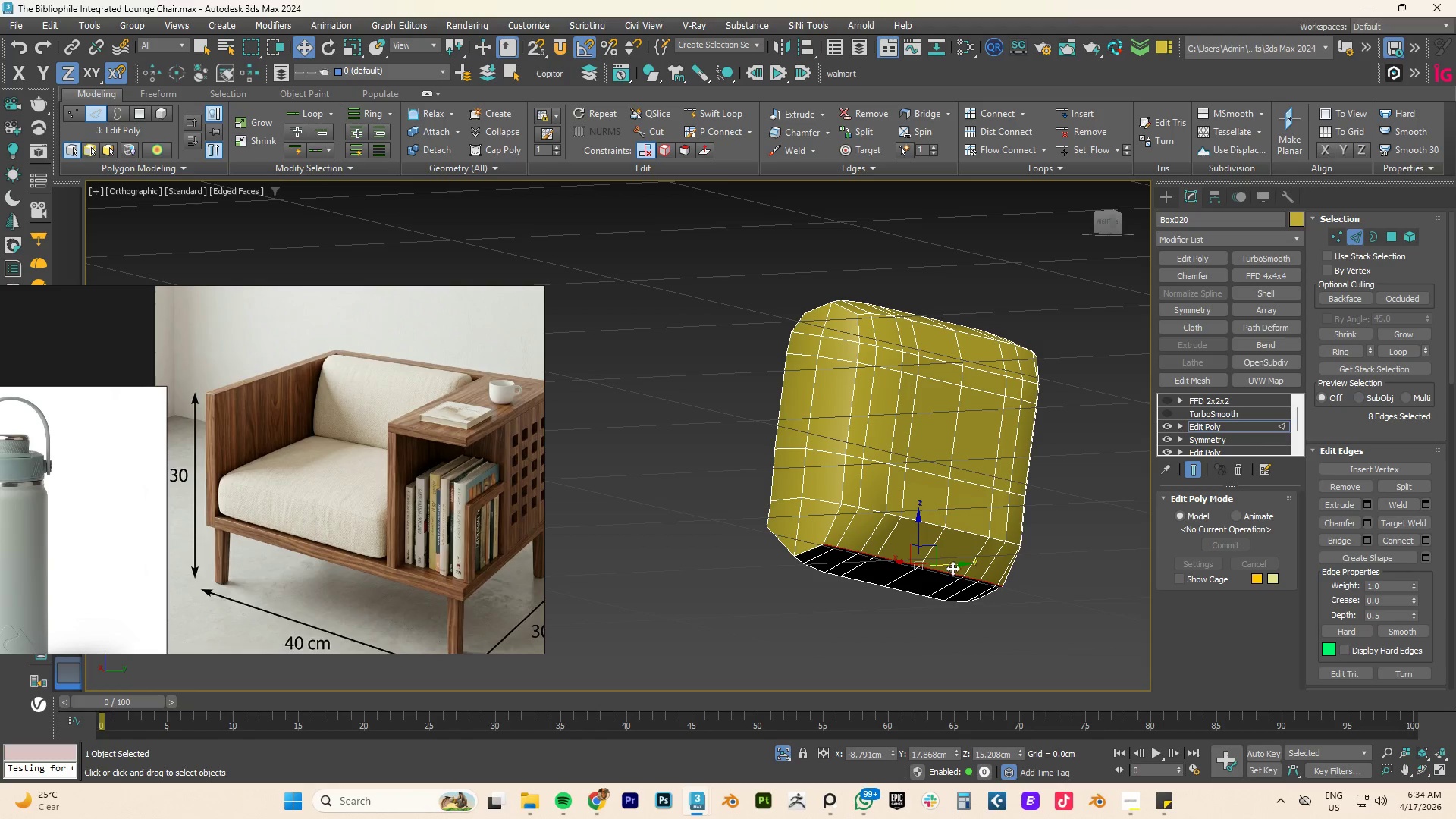 
hold_key(key=AltLeft, duration=2.23)
 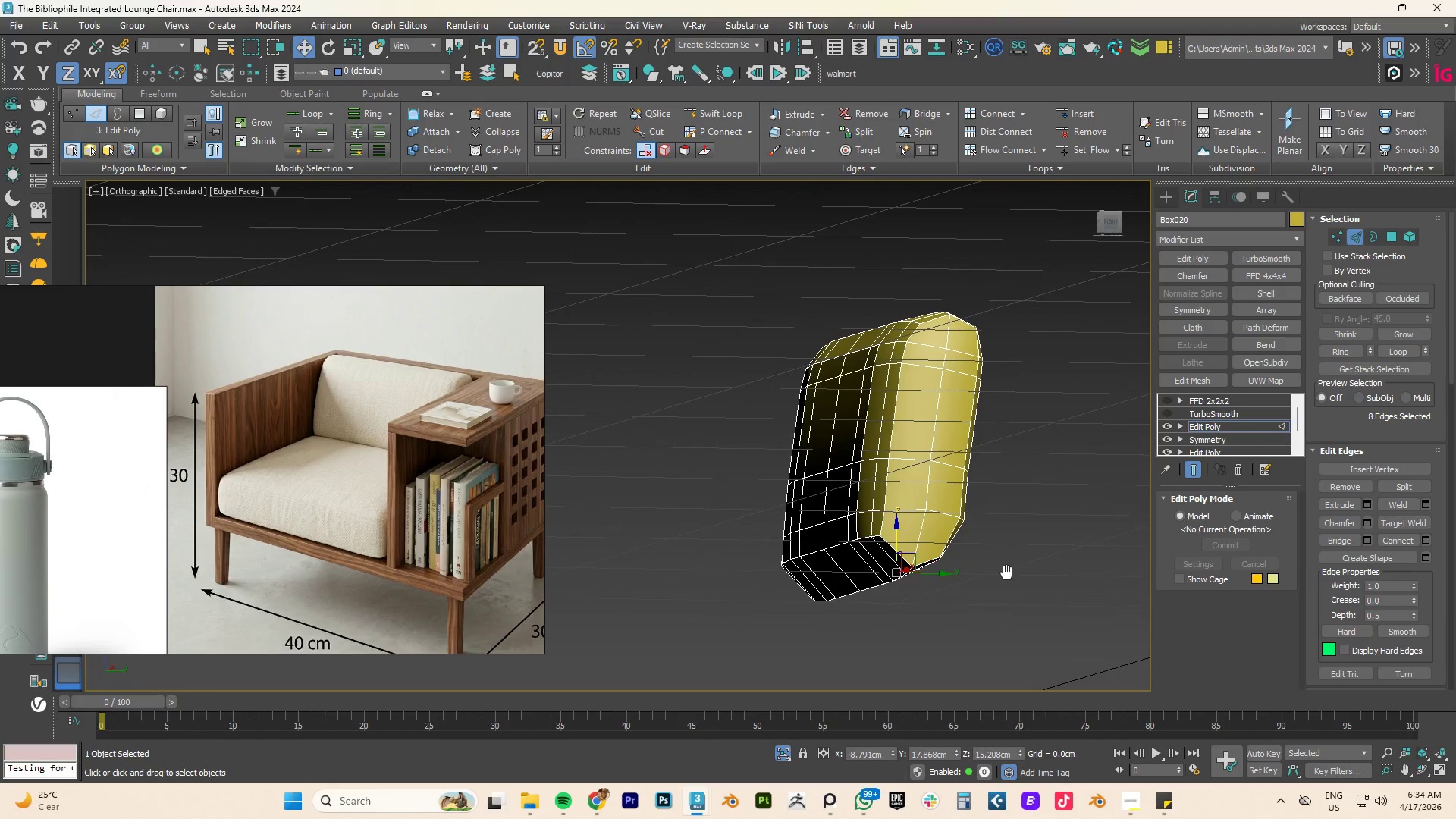 
type(1xz)
 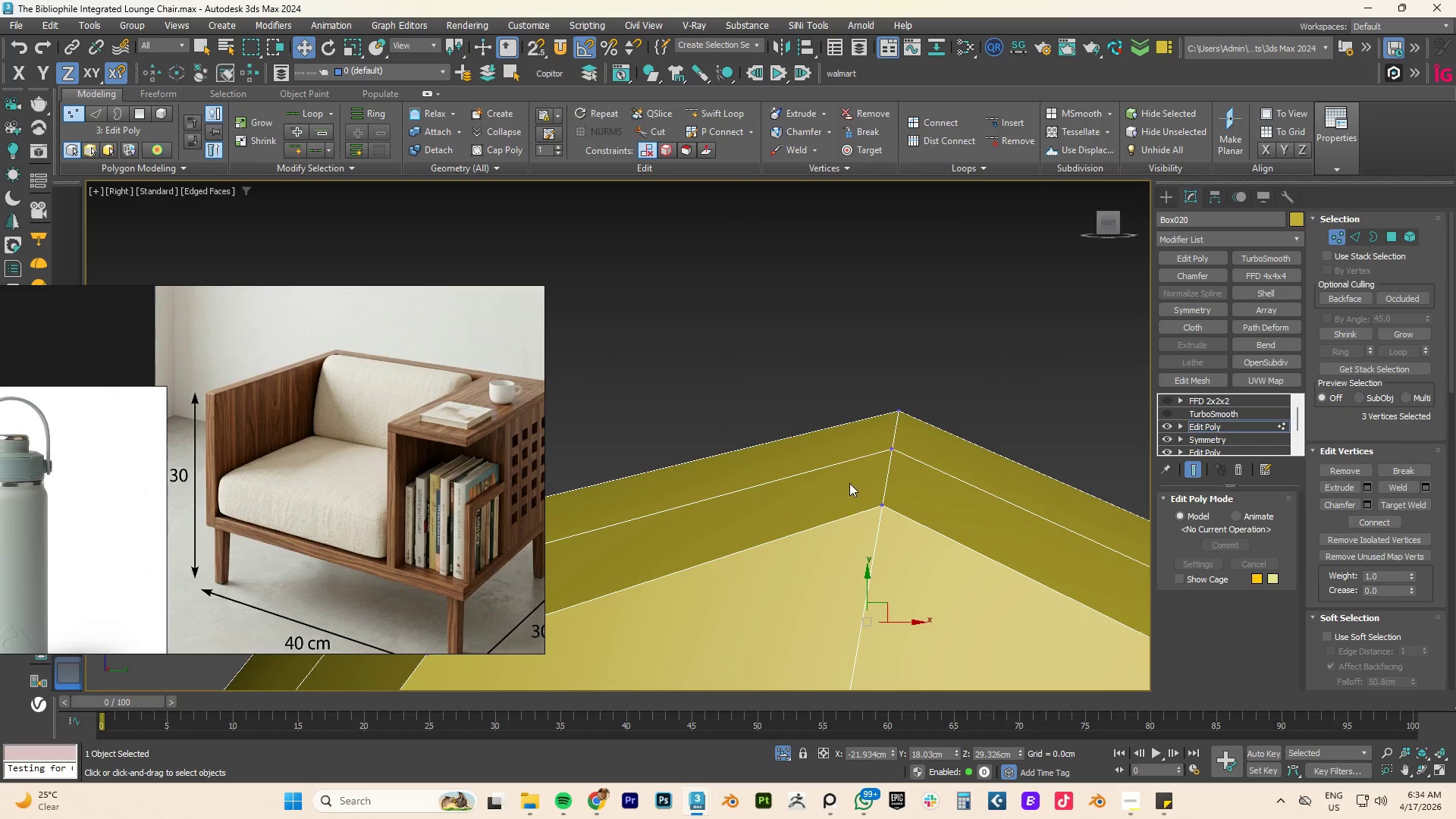 
hold_key(key=AltLeft, duration=0.69)
 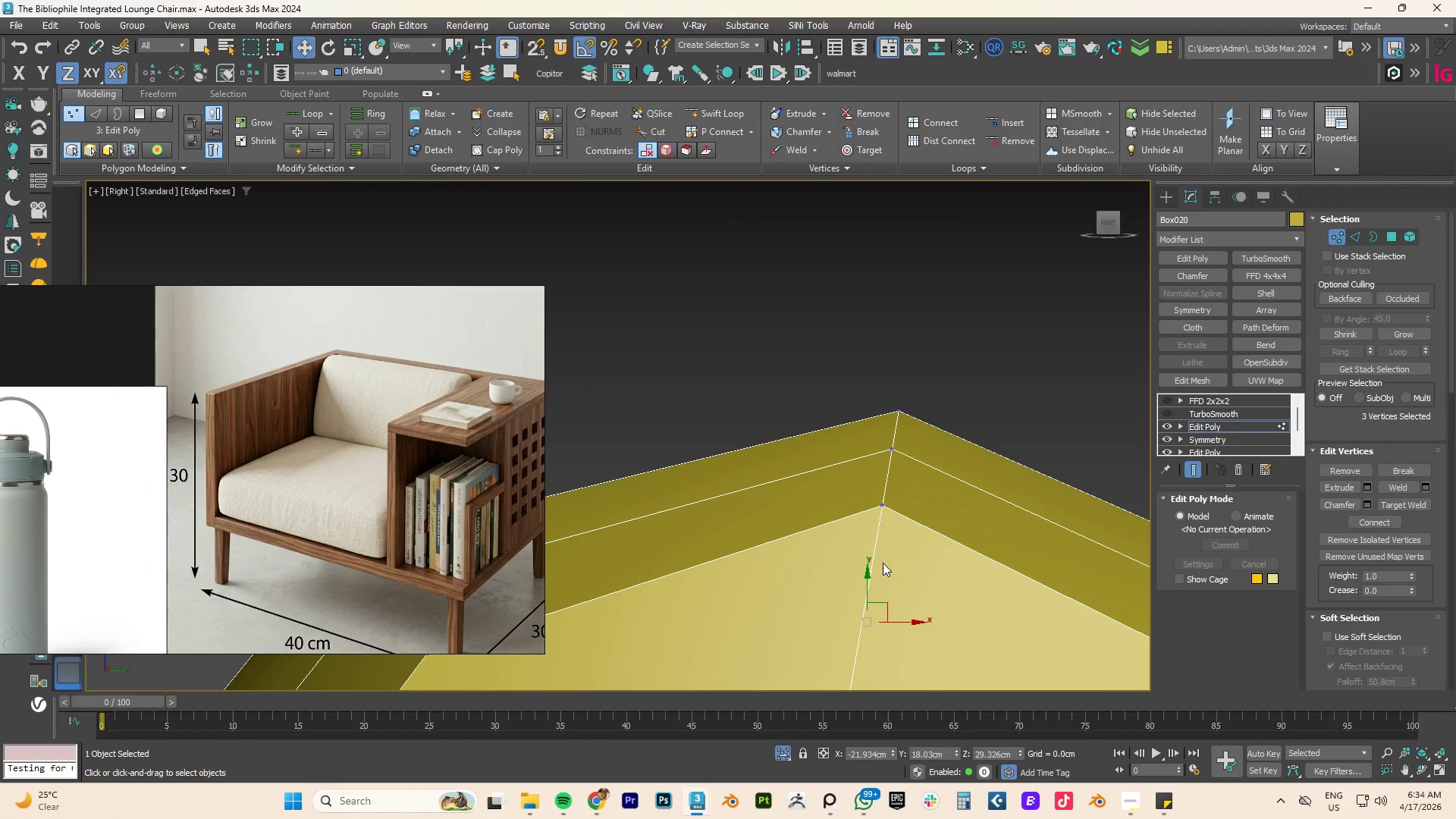 
scroll: coordinate [873, 471], scroll_direction: down, amount: 11.0
 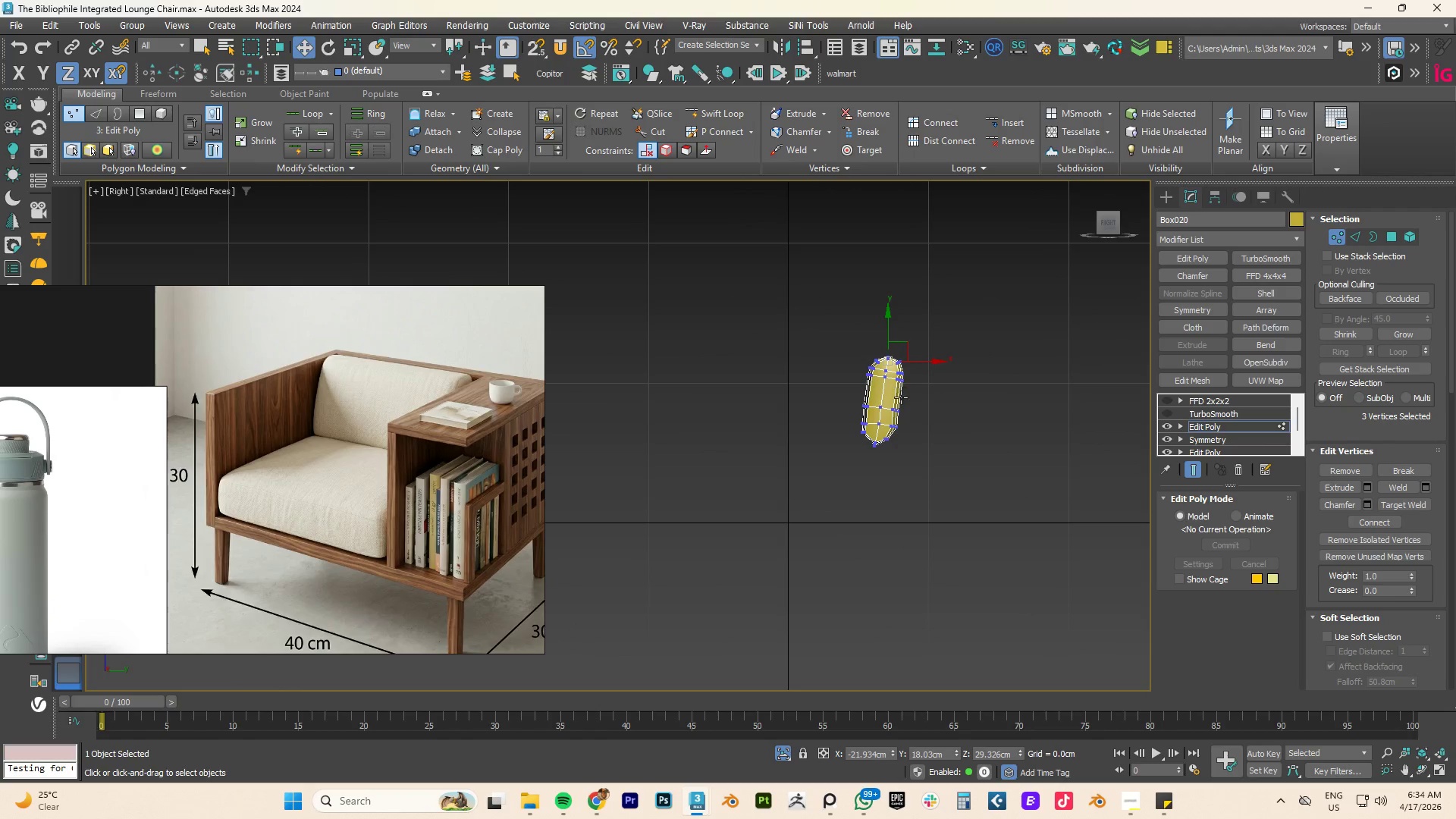 
scroll: coordinate [845, 456], scroll_direction: up, amount: 6.0
 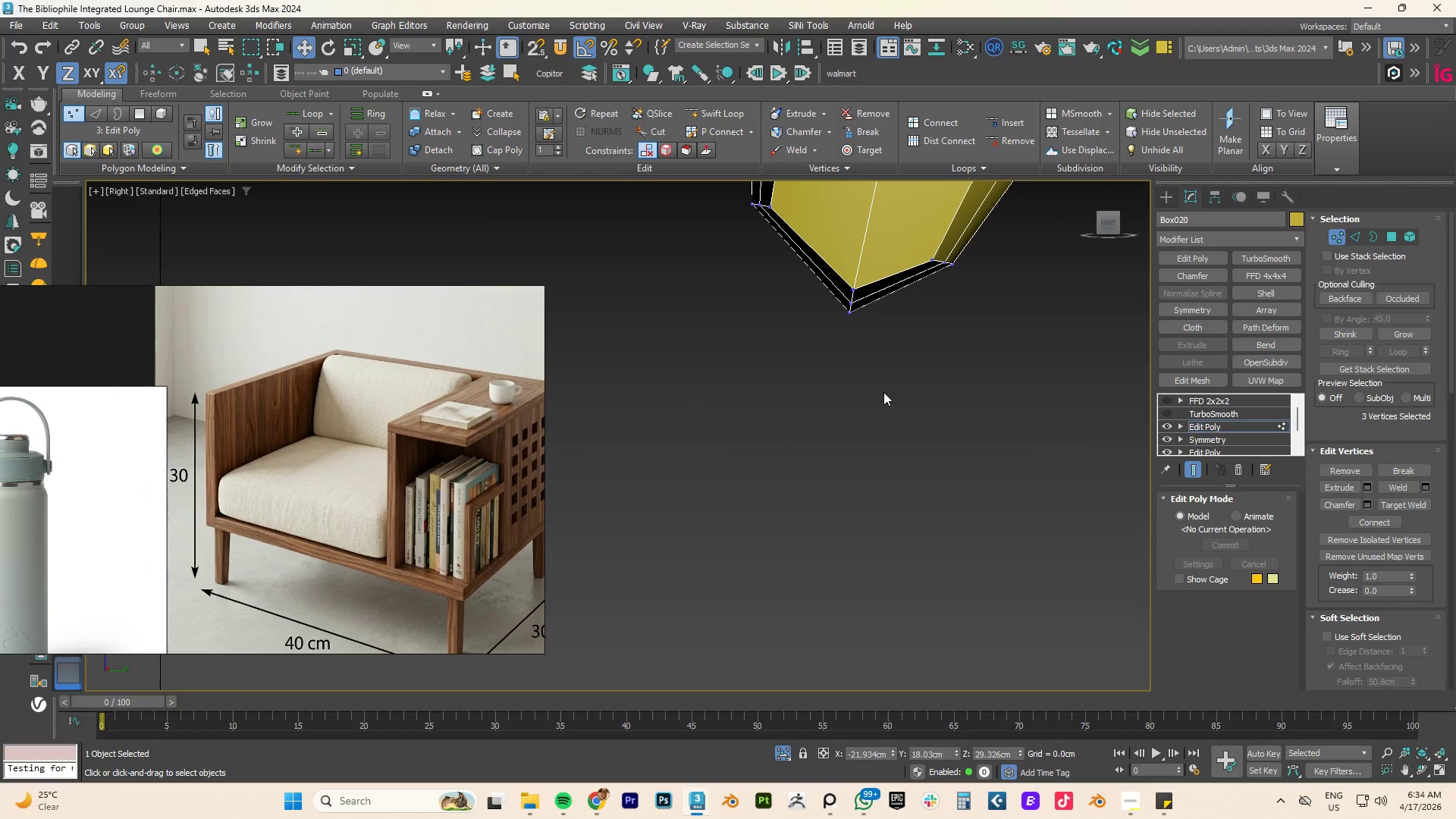 
left_click_drag(start_coordinate=[883, 438], to_coordinate=[827, 268])
 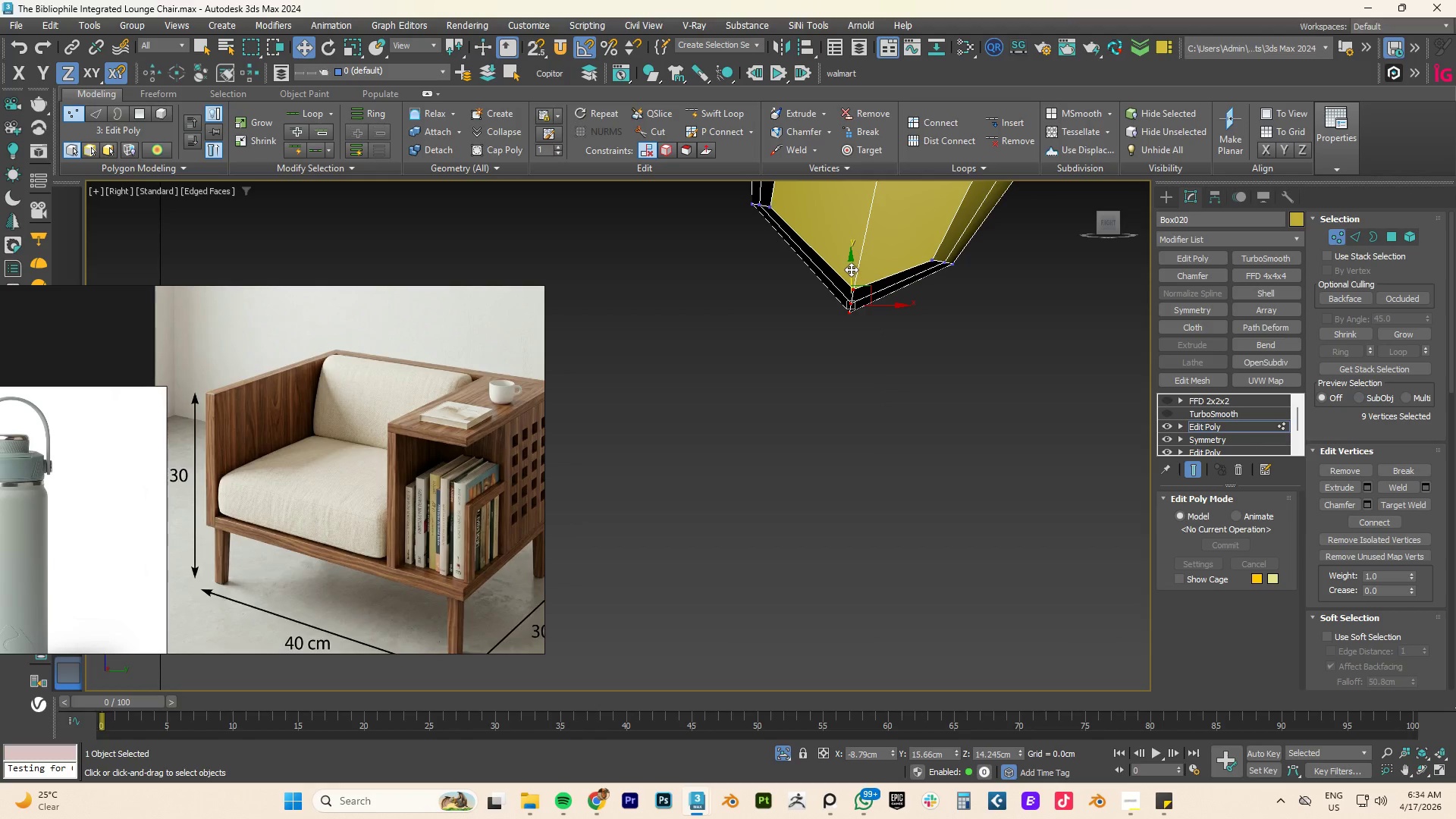 
left_click_drag(start_coordinate=[851, 269], to_coordinate=[865, 238])
 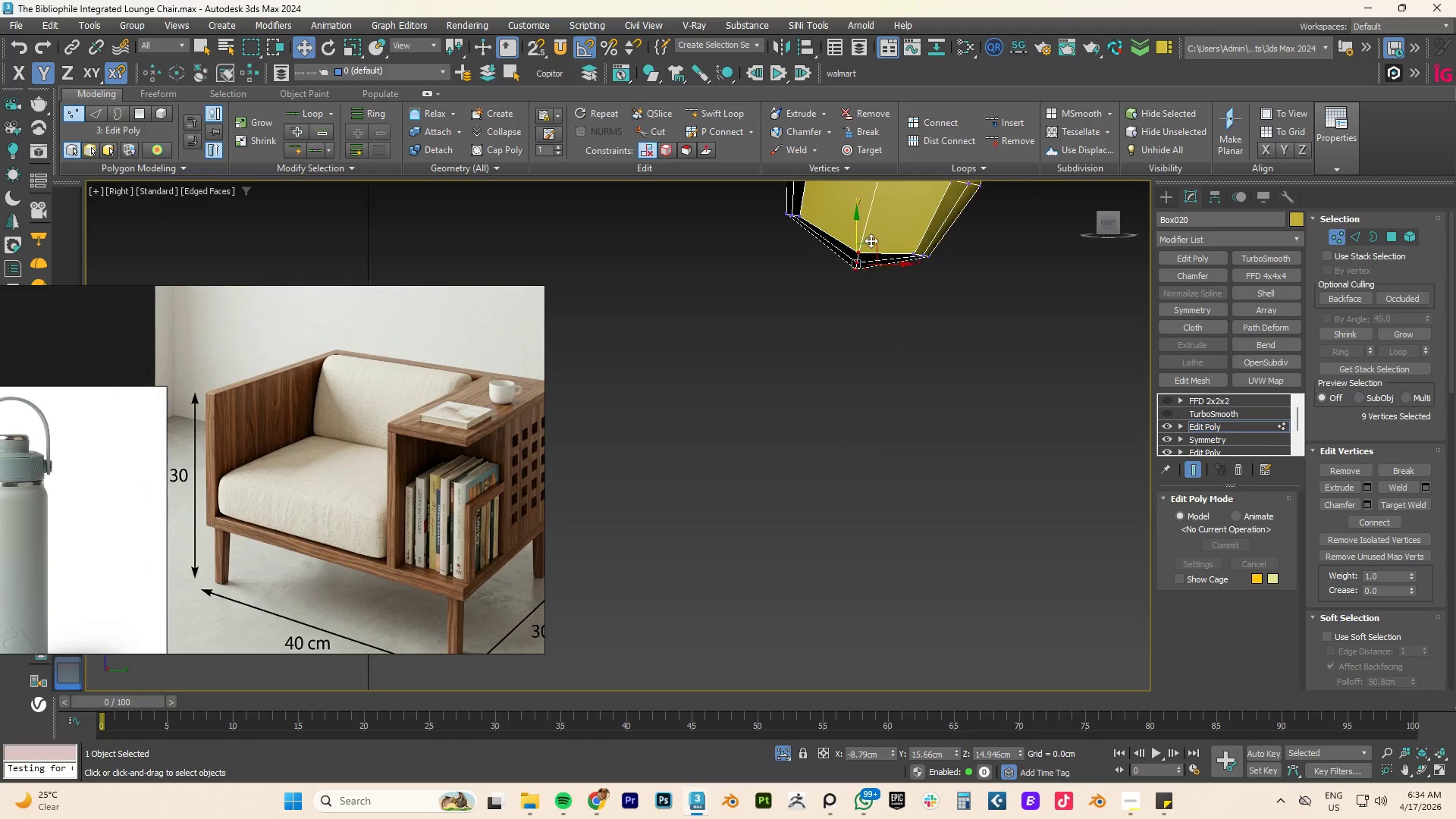 
scroll: coordinate [873, 245], scroll_direction: down, amount: 3.0
 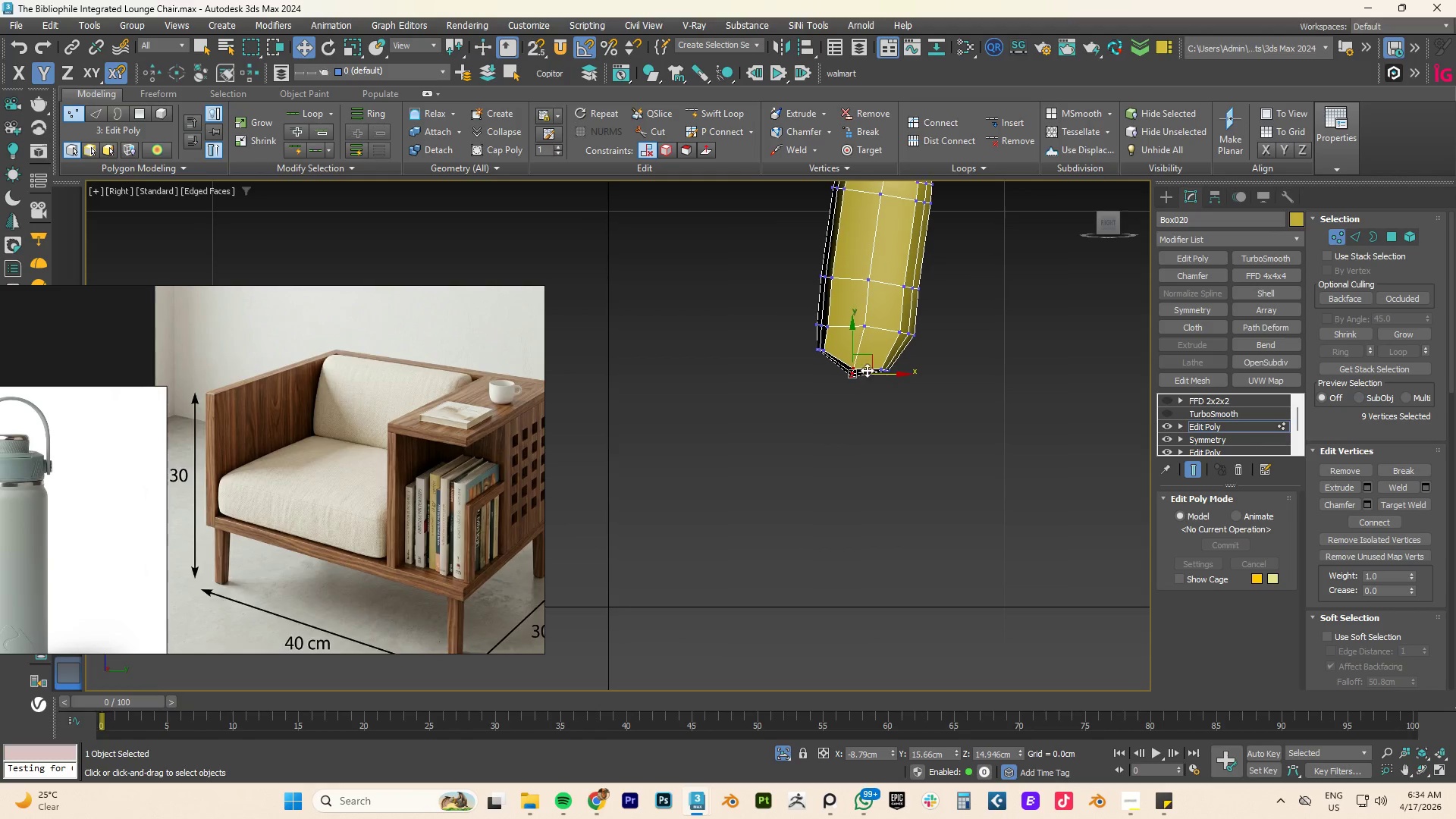 
hold_key(key=AltLeft, duration=0.77)
 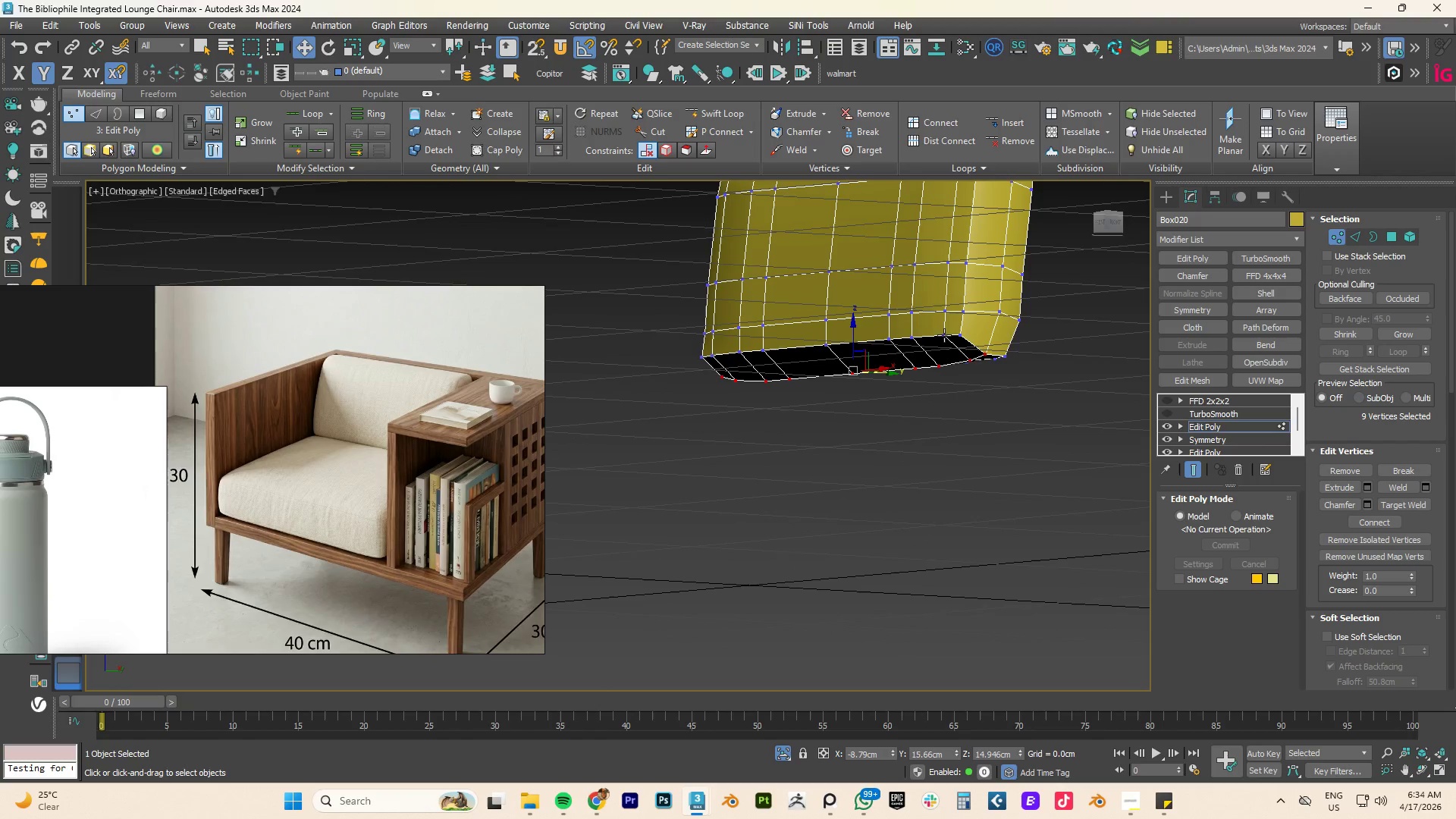 
key(Alt+AltLeft)
 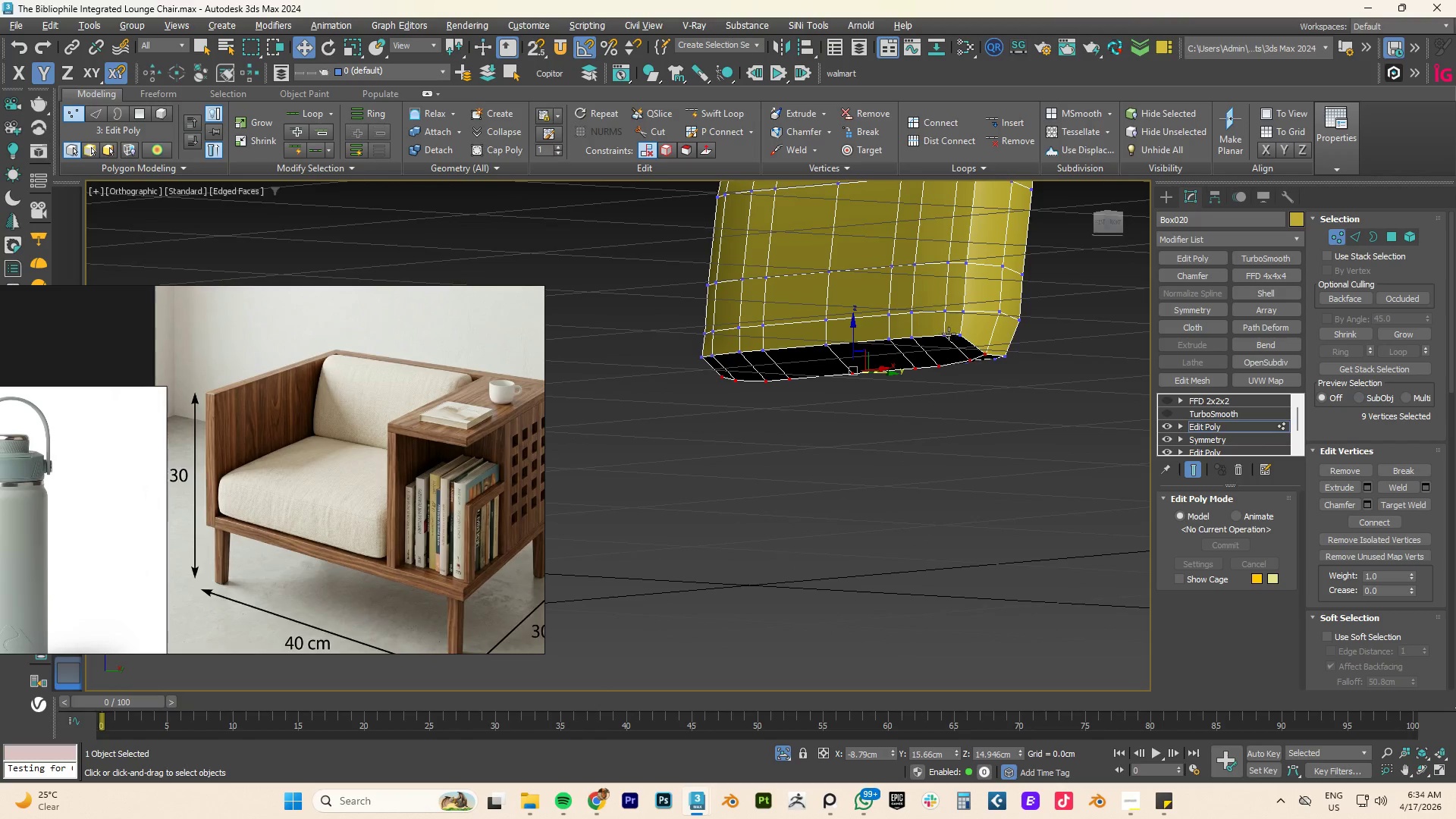 
key(Alt+1)
 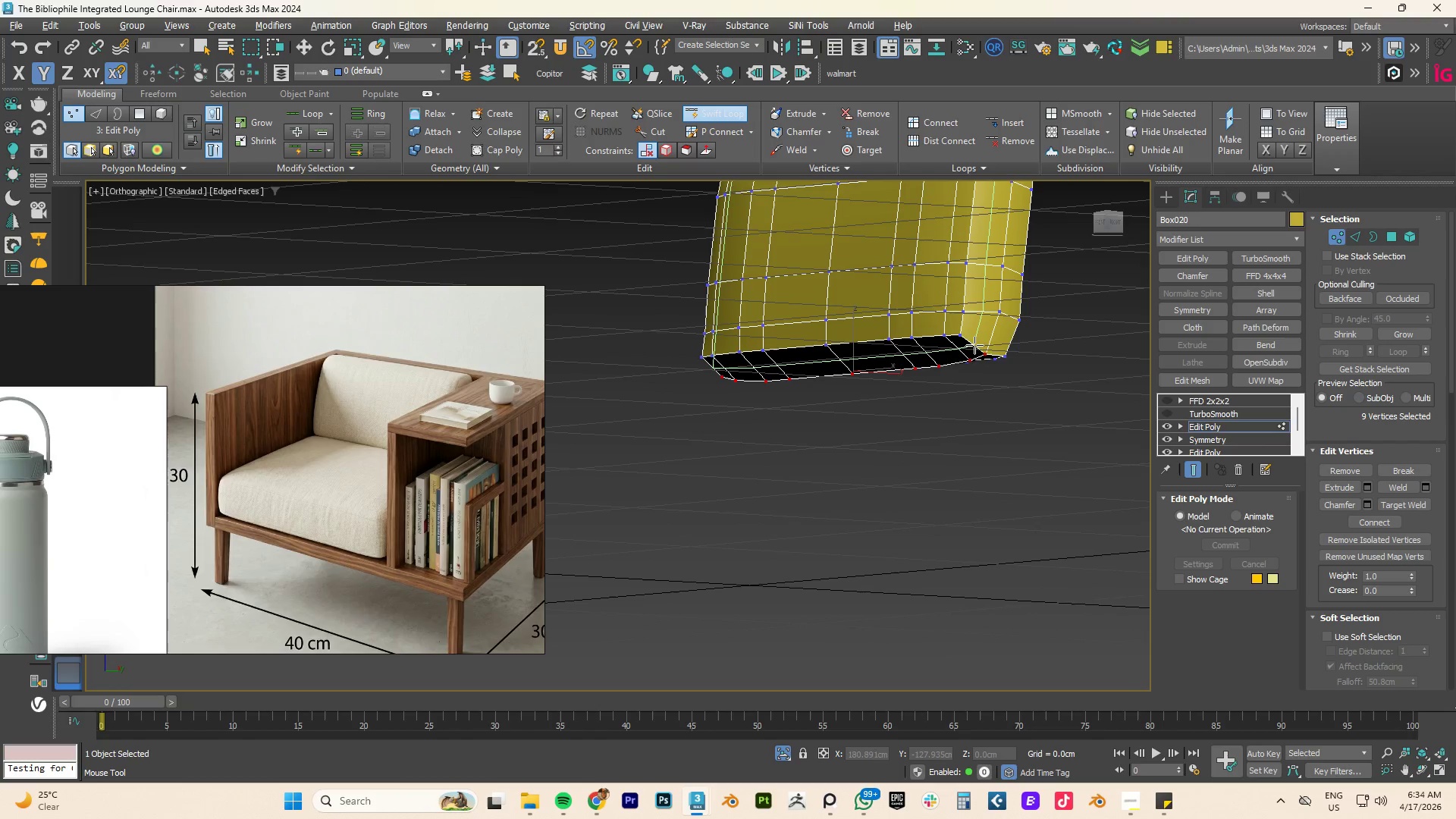 
right_click([975, 345])
 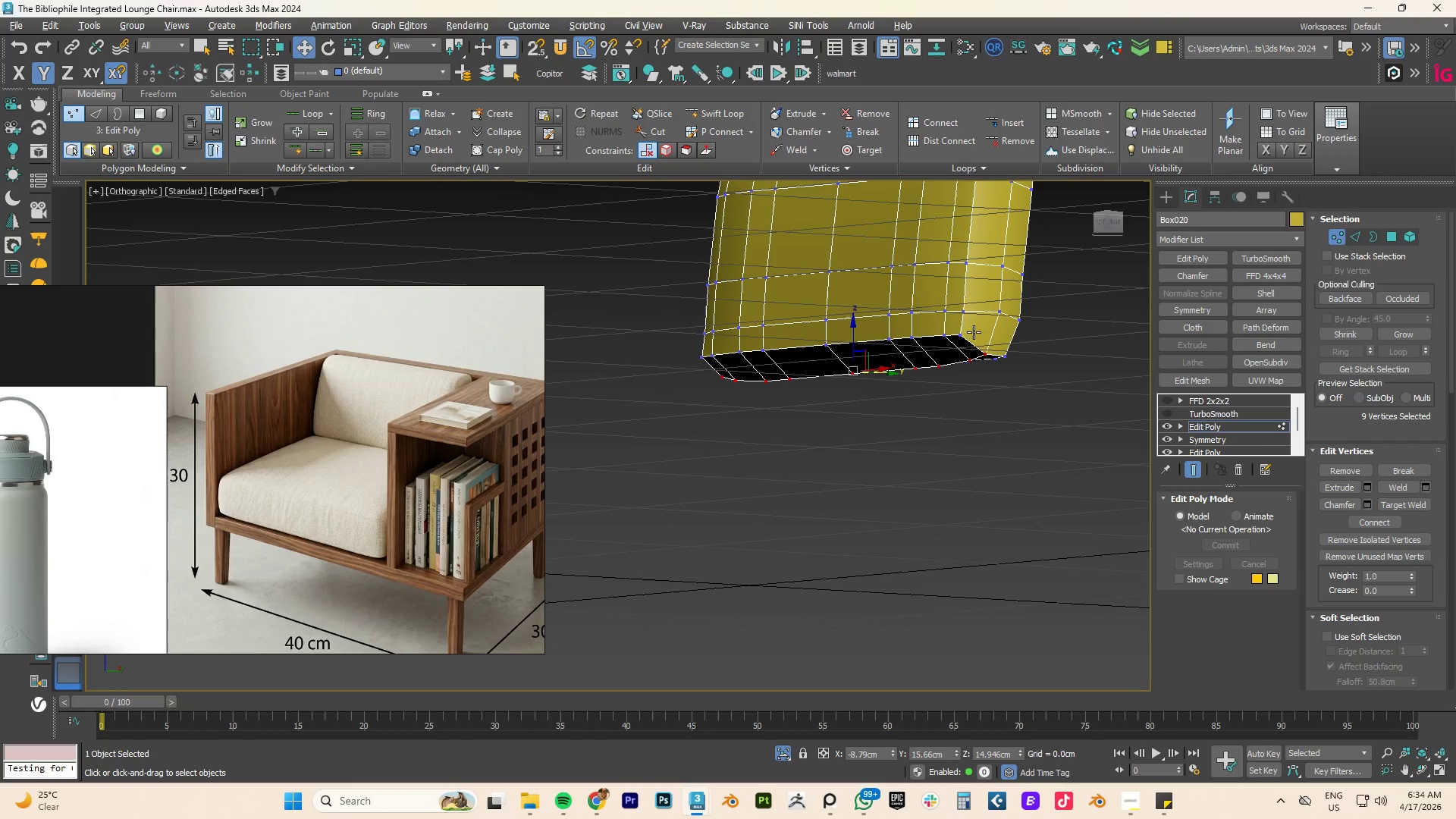 
type(xz)
 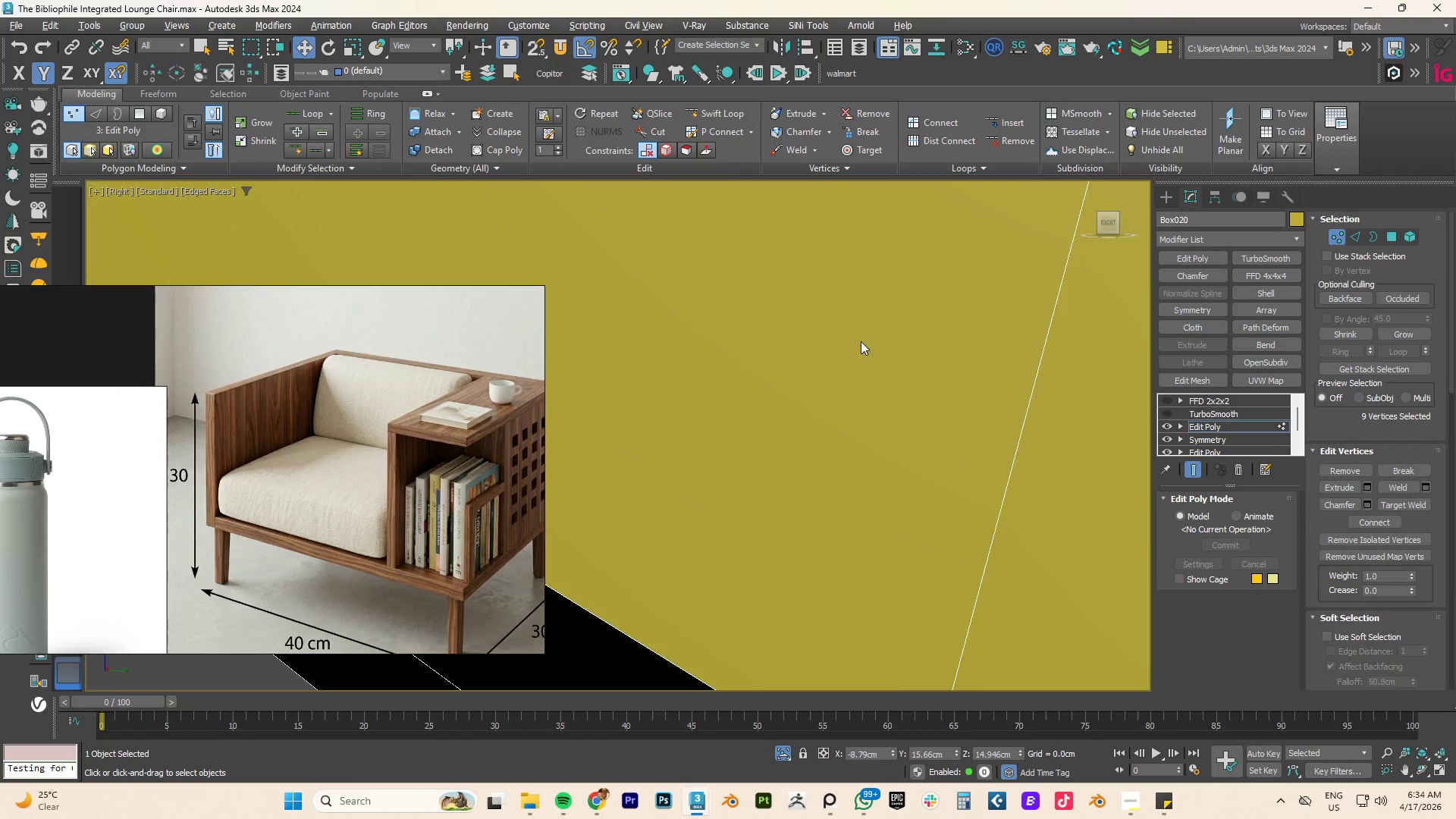 
scroll: coordinate [861, 365], scroll_direction: down, amount: 9.0
 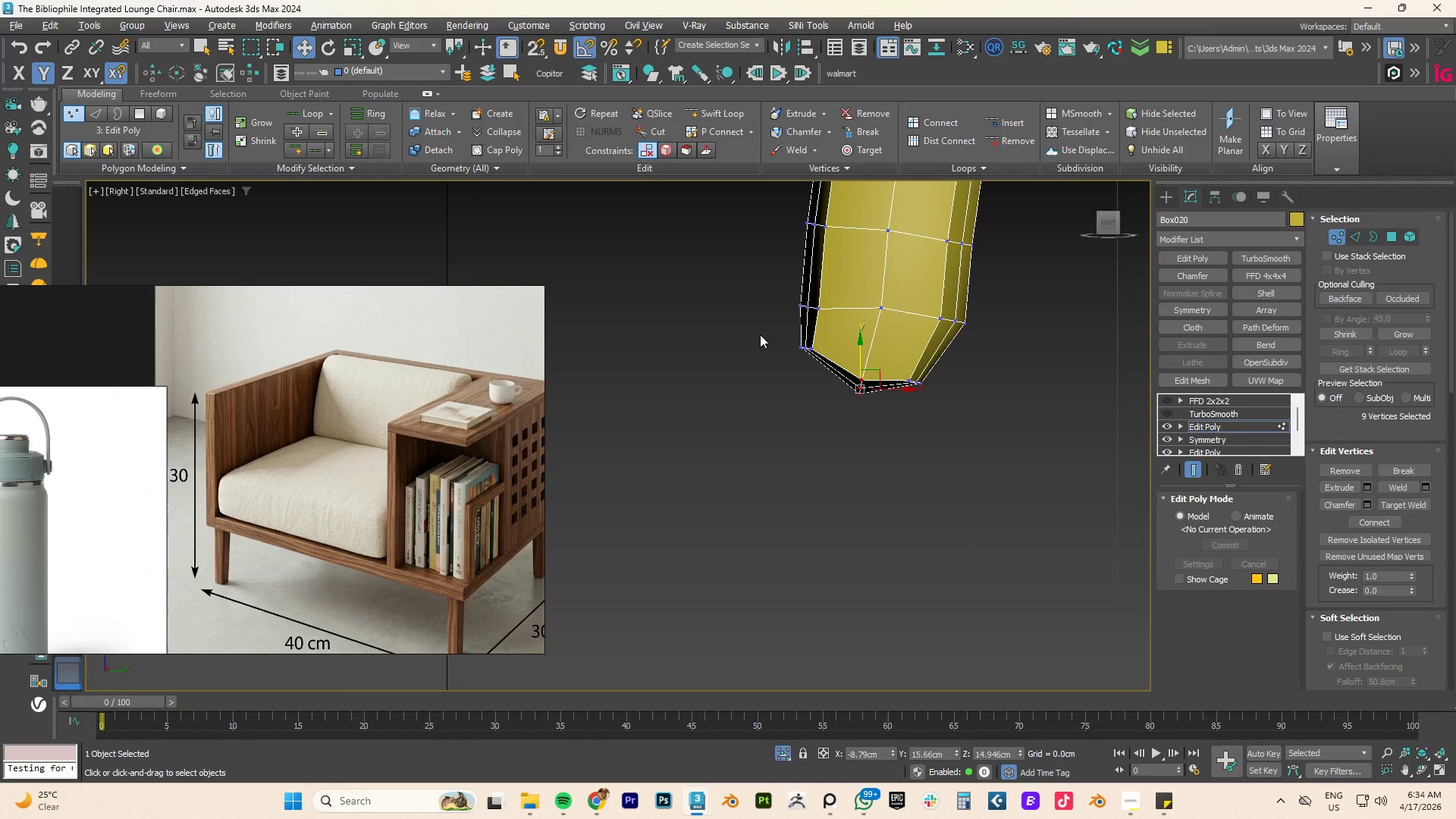 
left_click_drag(start_coordinate=[754, 328], to_coordinate=[817, 369])
 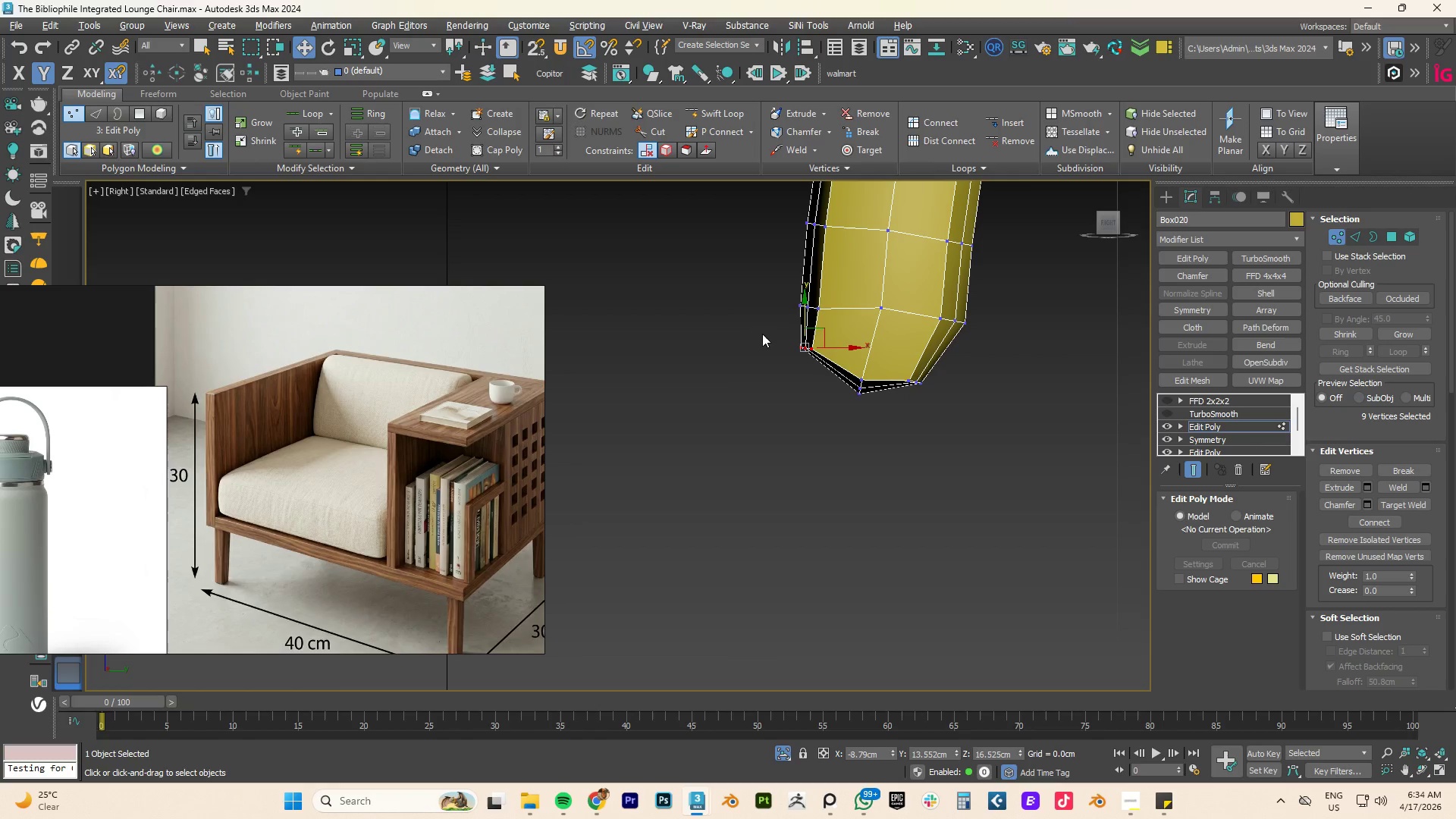 
left_click_drag(start_coordinate=[754, 328], to_coordinate=[834, 375])
 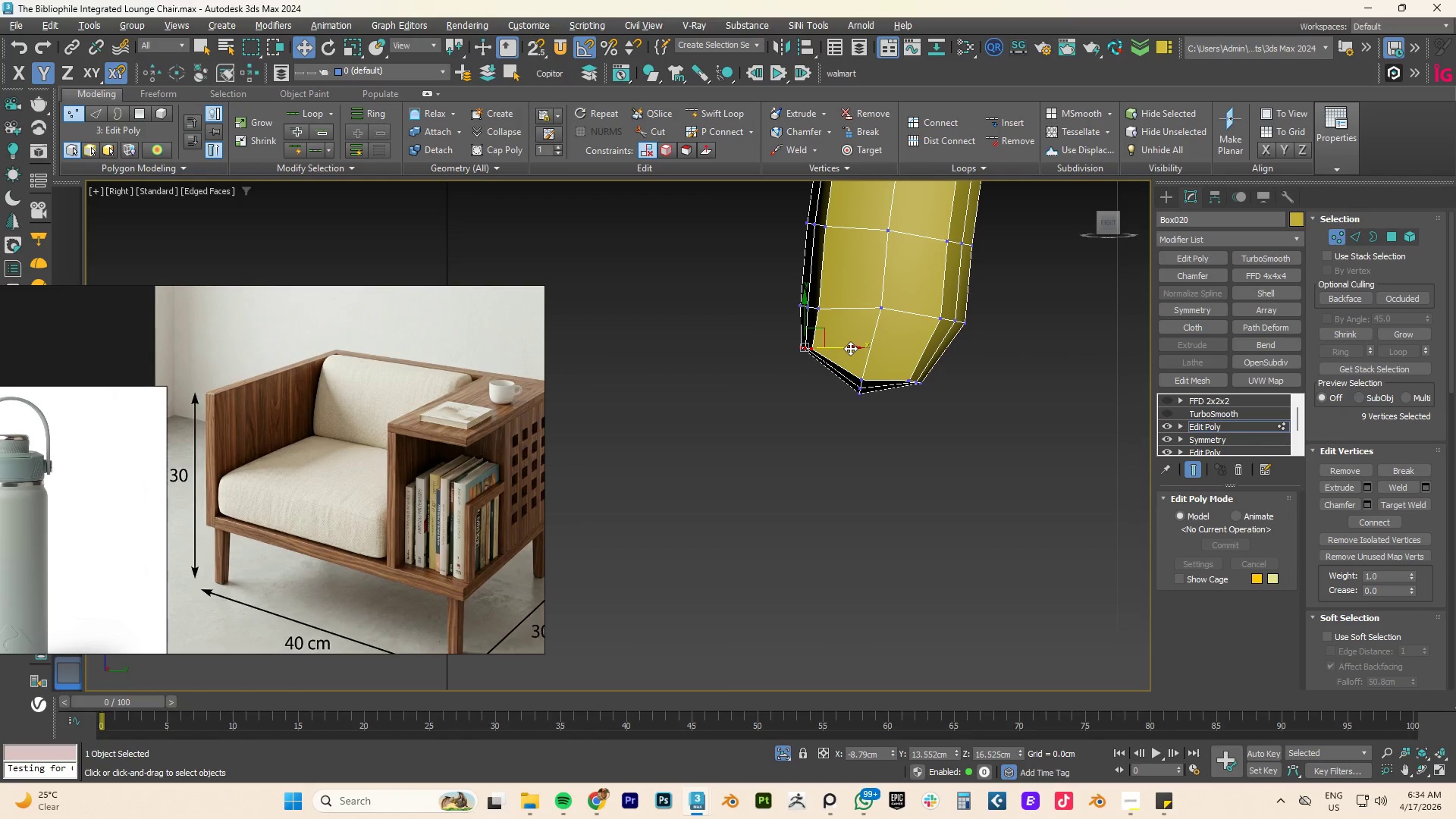 
left_click_drag(start_coordinate=[850, 347], to_coordinate=[861, 350])
 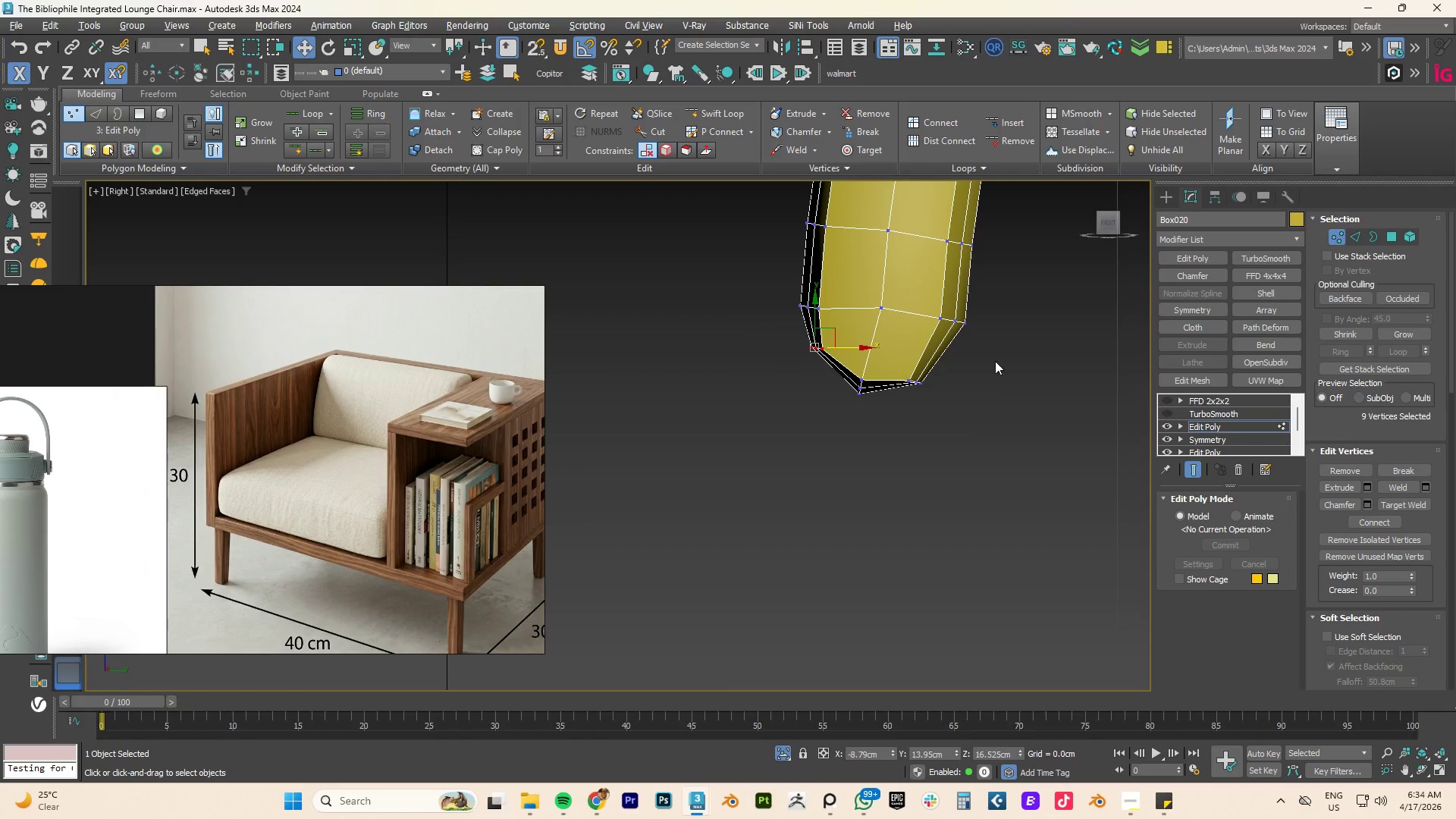 
left_click_drag(start_coordinate=[995, 359], to_coordinate=[891, 429])
 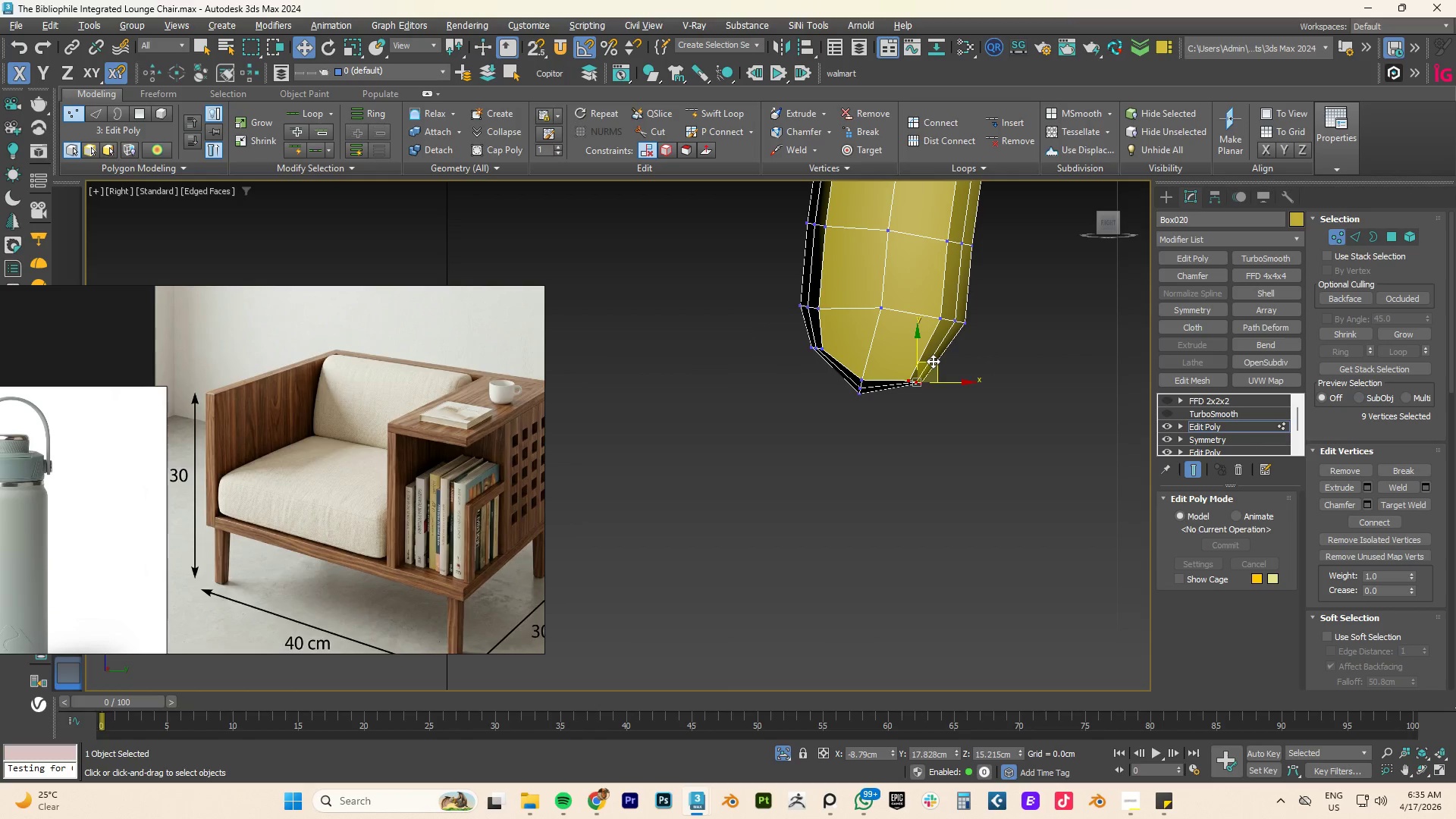 
left_click_drag(start_coordinate=[917, 344], to_coordinate=[921, 336])
 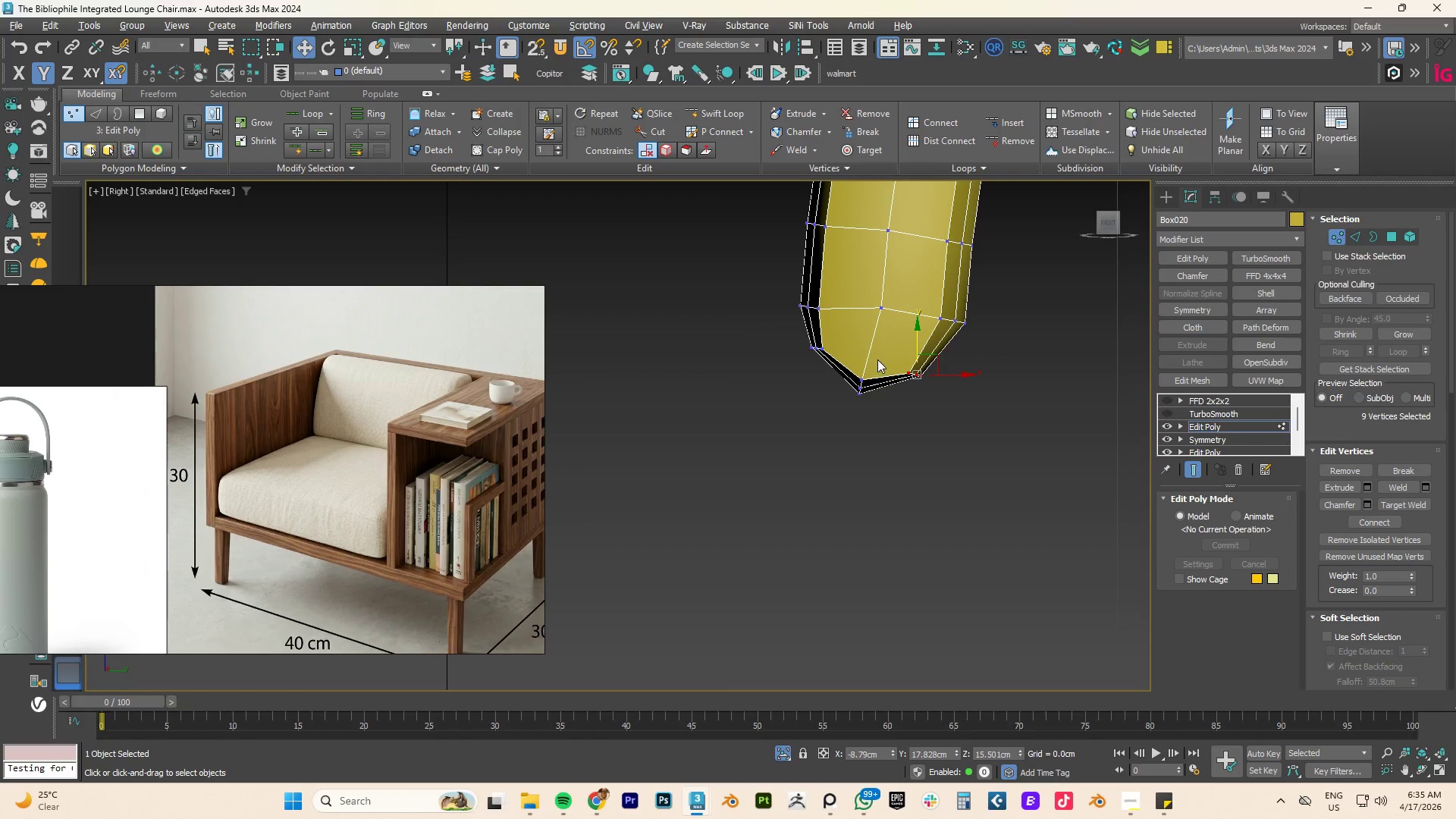 
left_click_drag(start_coordinate=[878, 359], to_coordinate=[800, 463])
 